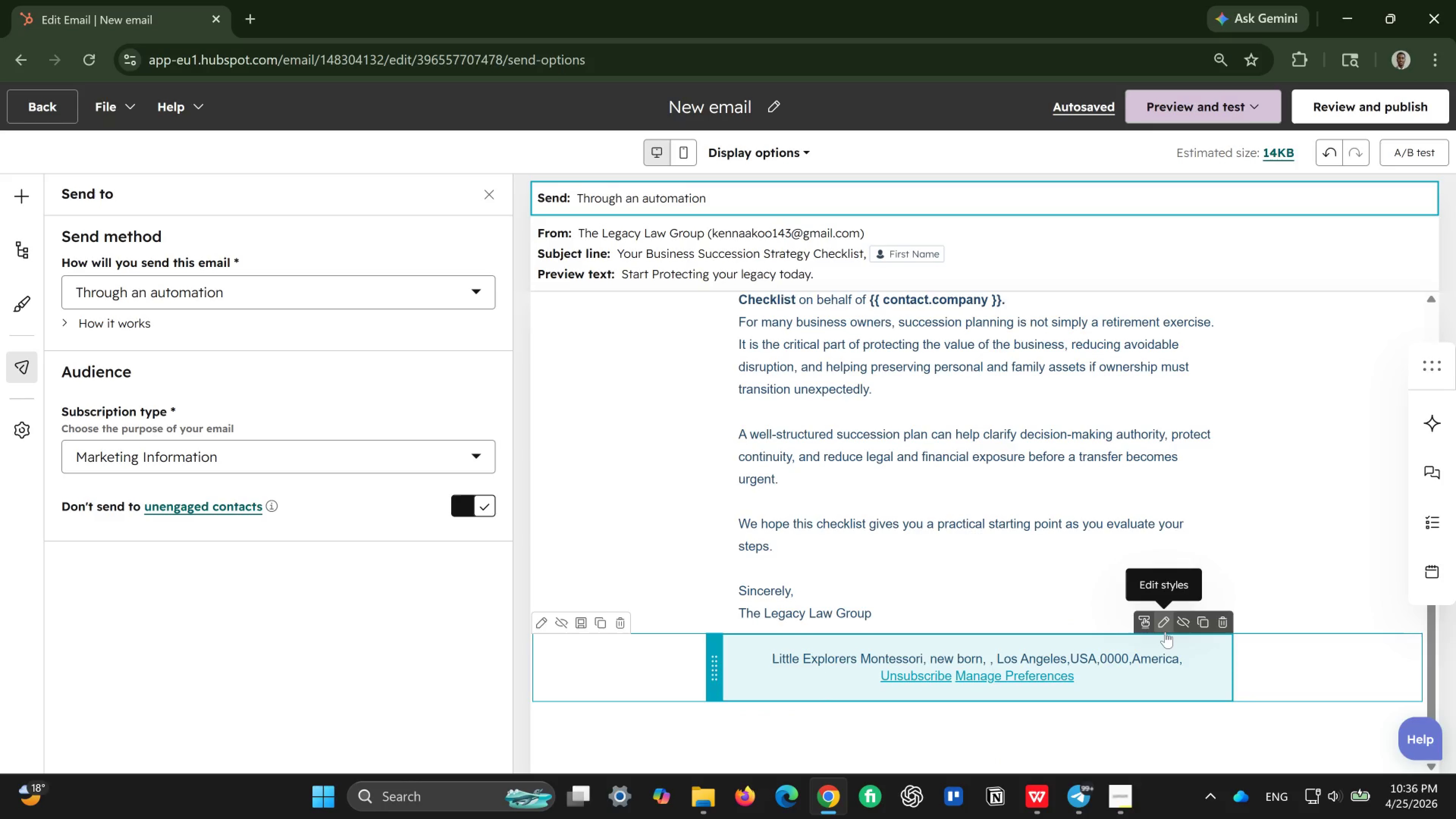 
left_click([1166, 626])
 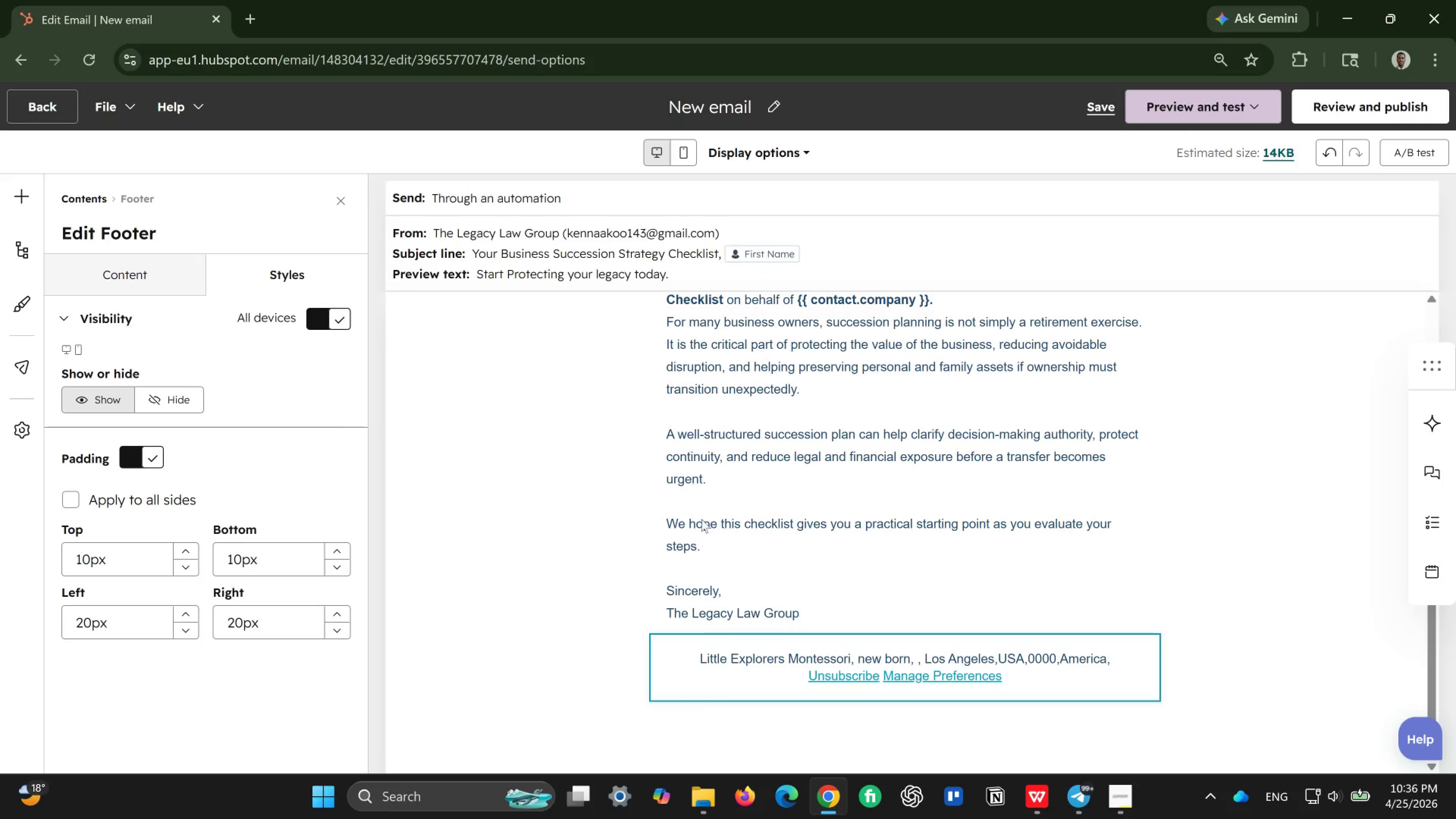 
left_click([139, 251])
 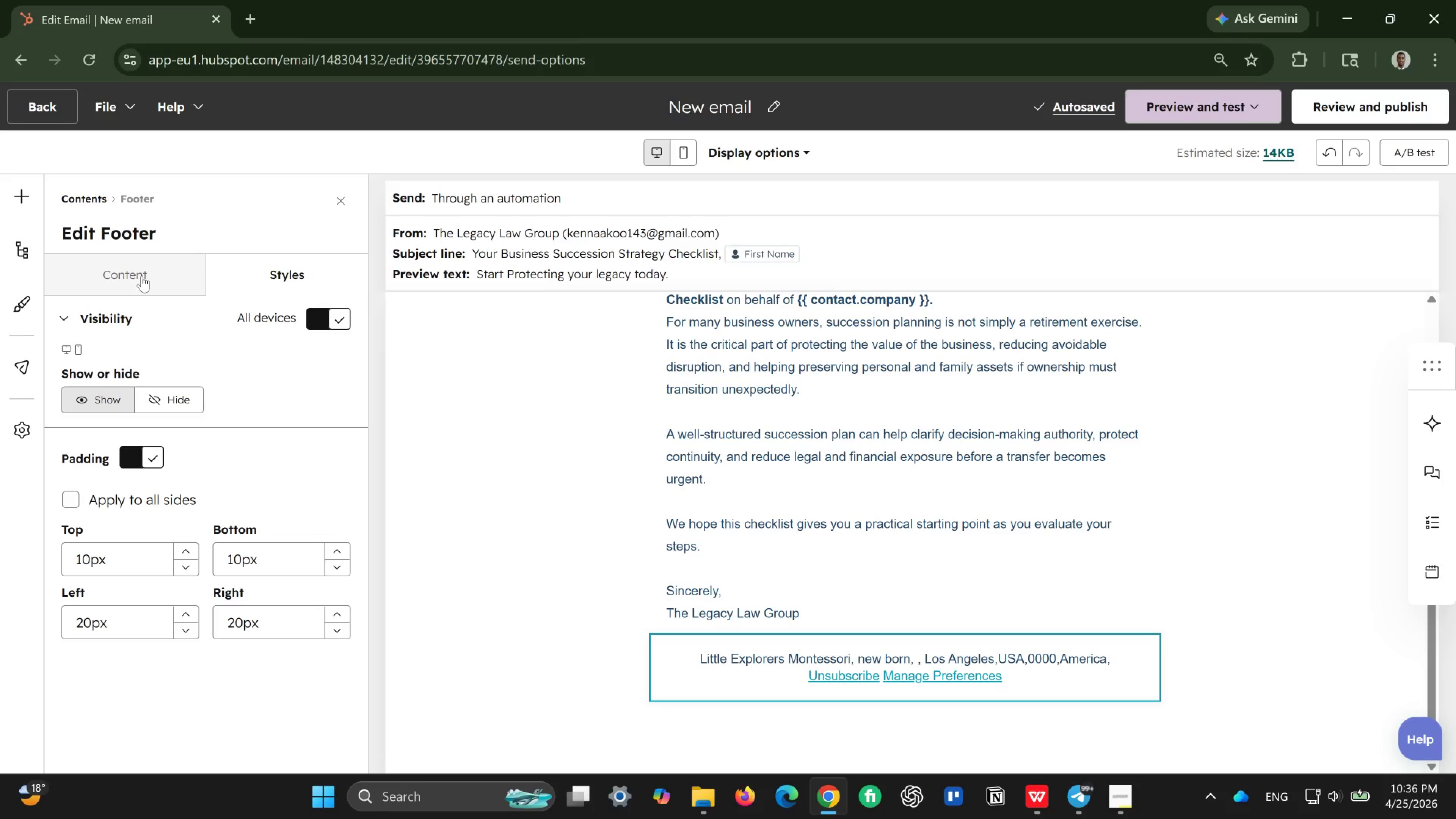 
left_click([142, 276])
 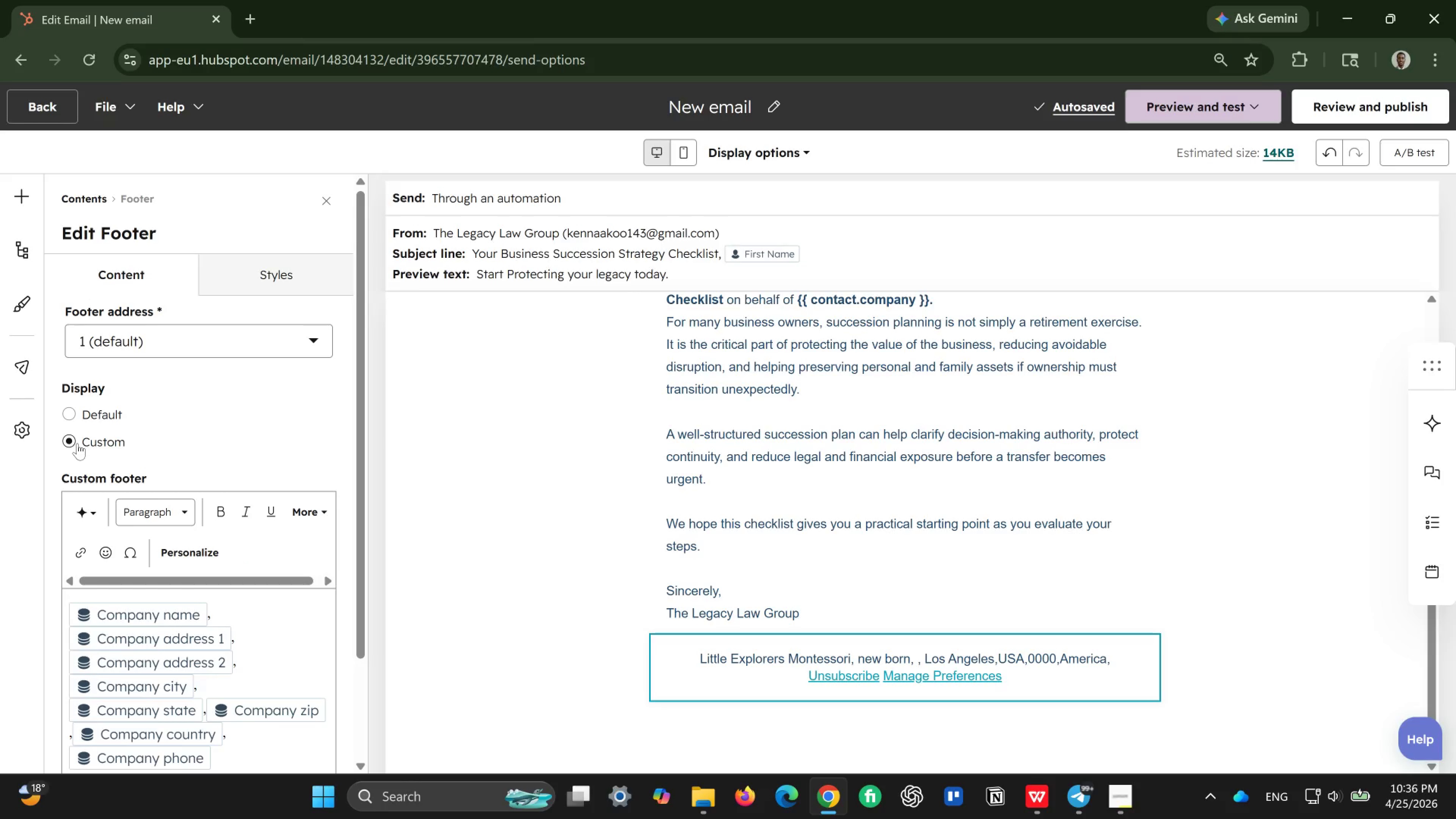 
scroll: coordinate [238, 480], scroll_direction: down, amount: 3.0
 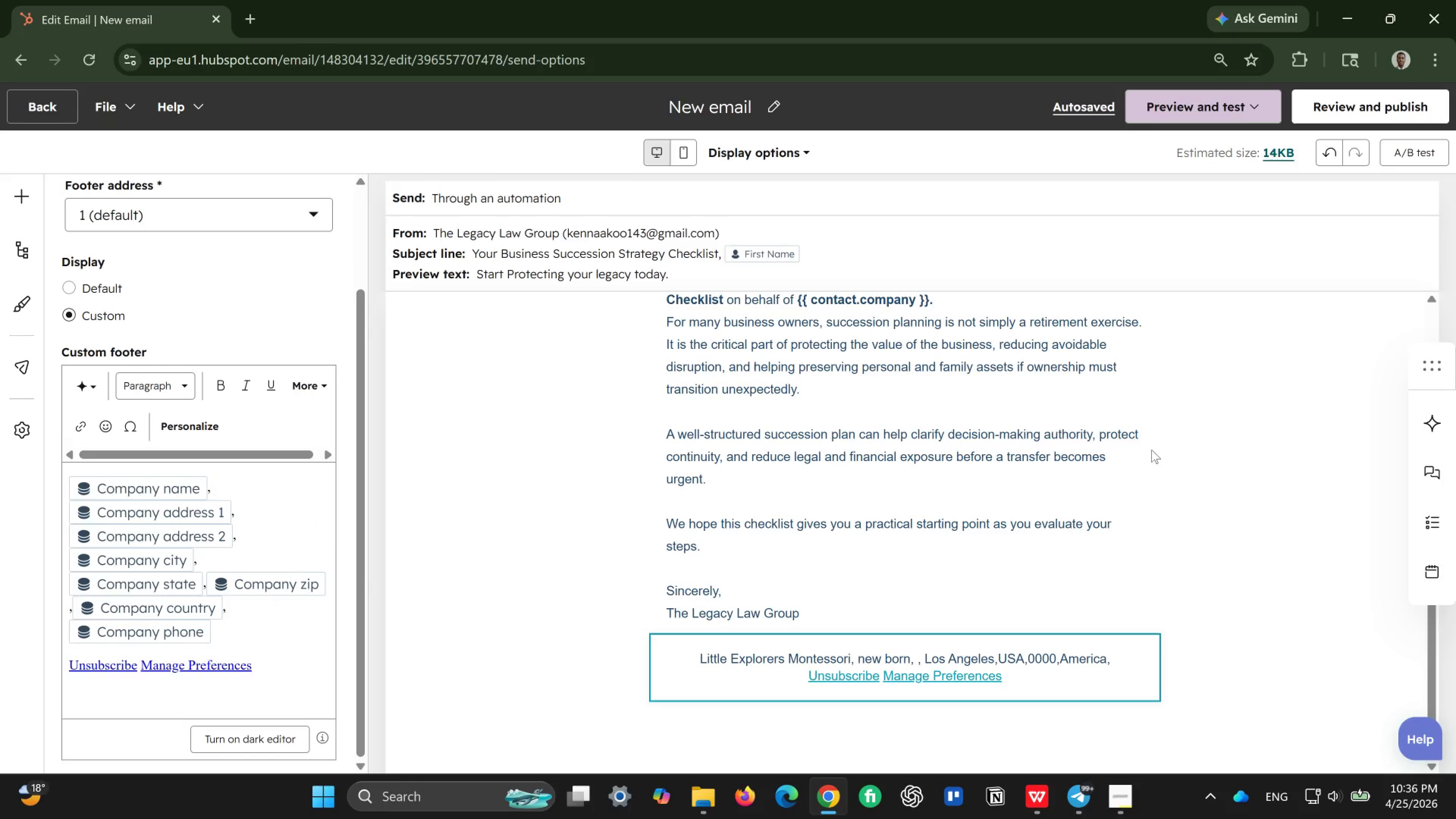 
left_click([797, 658])
 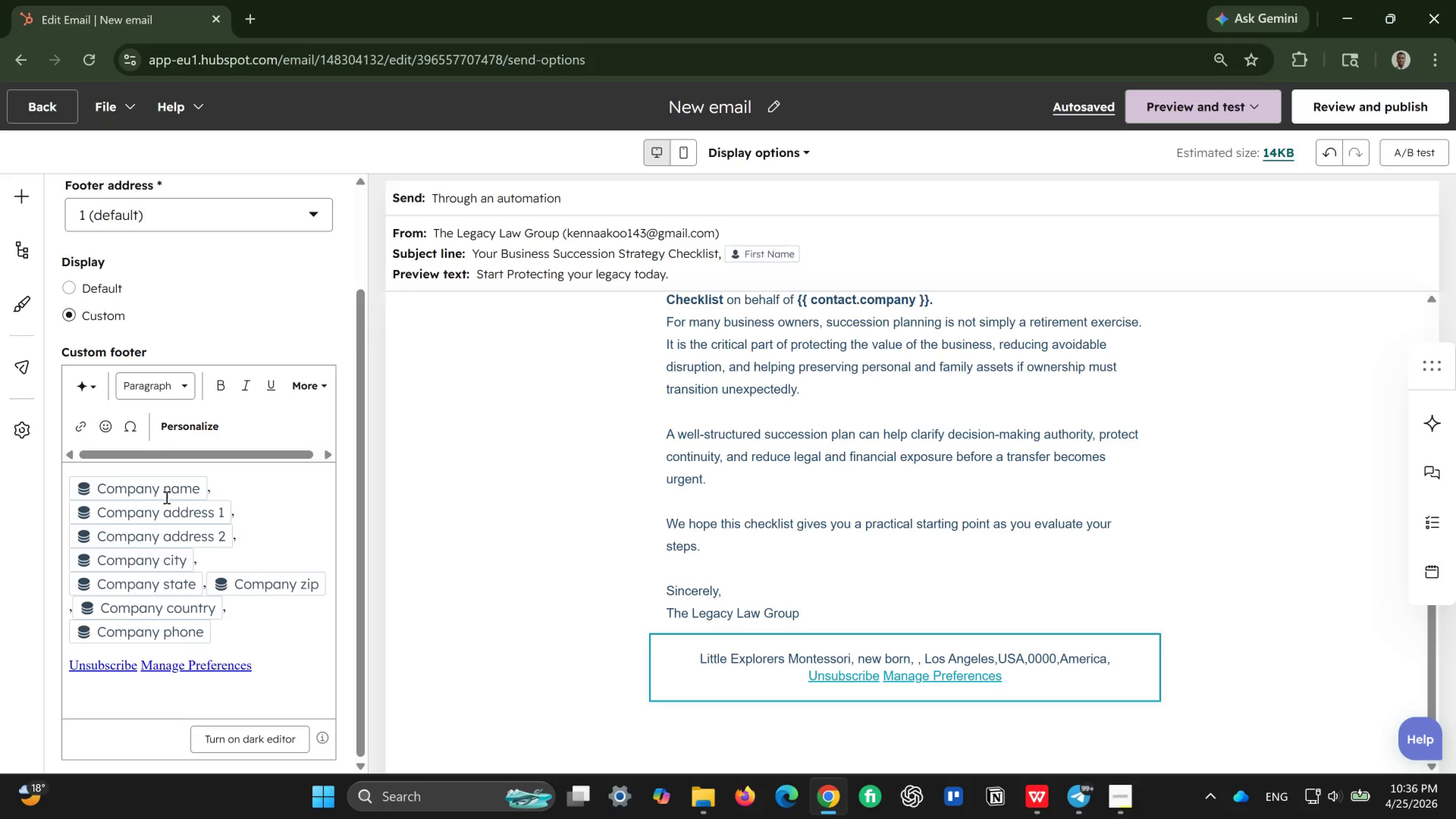 
left_click([131, 485])
 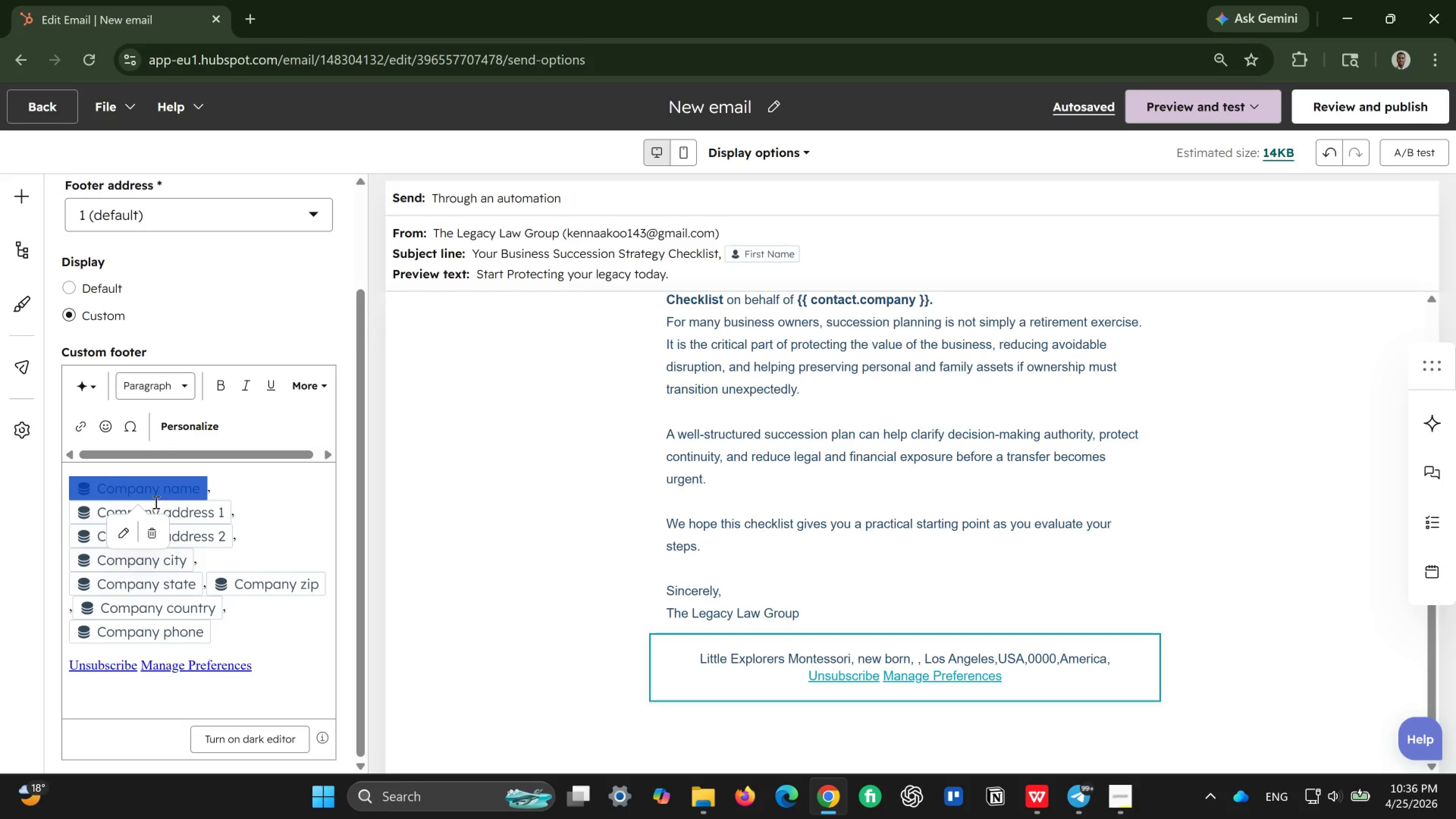 
left_click([121, 527])
 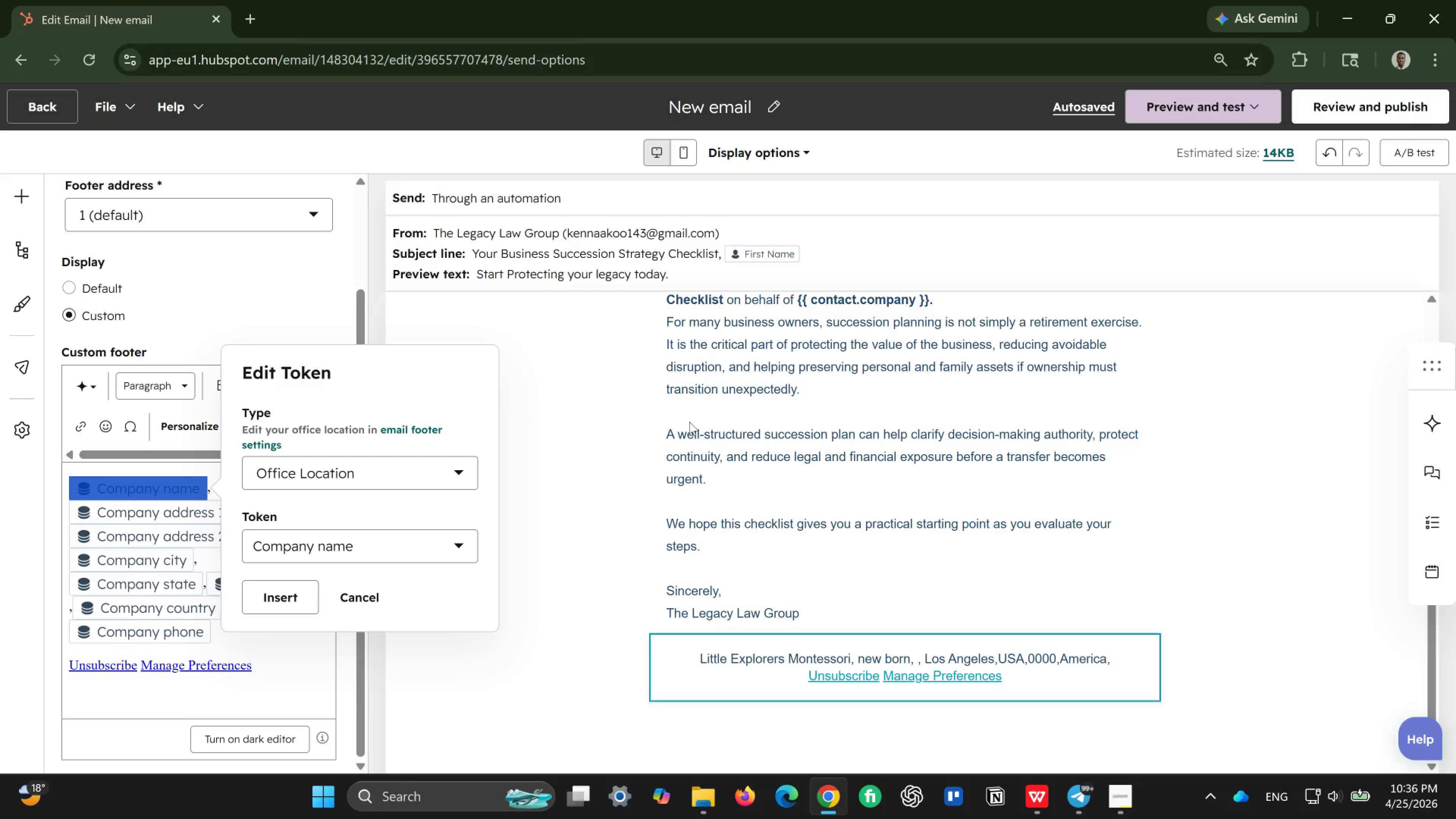 
left_click([536, 447])
 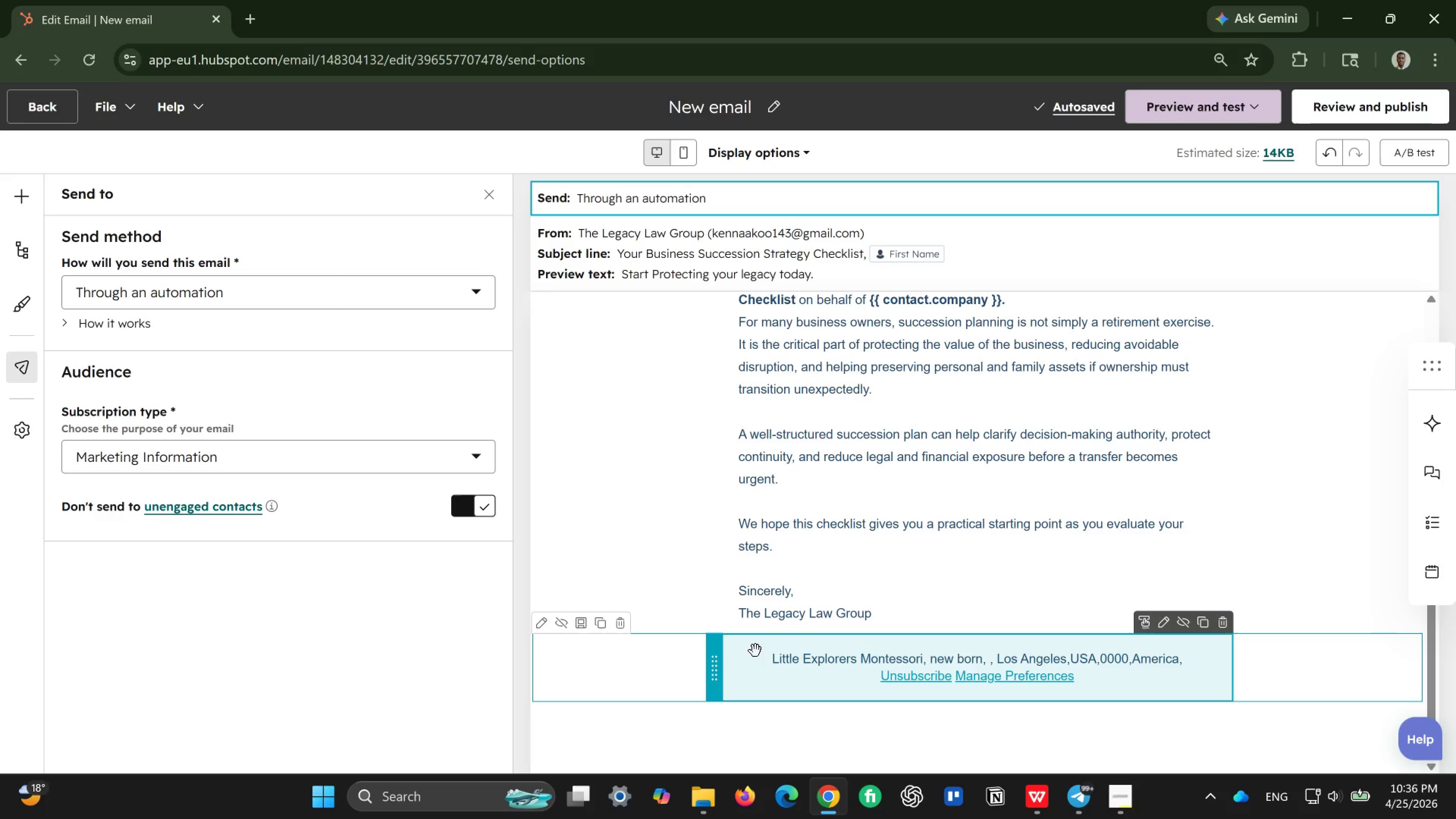 
scroll: coordinate [736, 647], scroll_direction: down, amount: 3.0
 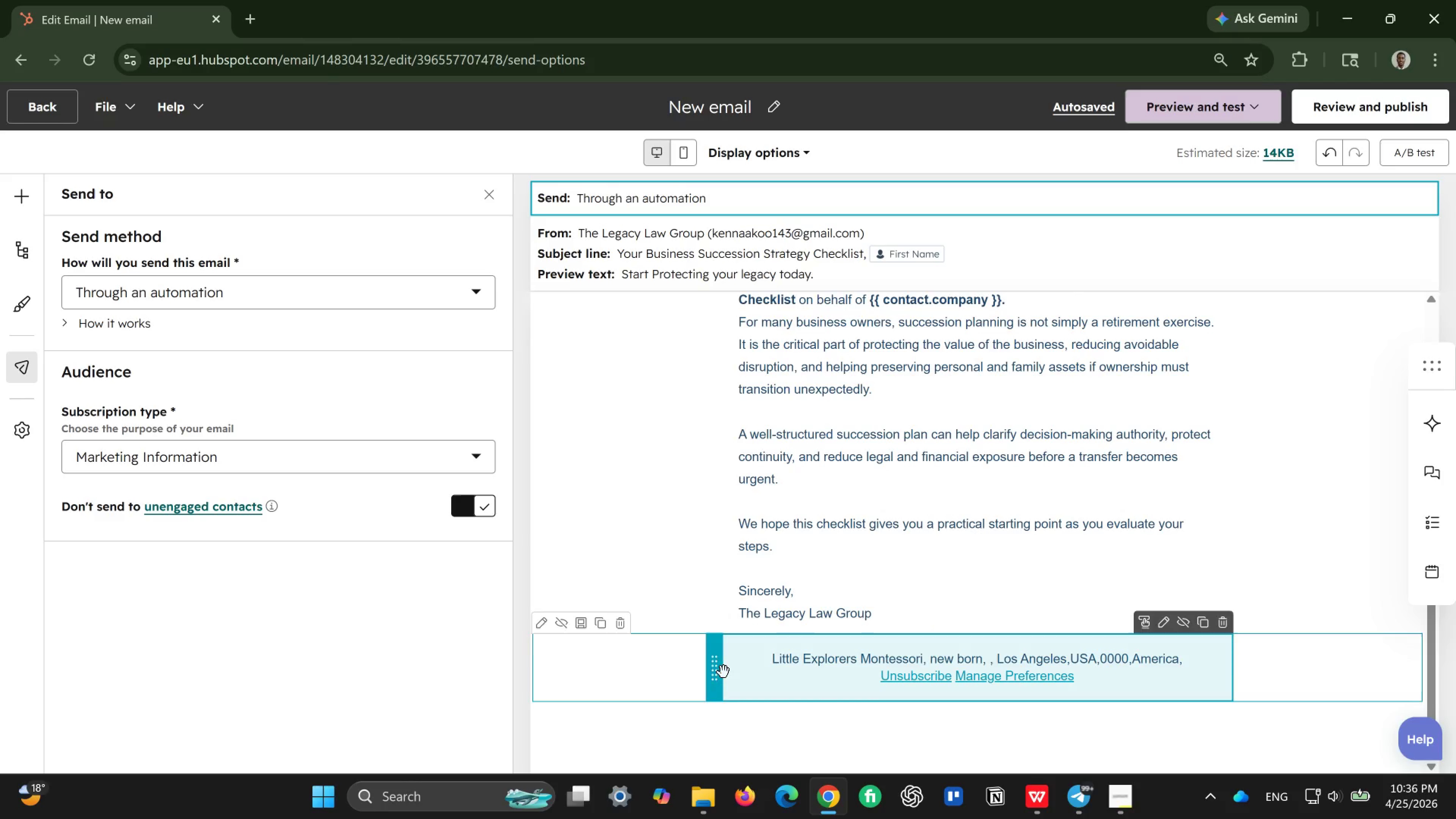 
wait(6.55)
 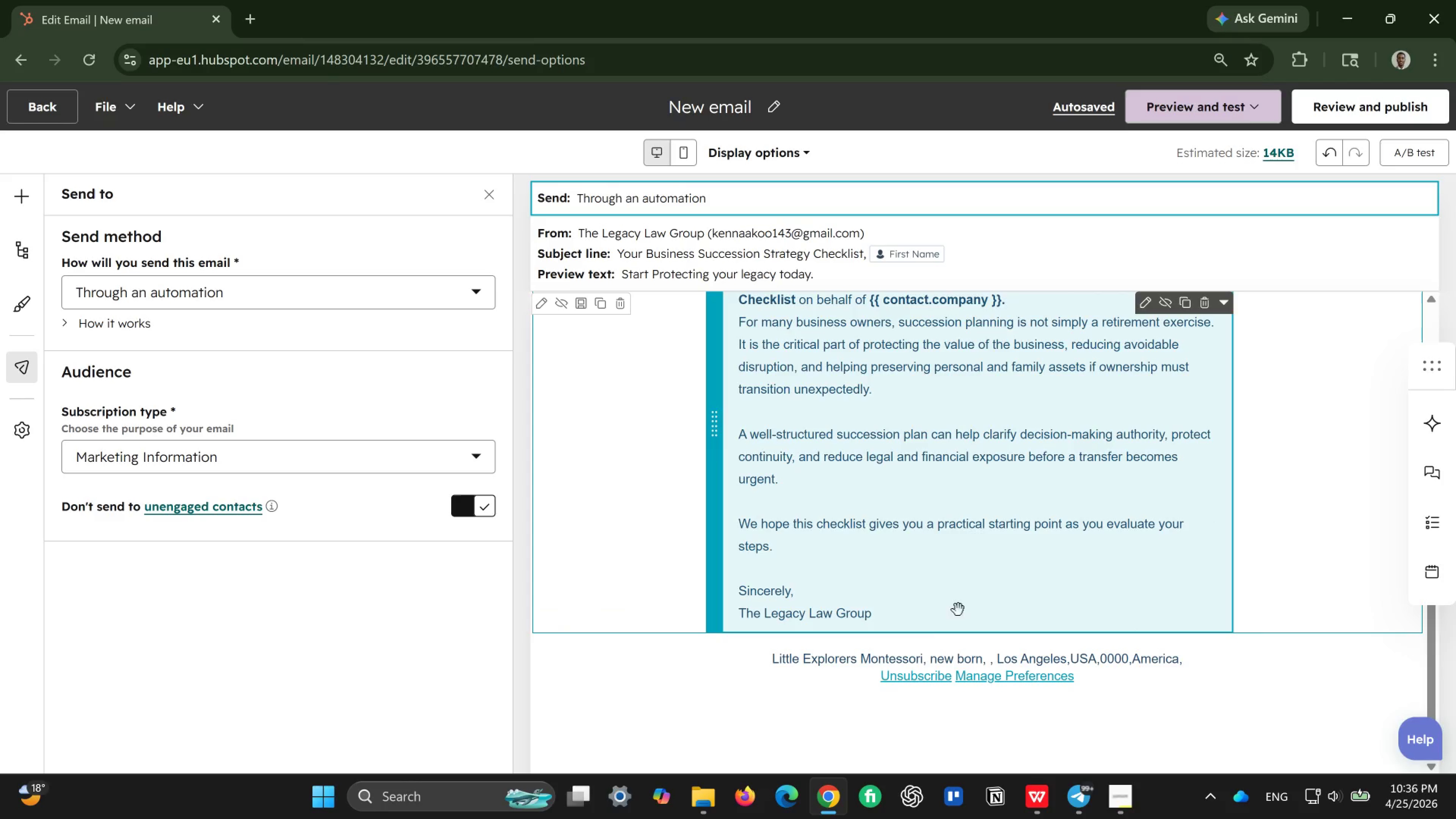 
left_click([25, 195])
 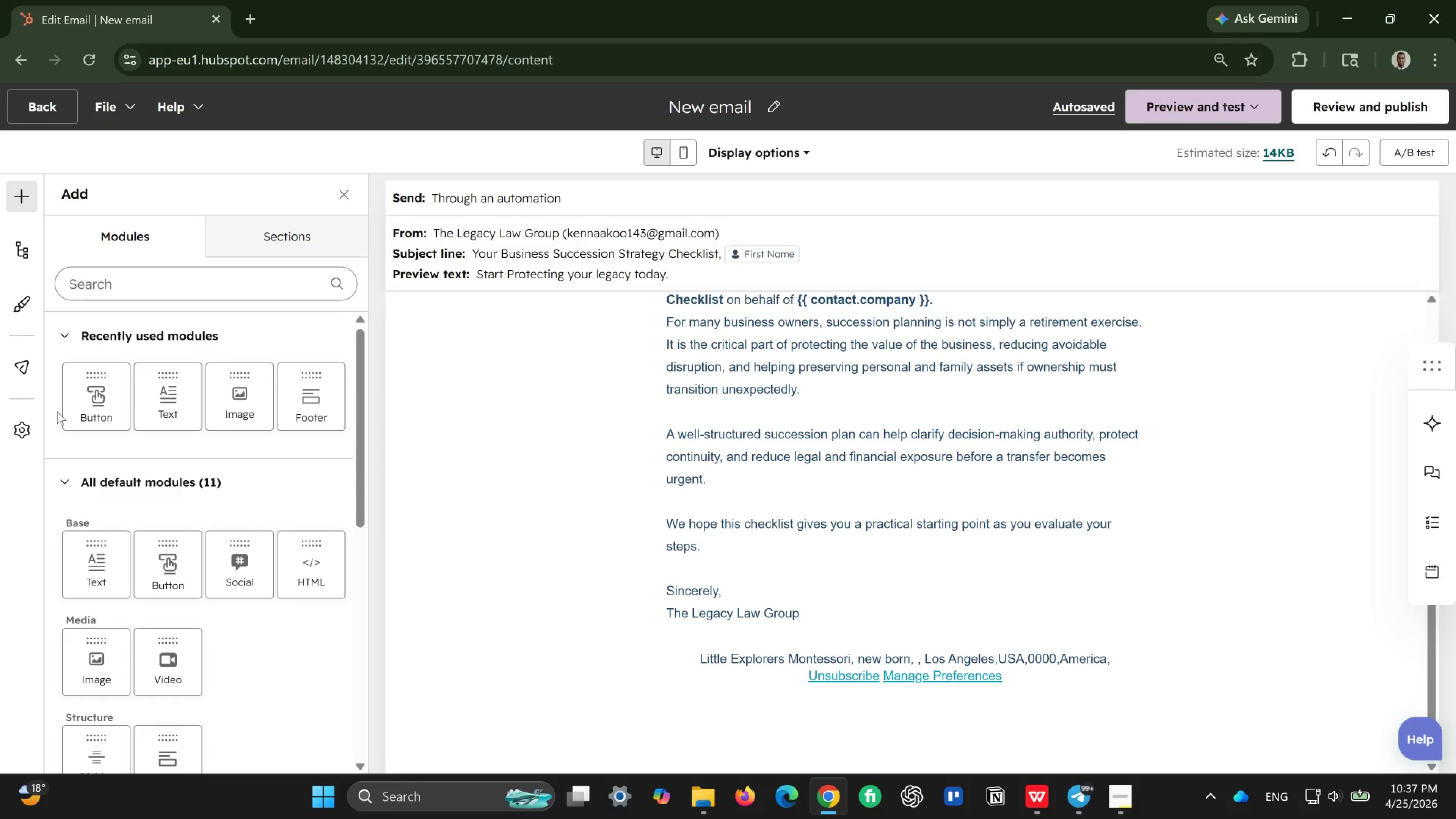 
scroll: coordinate [111, 566], scroll_direction: down, amount: 3.0
 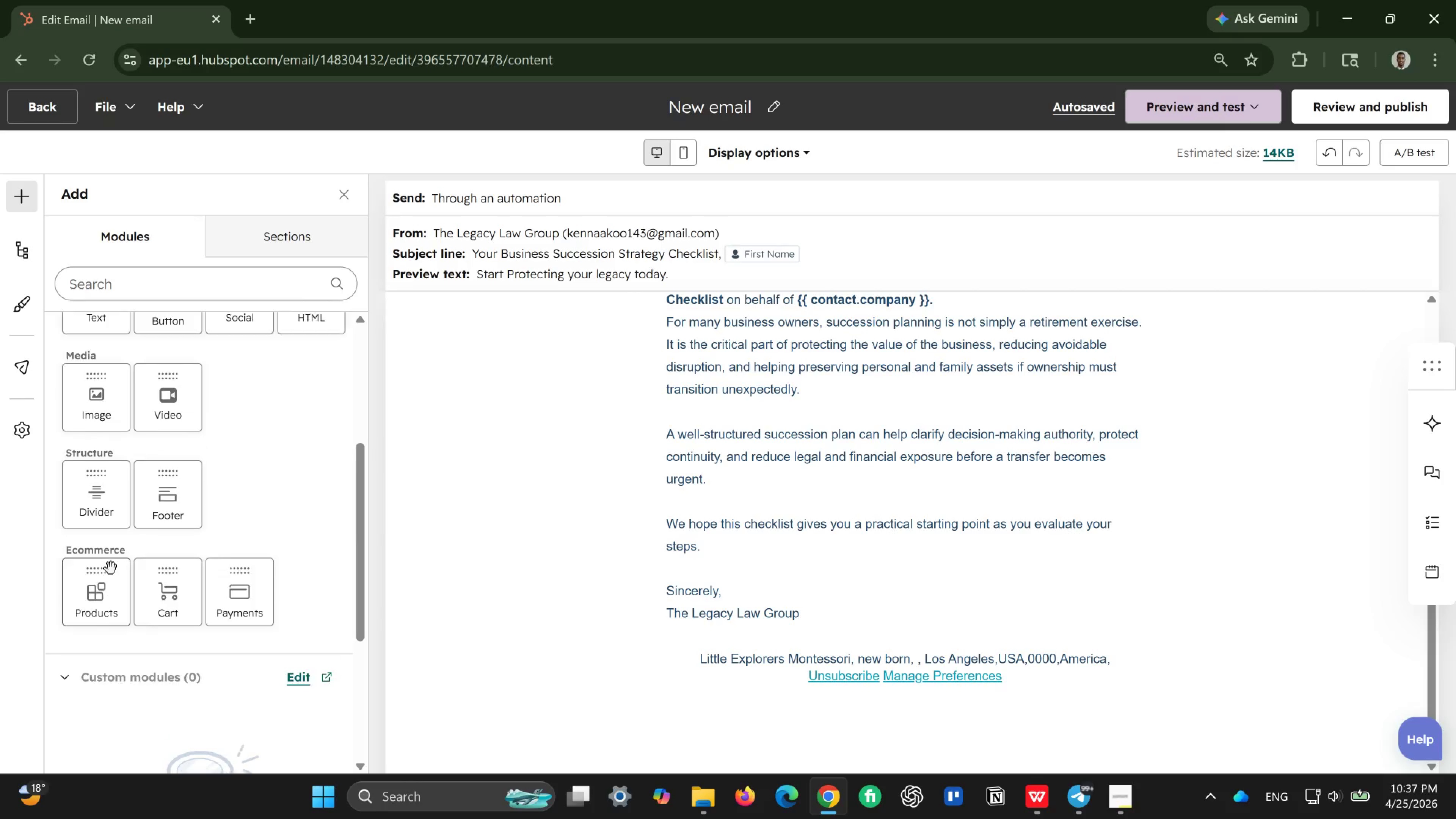 
scroll: coordinate [299, 436], scroll_direction: up, amount: 3.0
 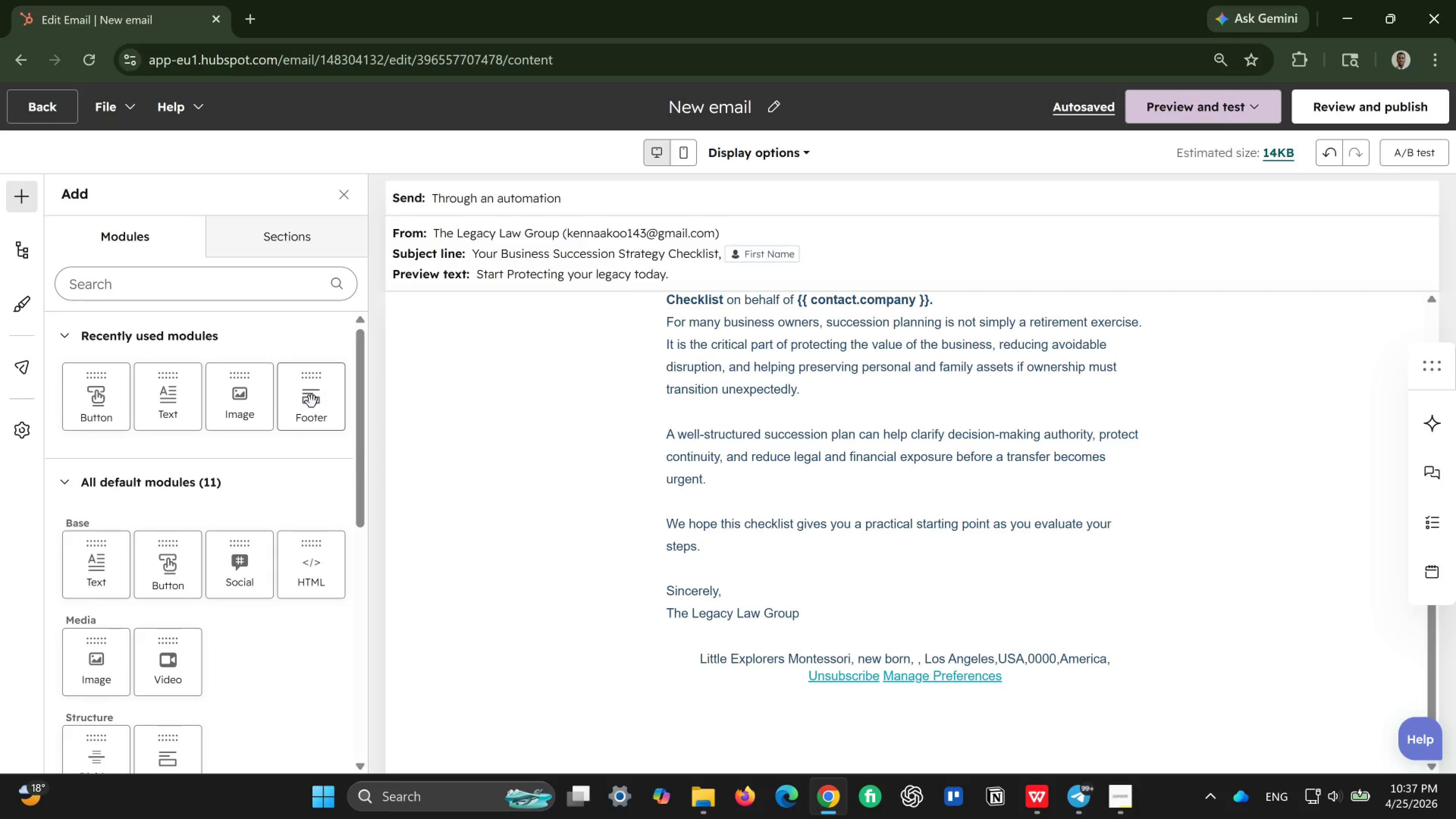 
left_click_drag(start_coordinate=[312, 400], to_coordinate=[789, 697])
 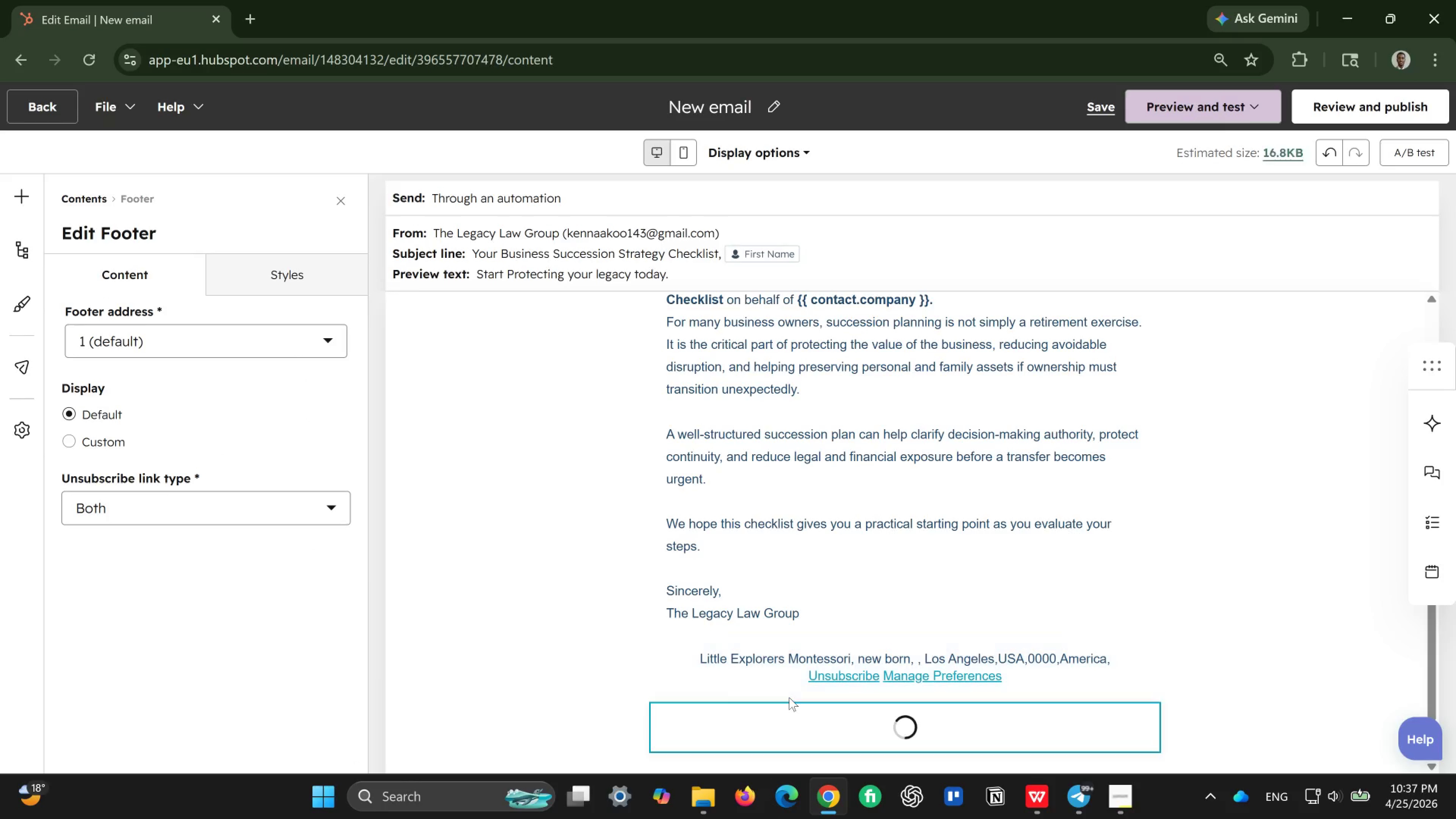 
scroll: coordinate [789, 697], scroll_direction: down, amount: 1.0
 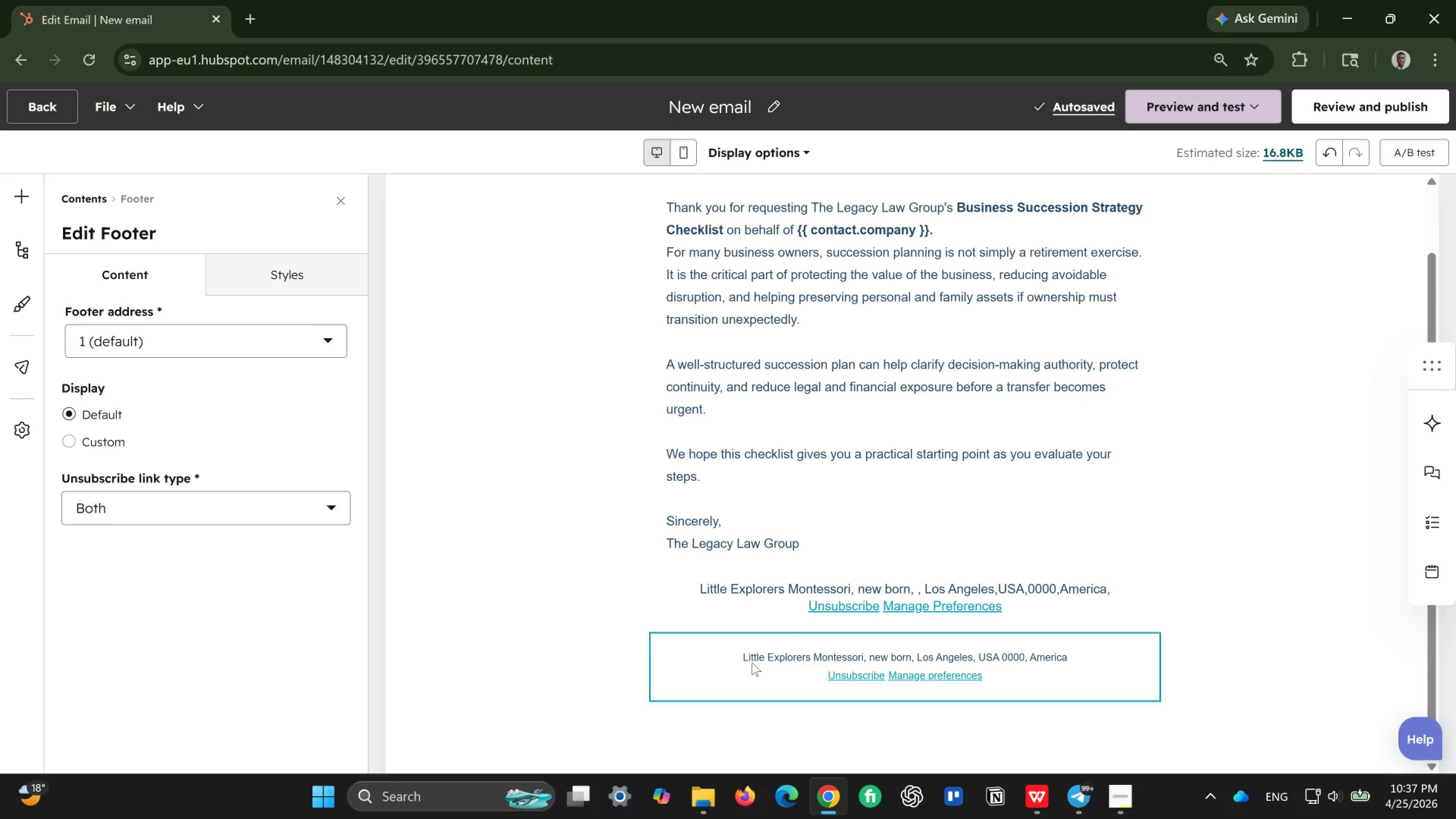 
left_click([752, 662])
 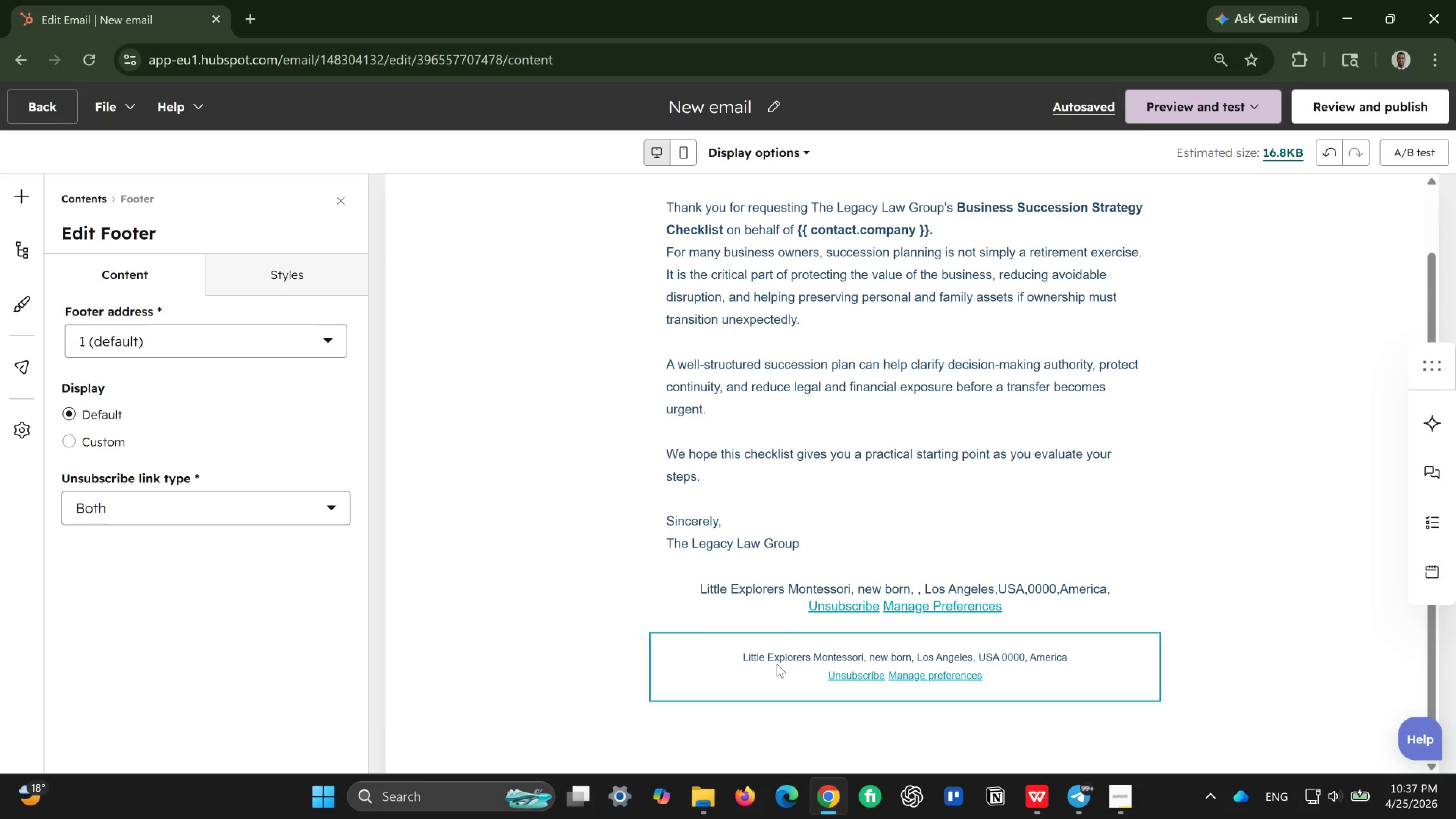 
left_click([775, 664])
 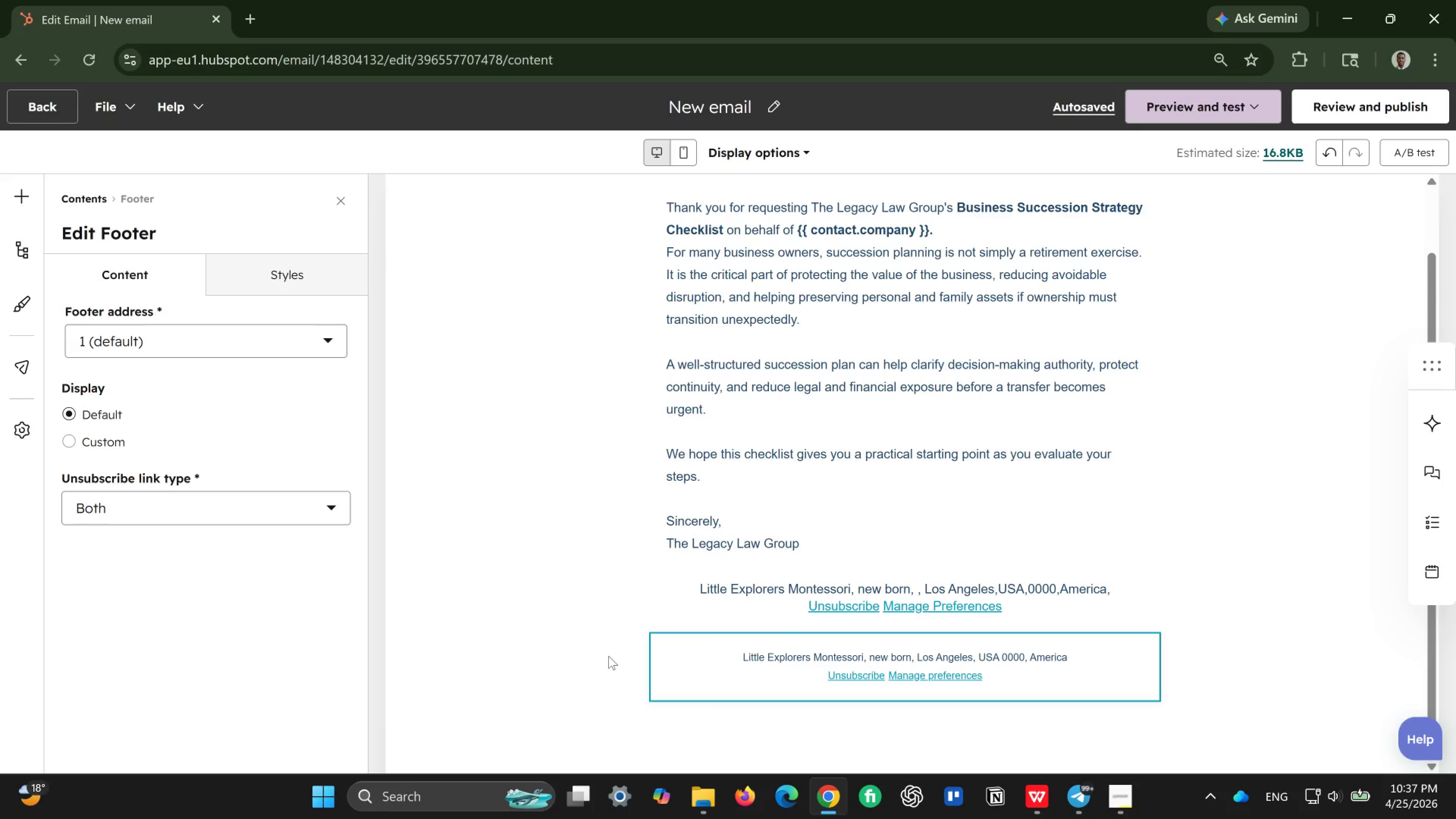 
double_click([609, 656])
 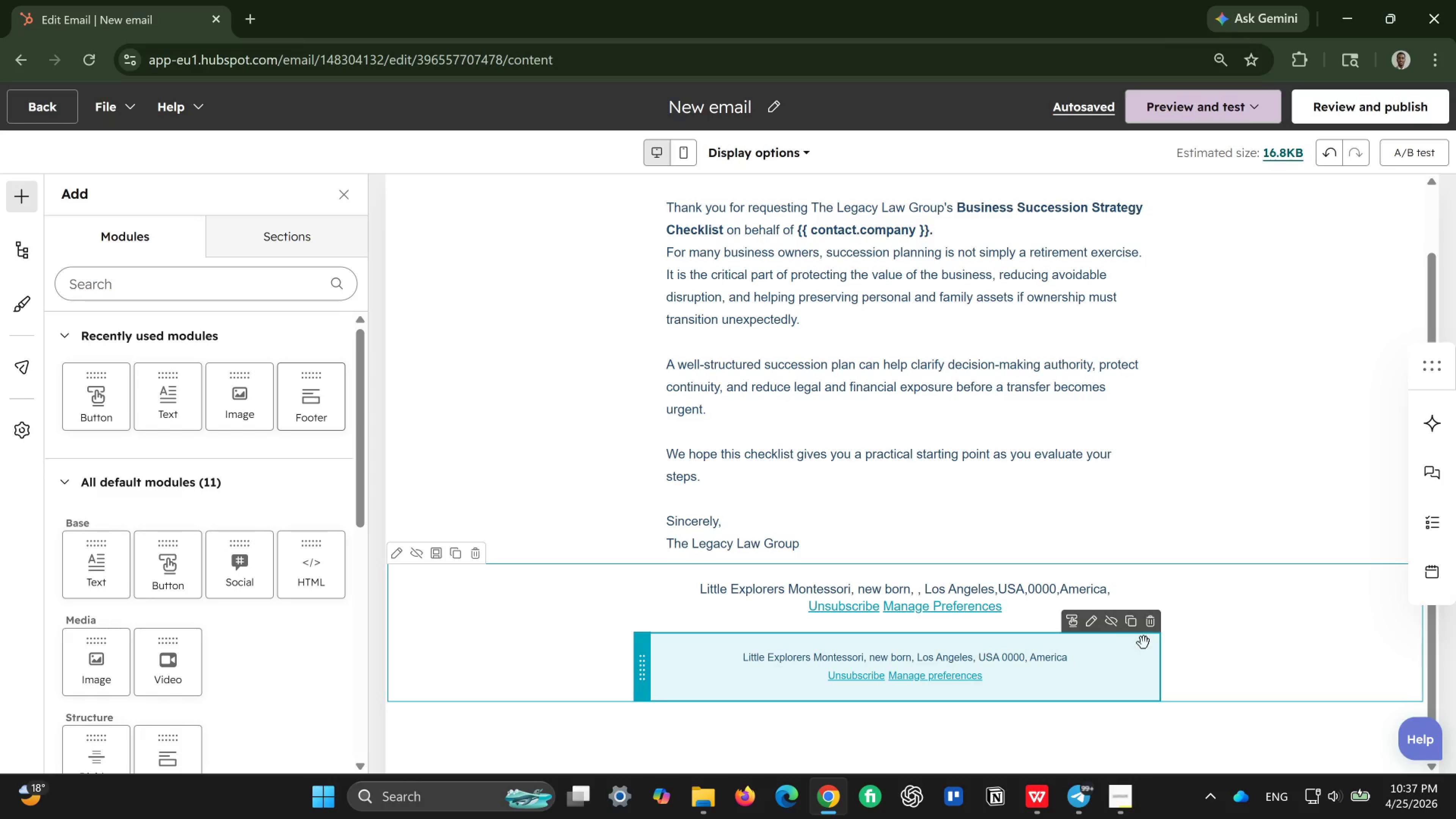 
left_click([1150, 632])
 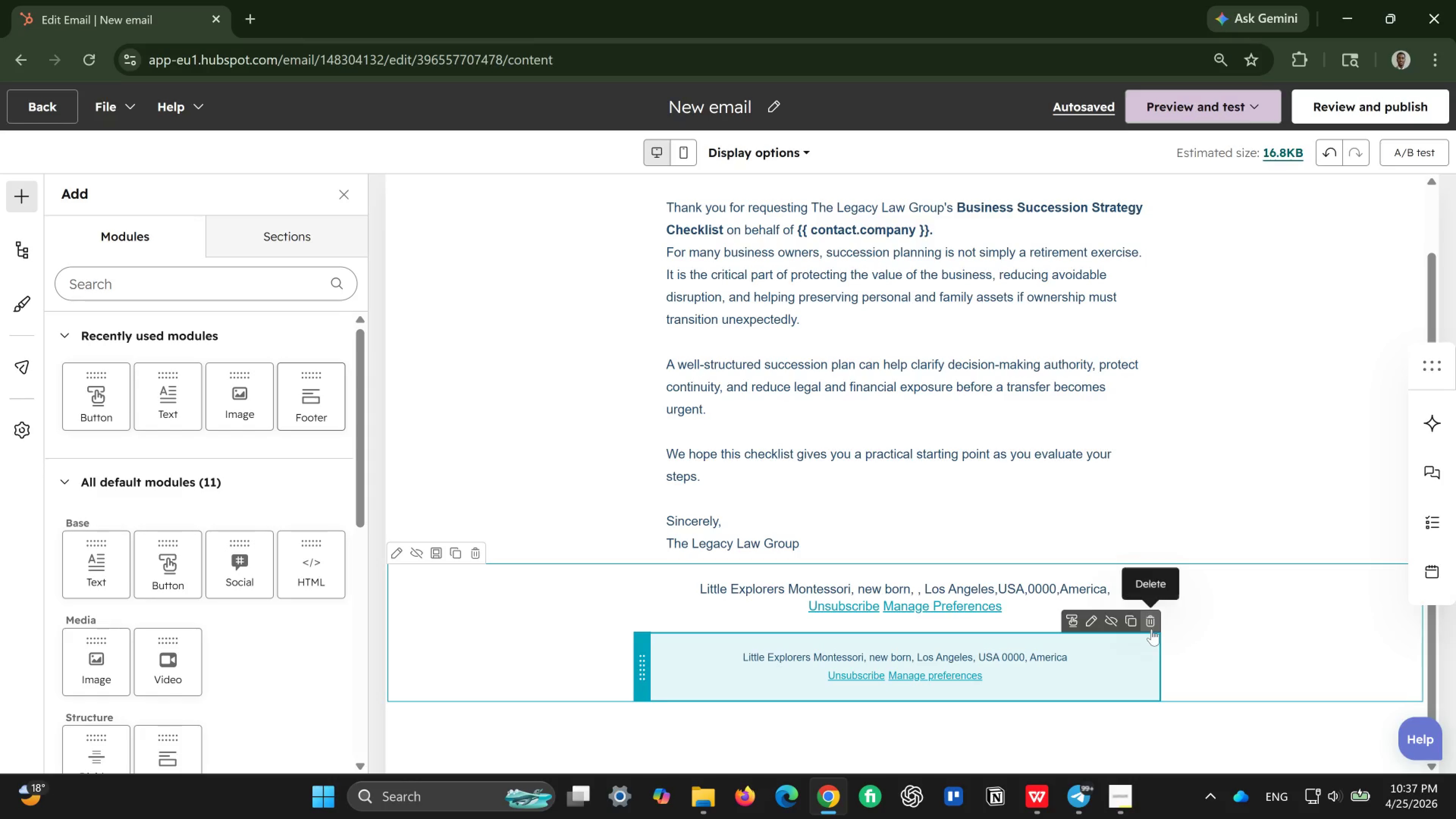 
left_click([1152, 629])
 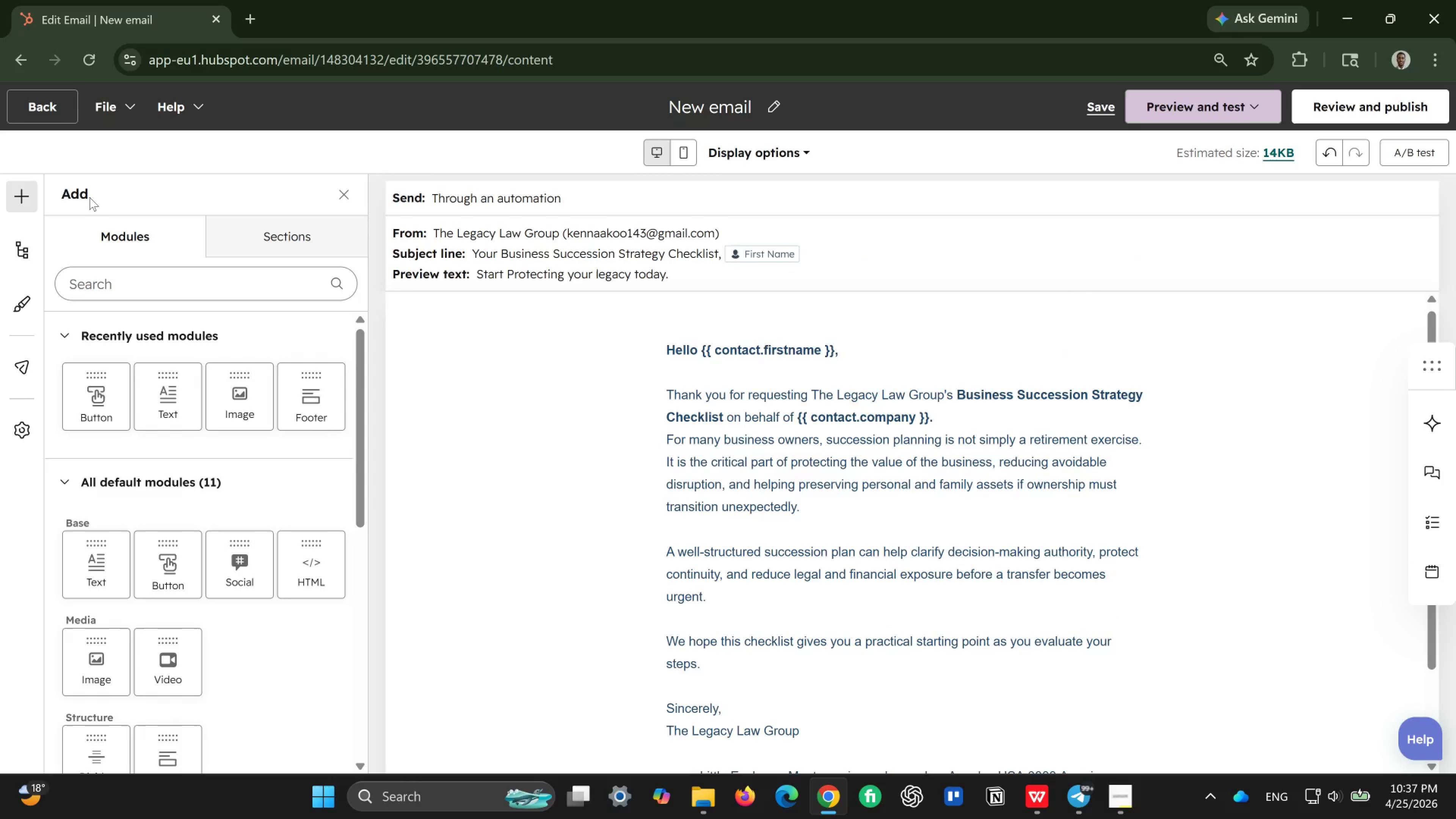 
left_click([16, 192])
 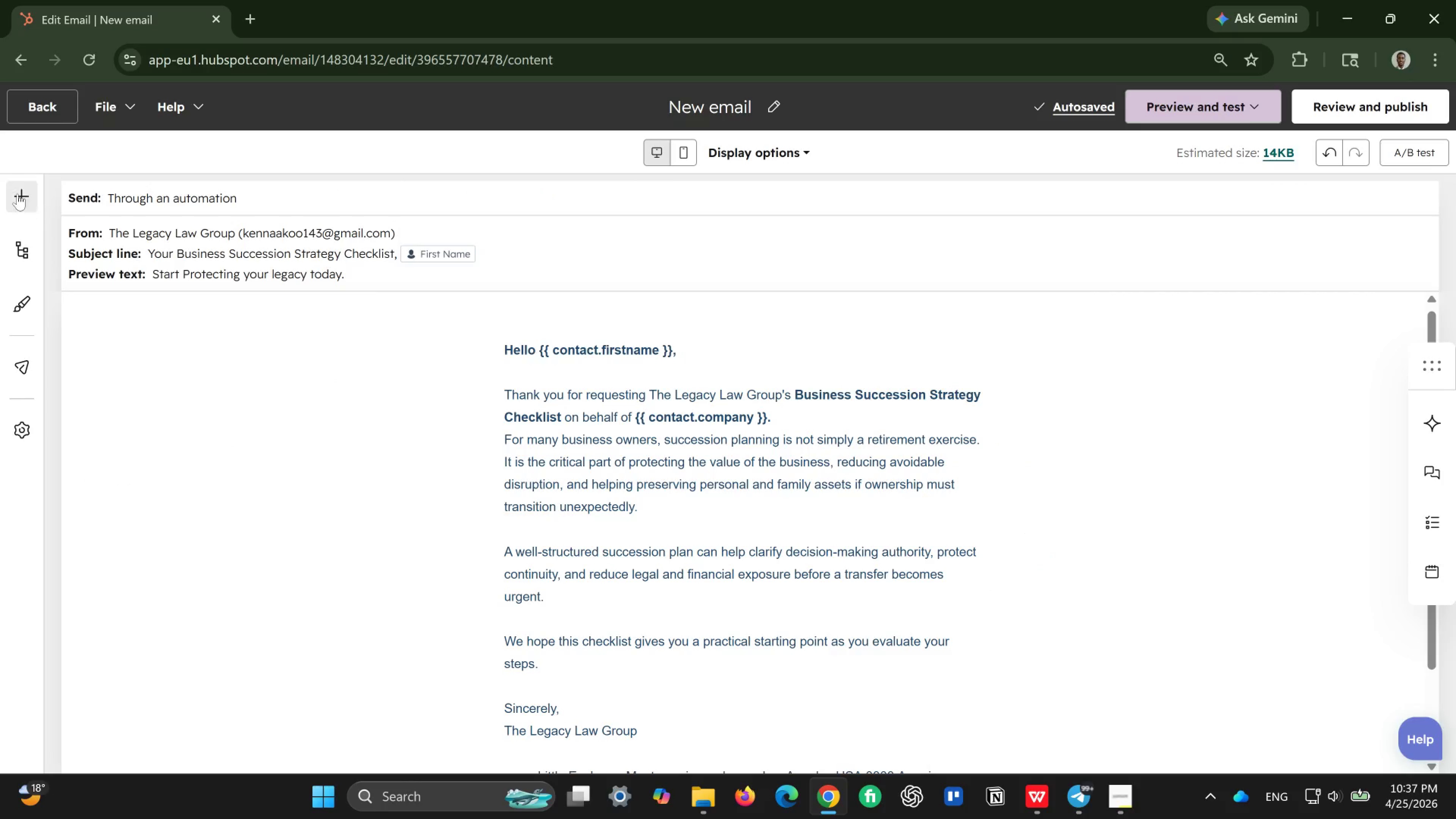 
left_click([12, 186])
 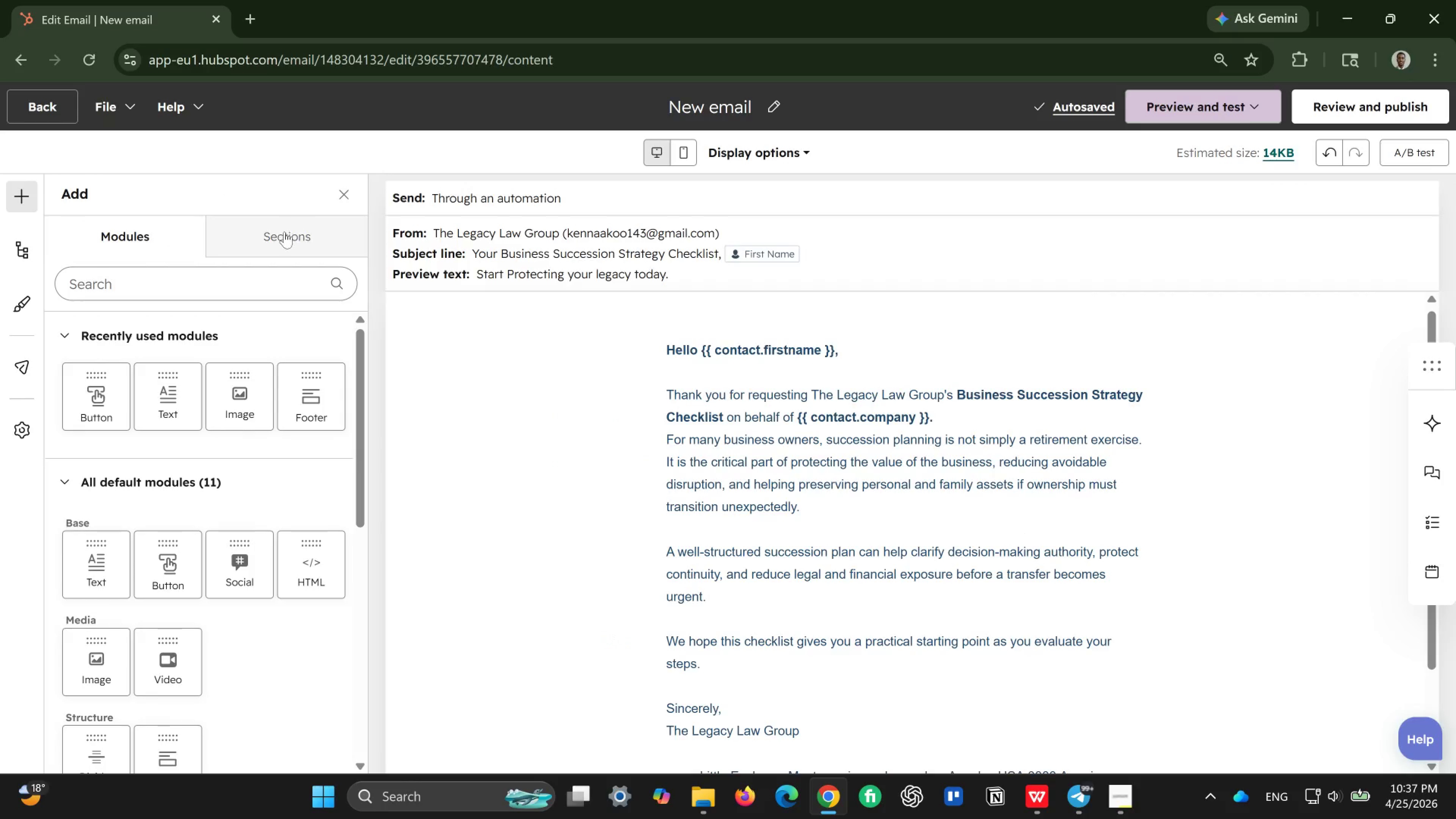 
left_click([284, 238])
 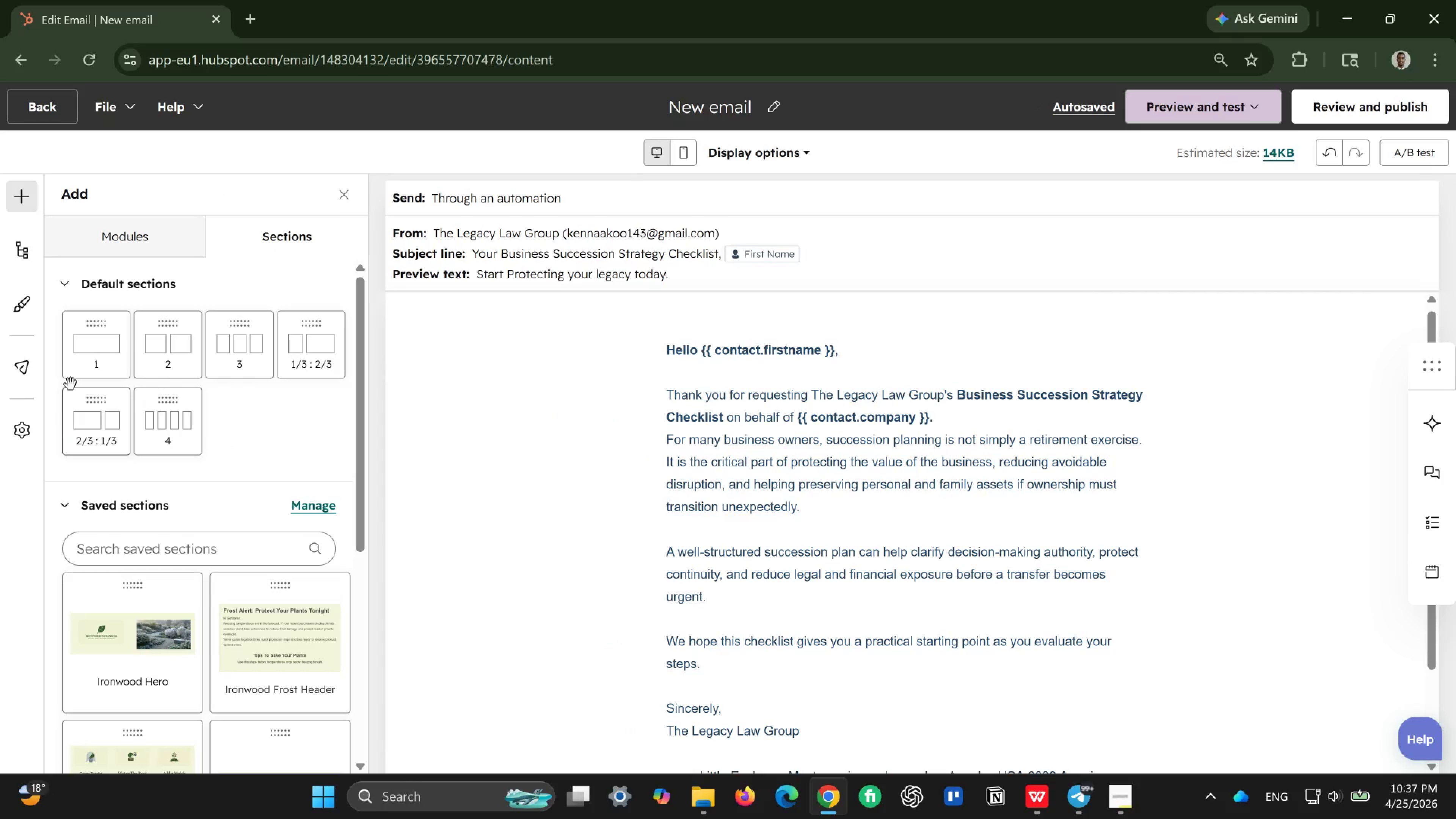 
left_click_drag(start_coordinate=[94, 347], to_coordinate=[822, 690])
 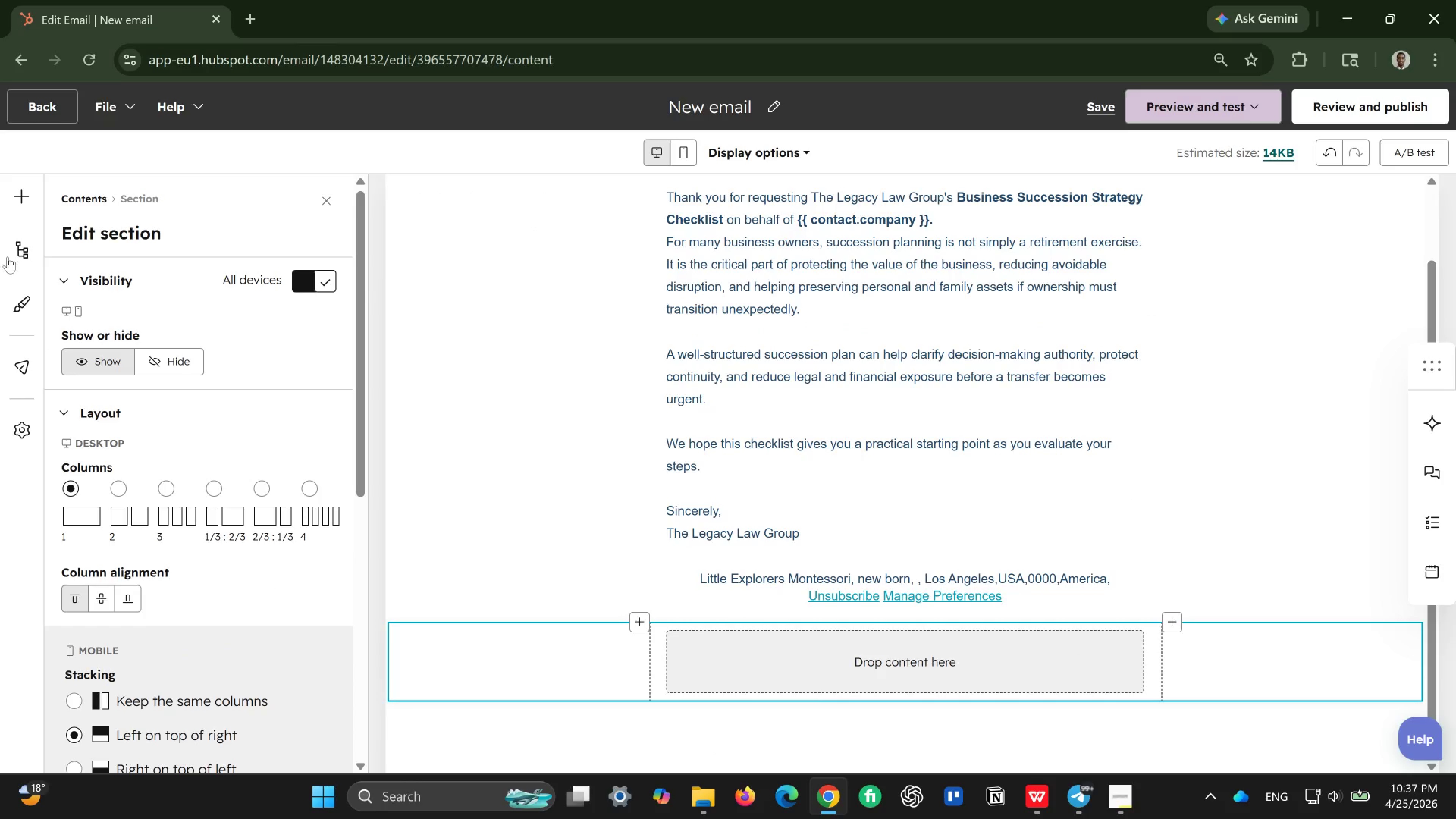 
left_click([14, 199])
 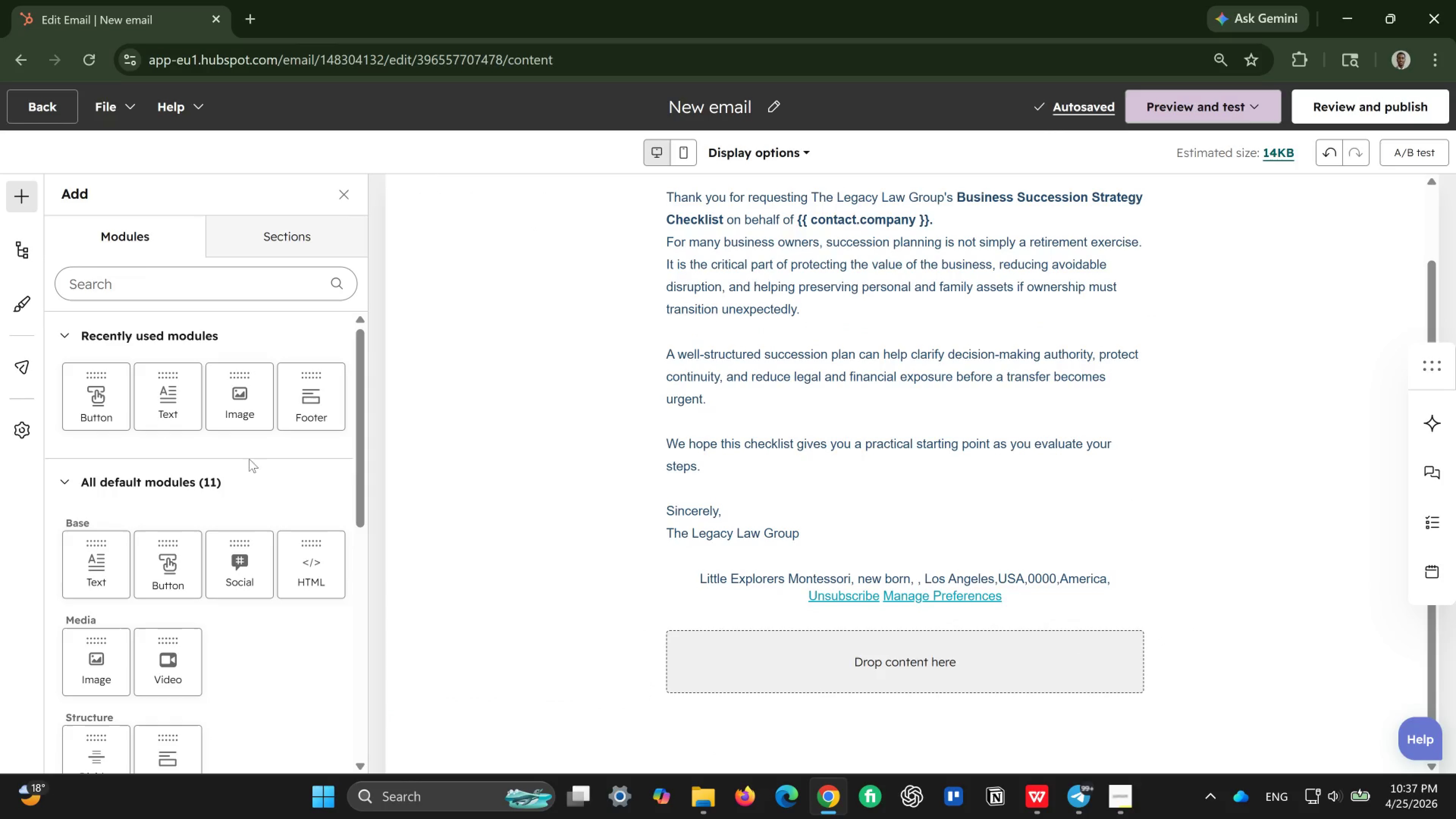 
left_click_drag(start_coordinate=[289, 399], to_coordinate=[782, 669])
 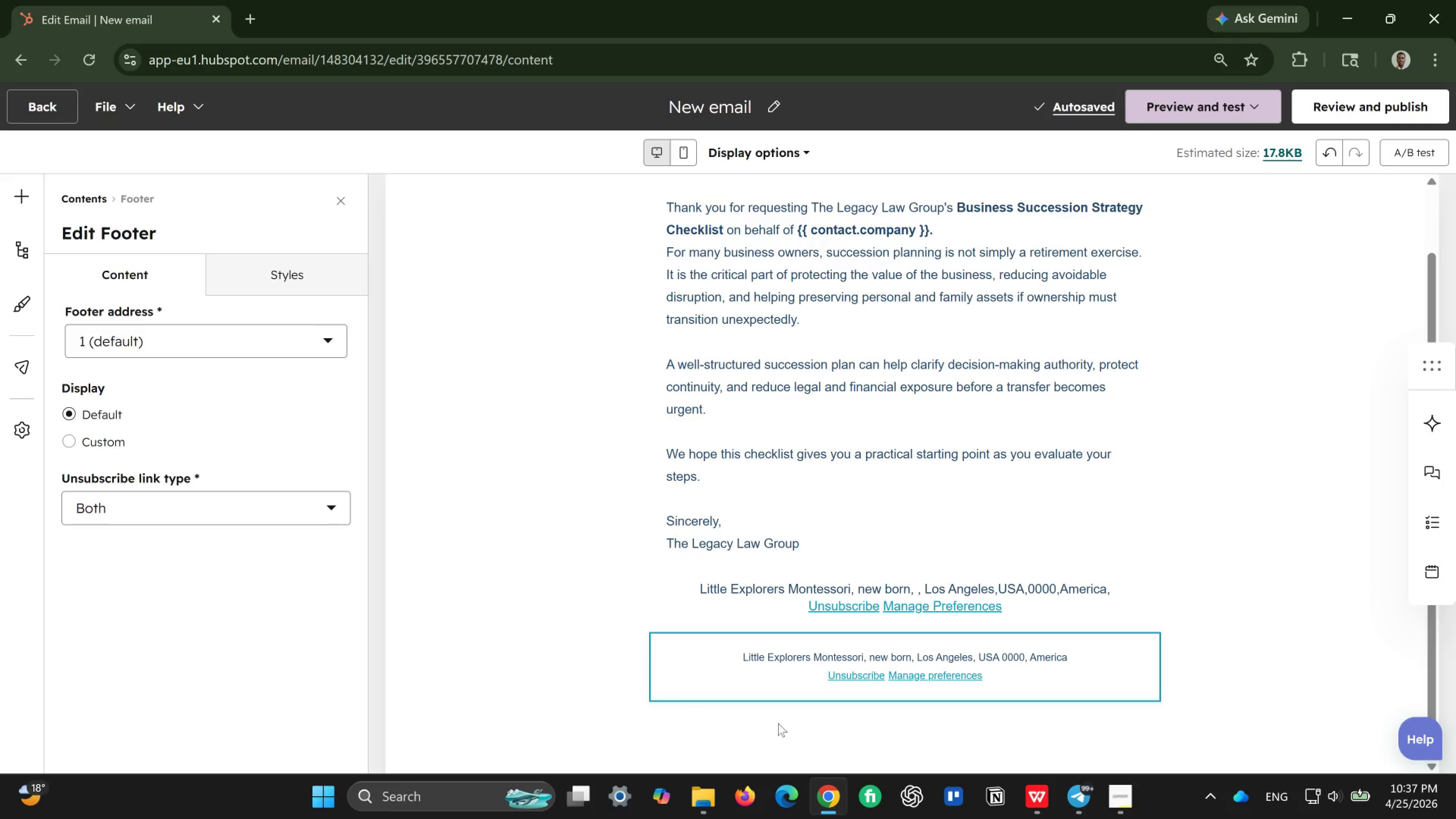 
wait(6.45)
 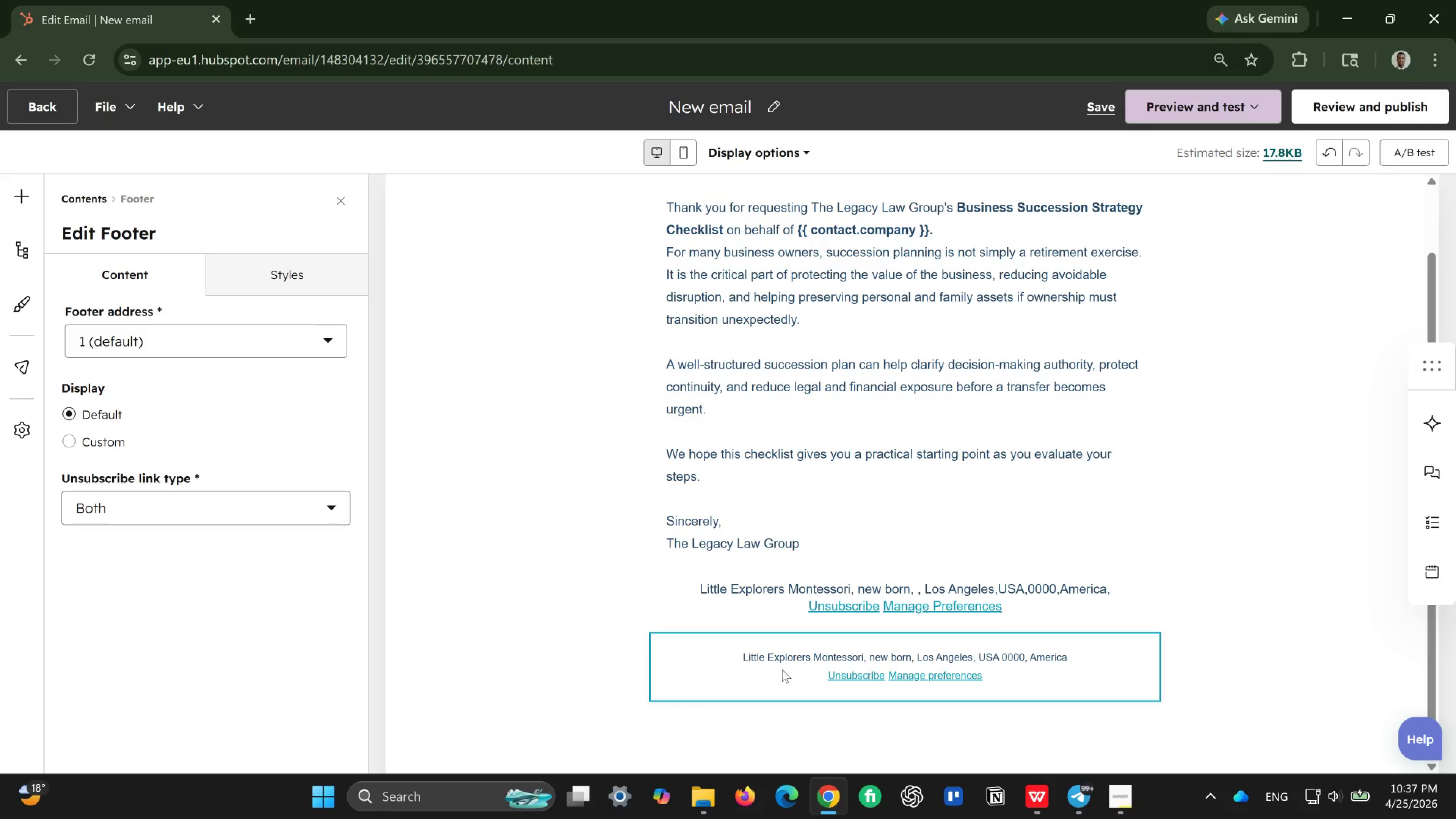 
left_click([738, 665])
 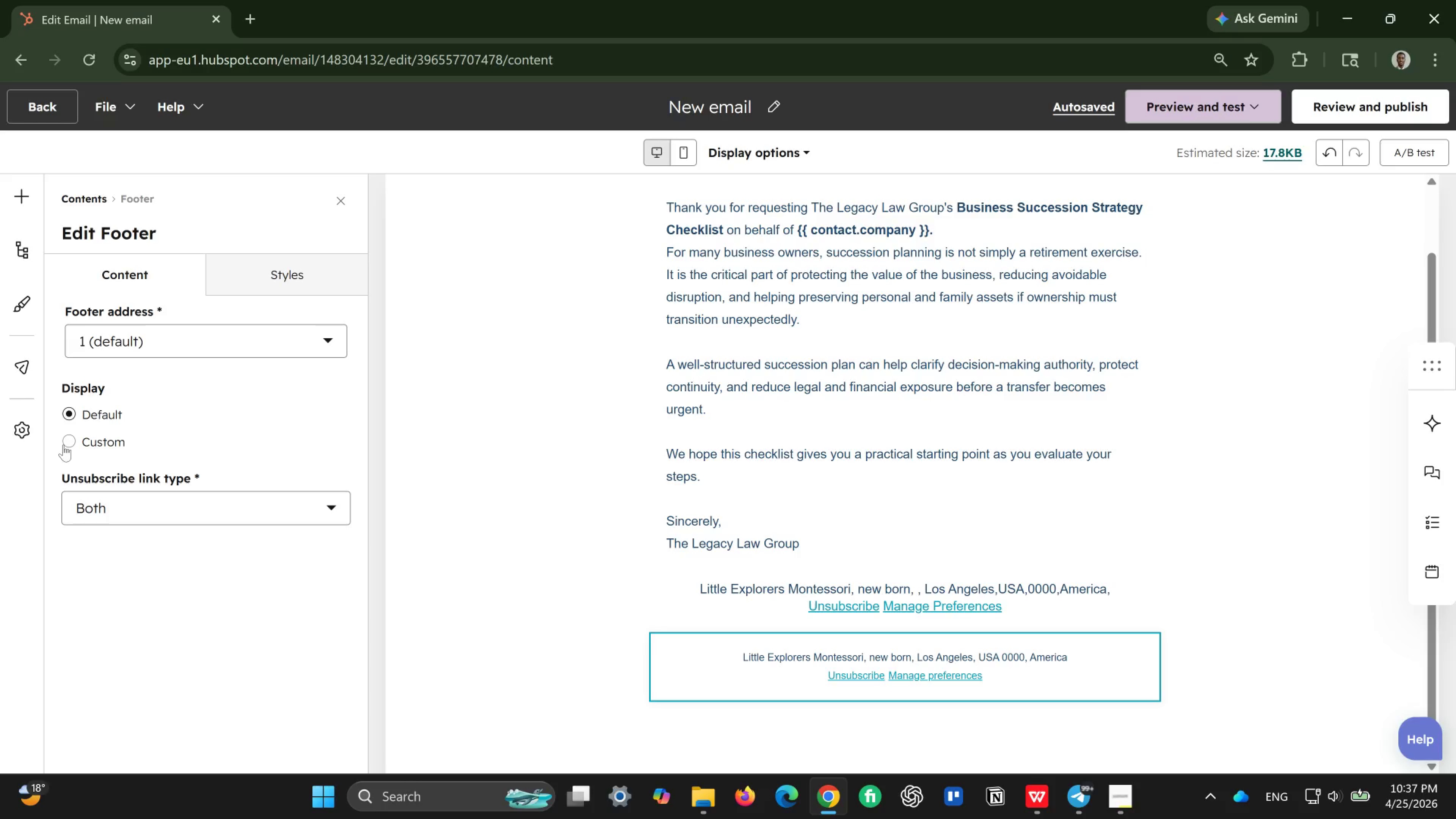 
left_click([69, 442])
 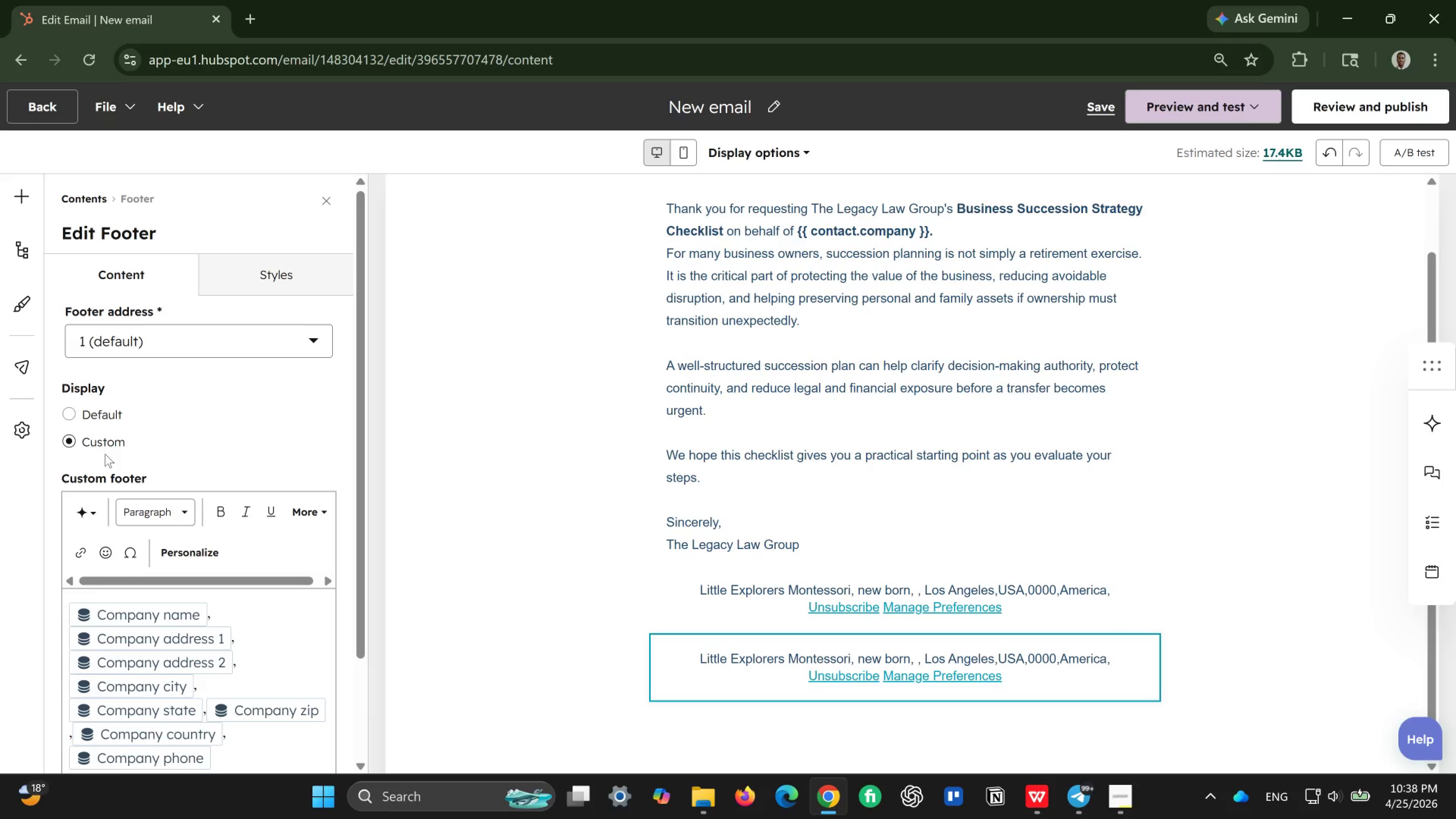 
scroll: coordinate [220, 580], scroll_direction: down, amount: 4.0
 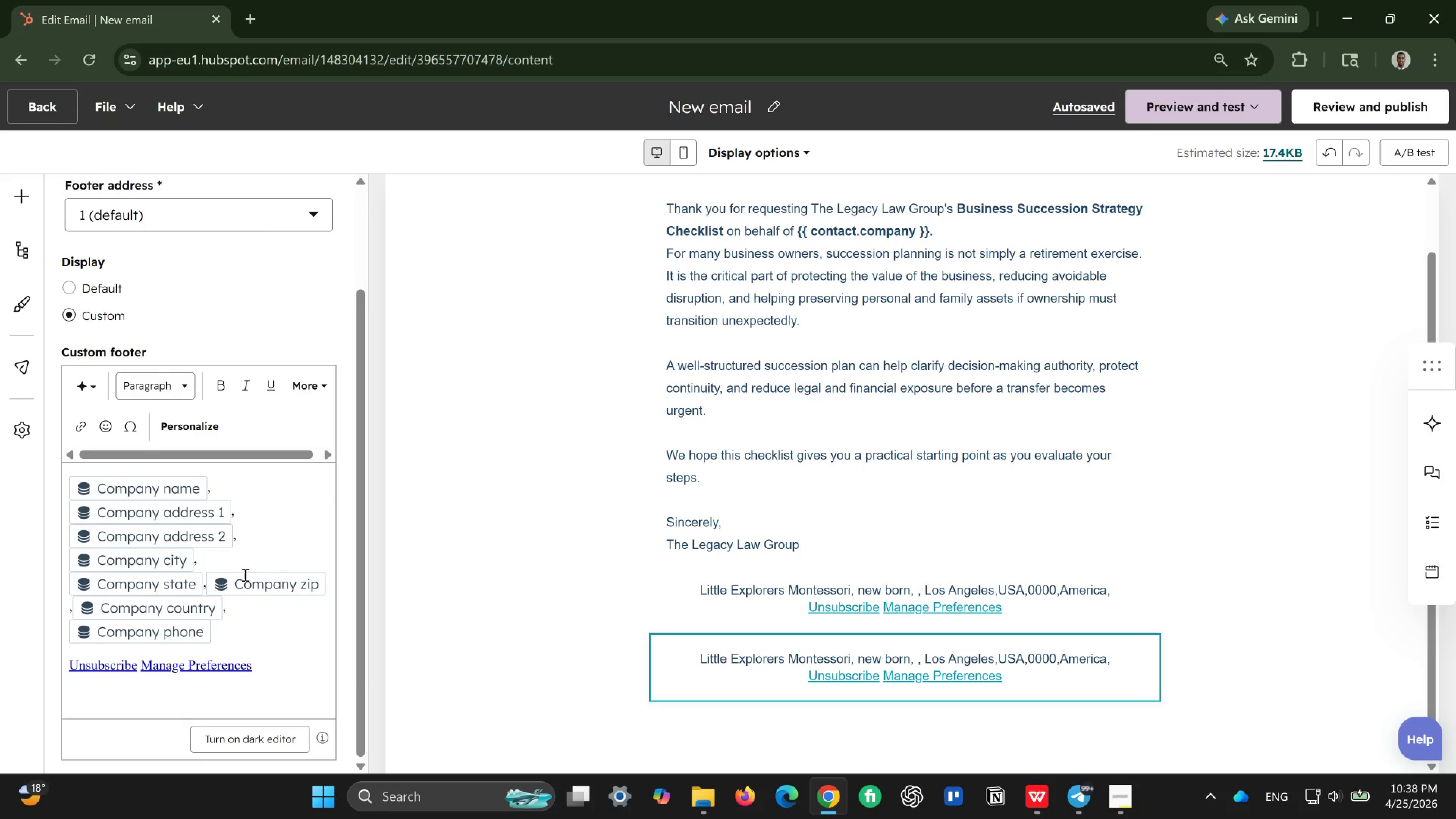 
left_click([184, 510])
 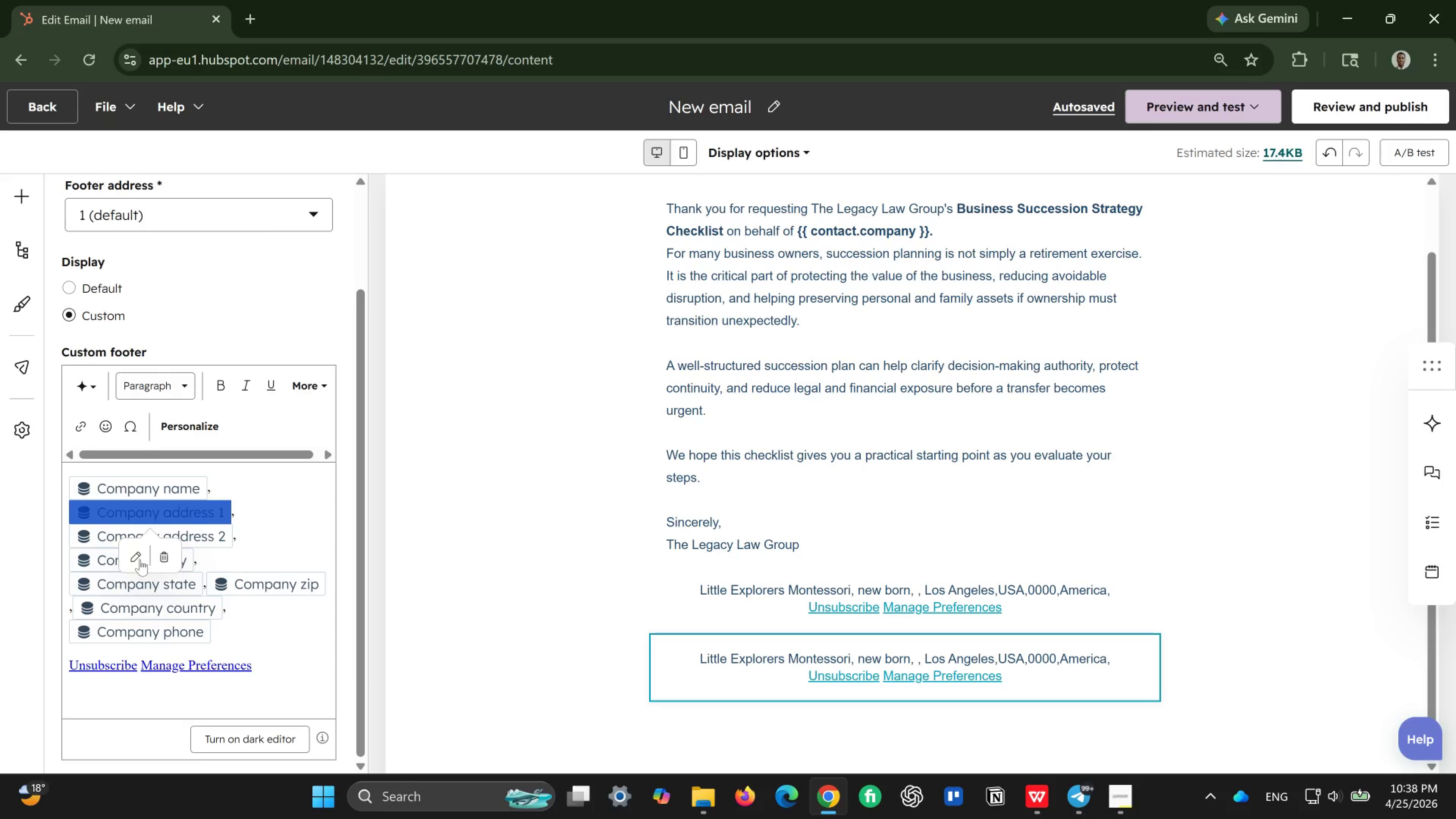 
left_click([140, 559])
 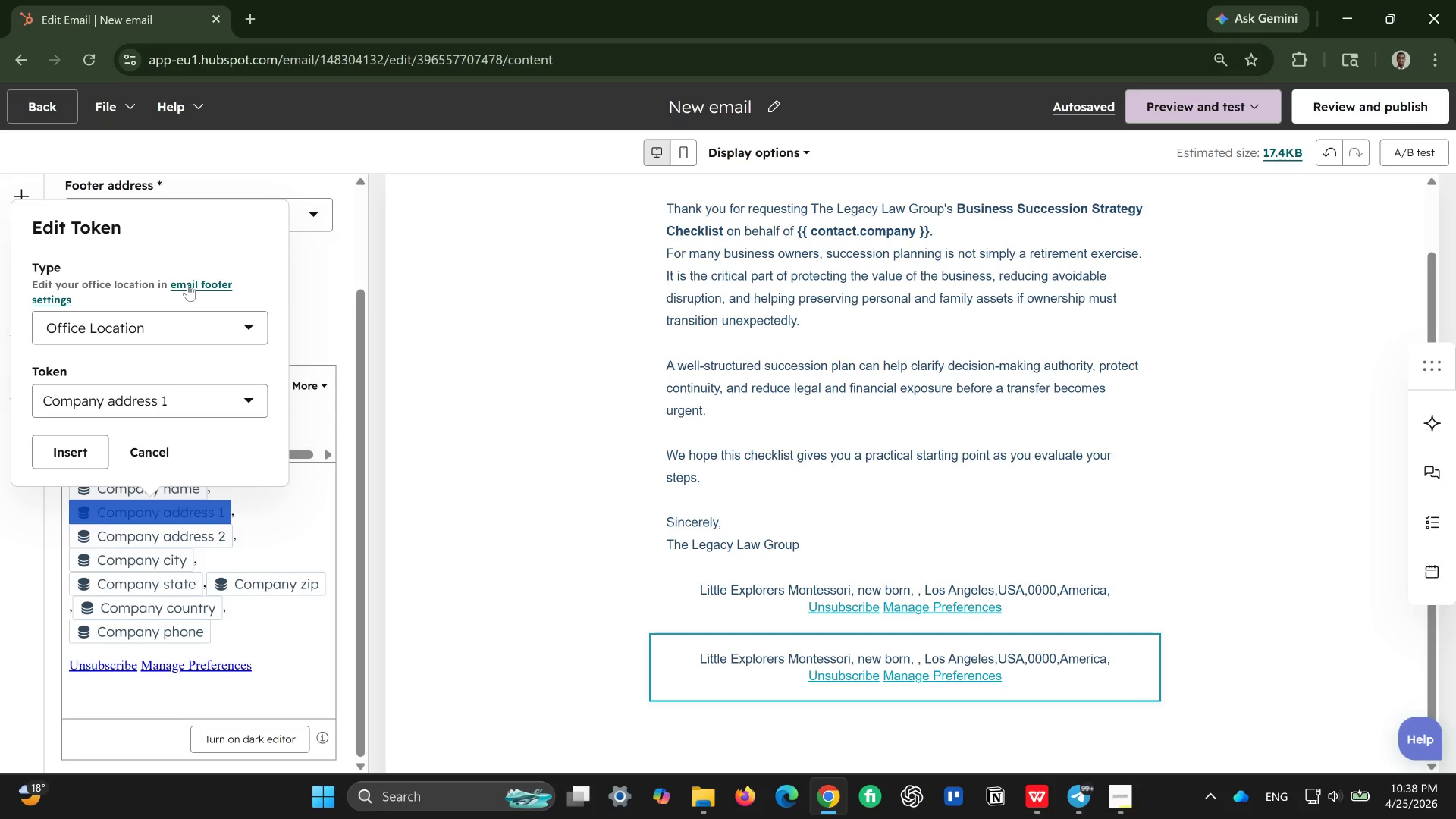 
left_click([194, 287])
 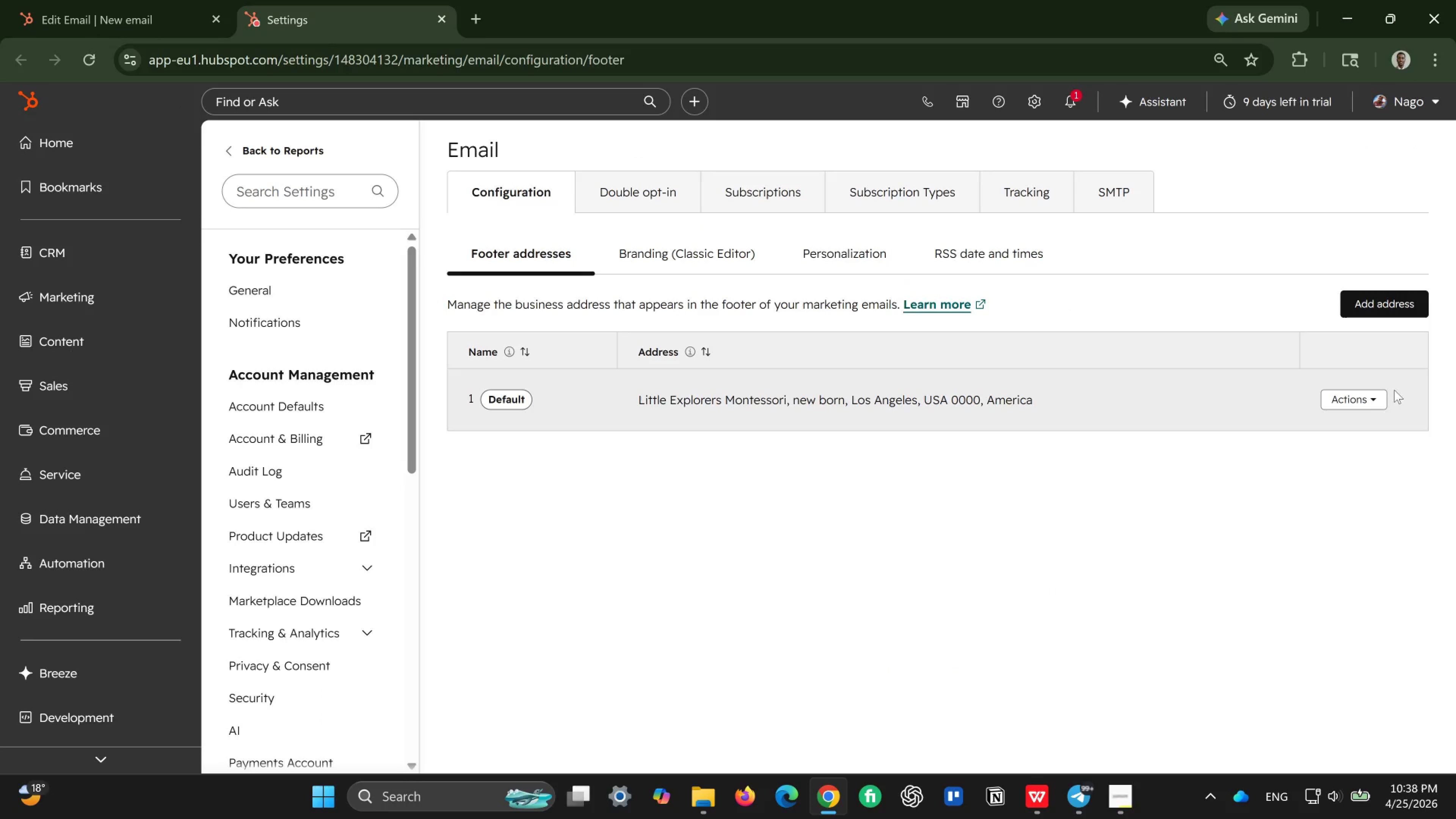 
wait(11.12)
 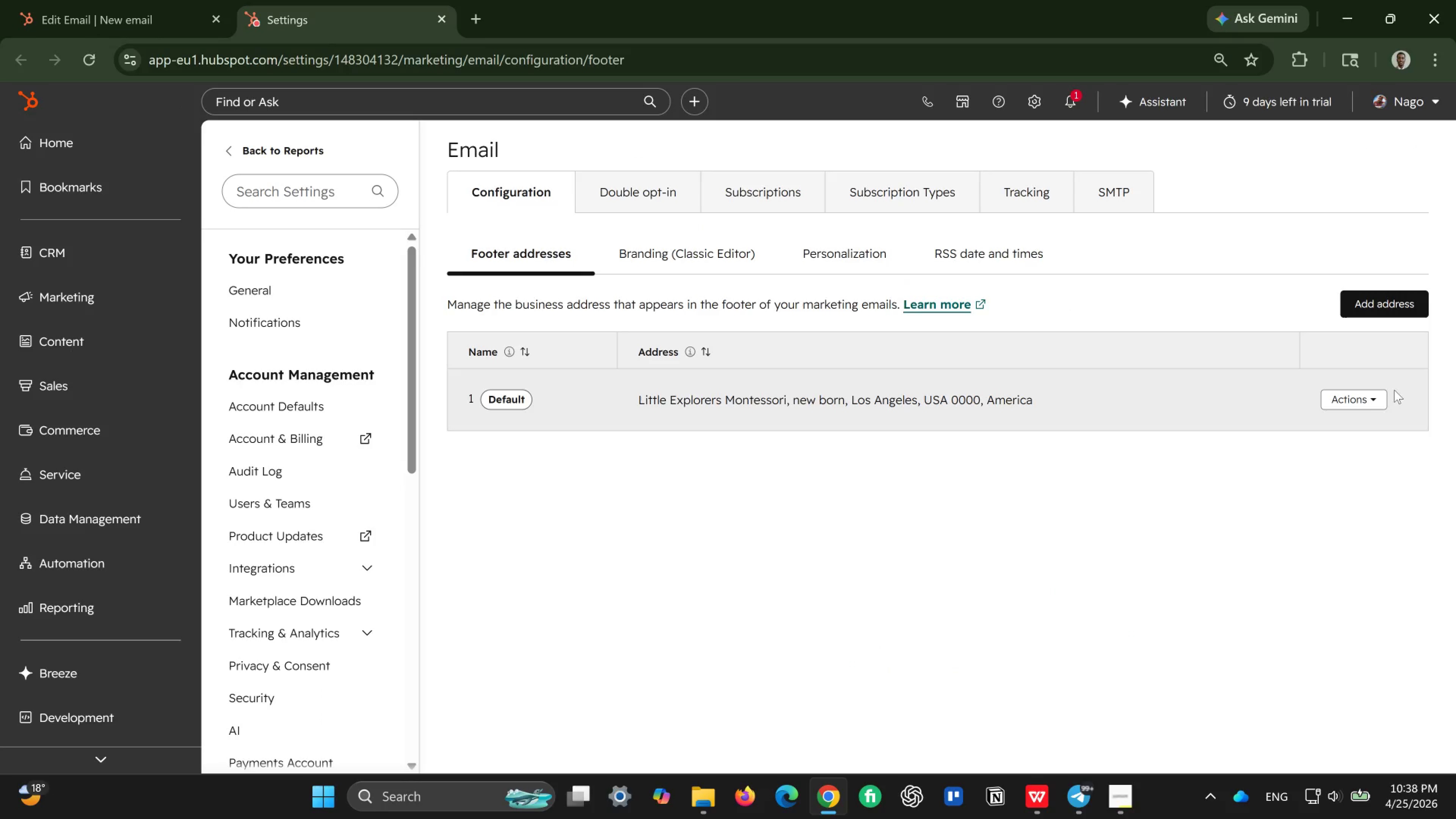 
left_click([1373, 399])
 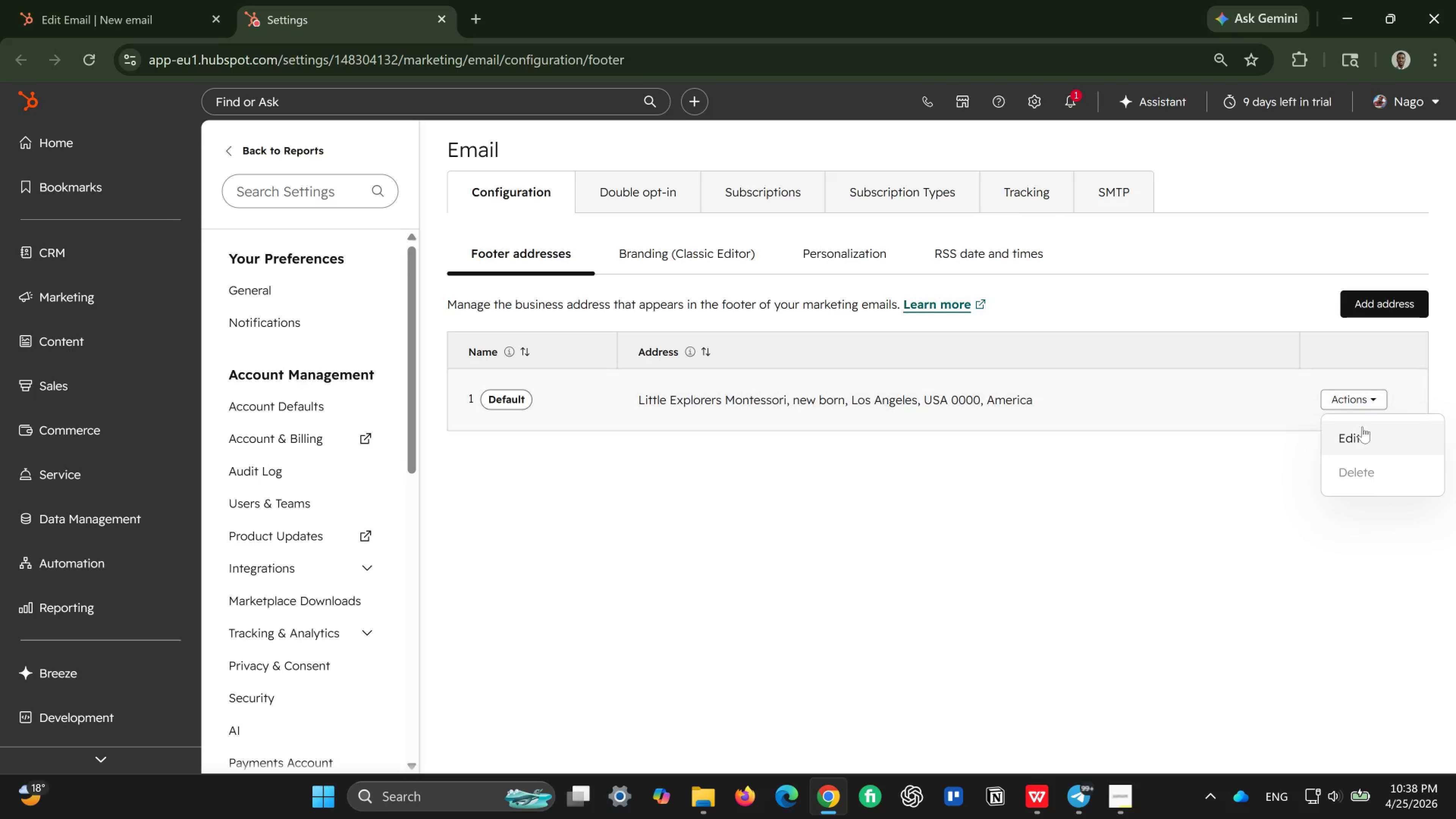 
left_click([1362, 427])
 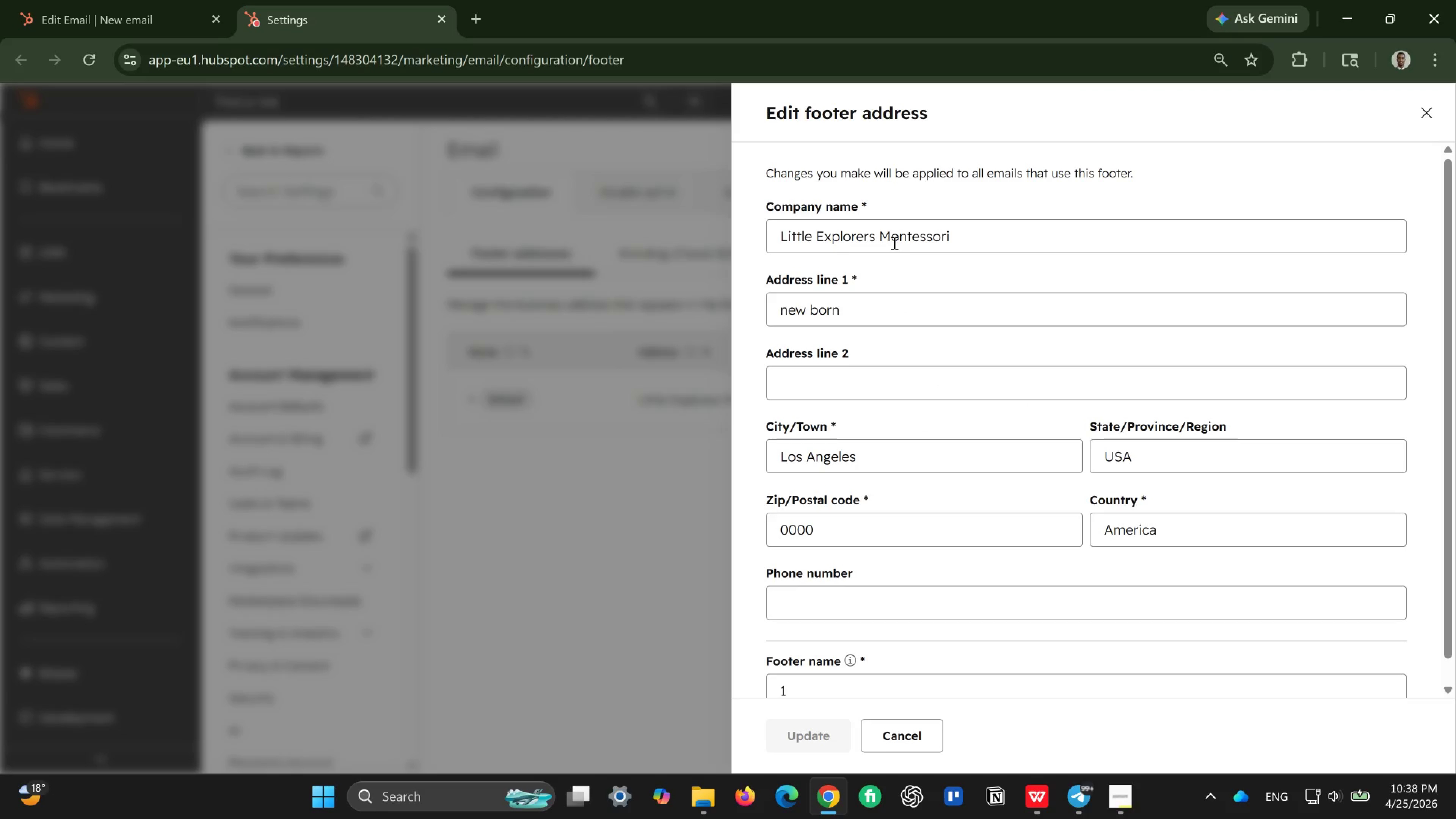 
left_click([970, 242])
 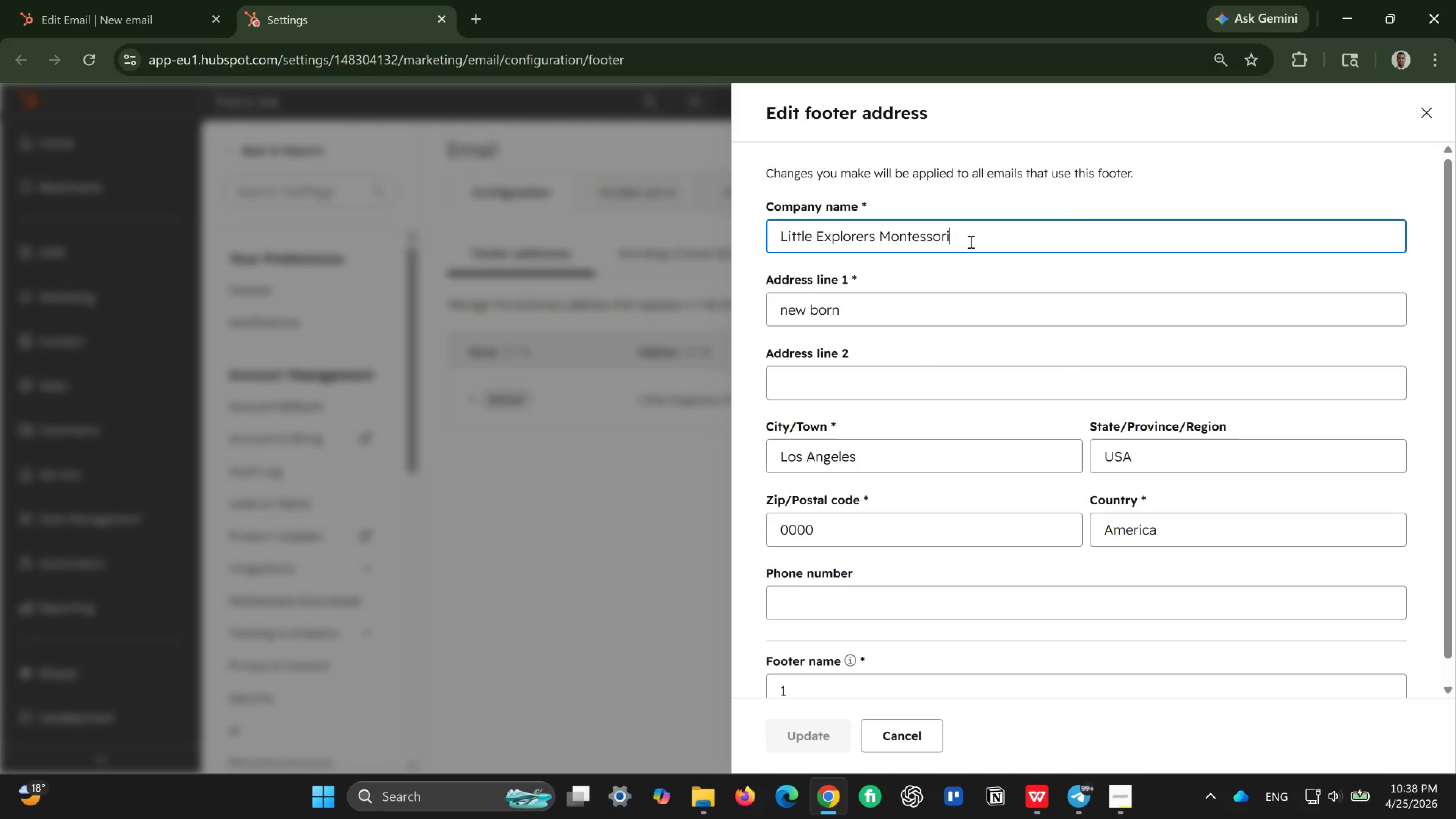 
key(Control+ControlLeft)
 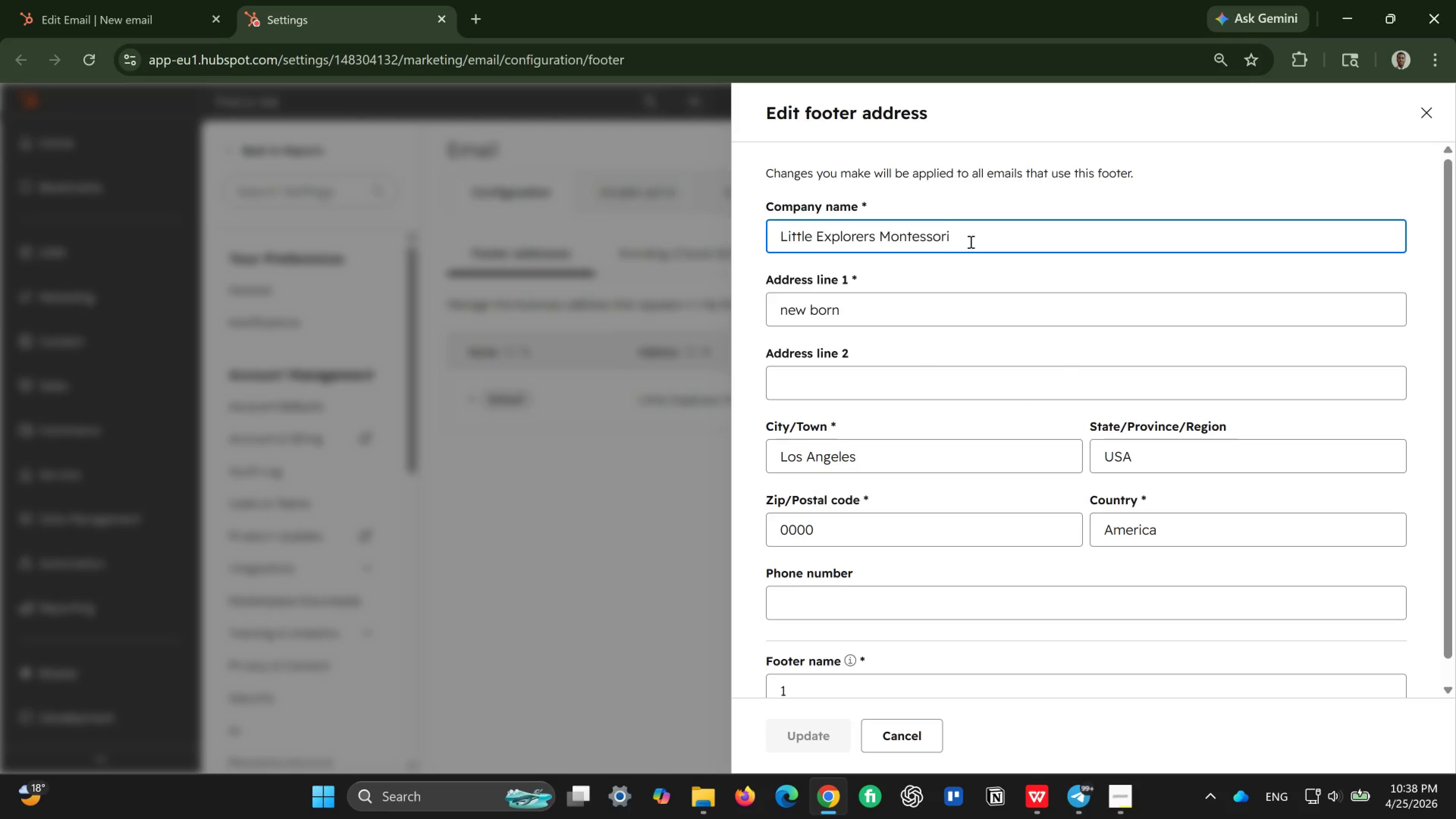 
key(Control+A)
 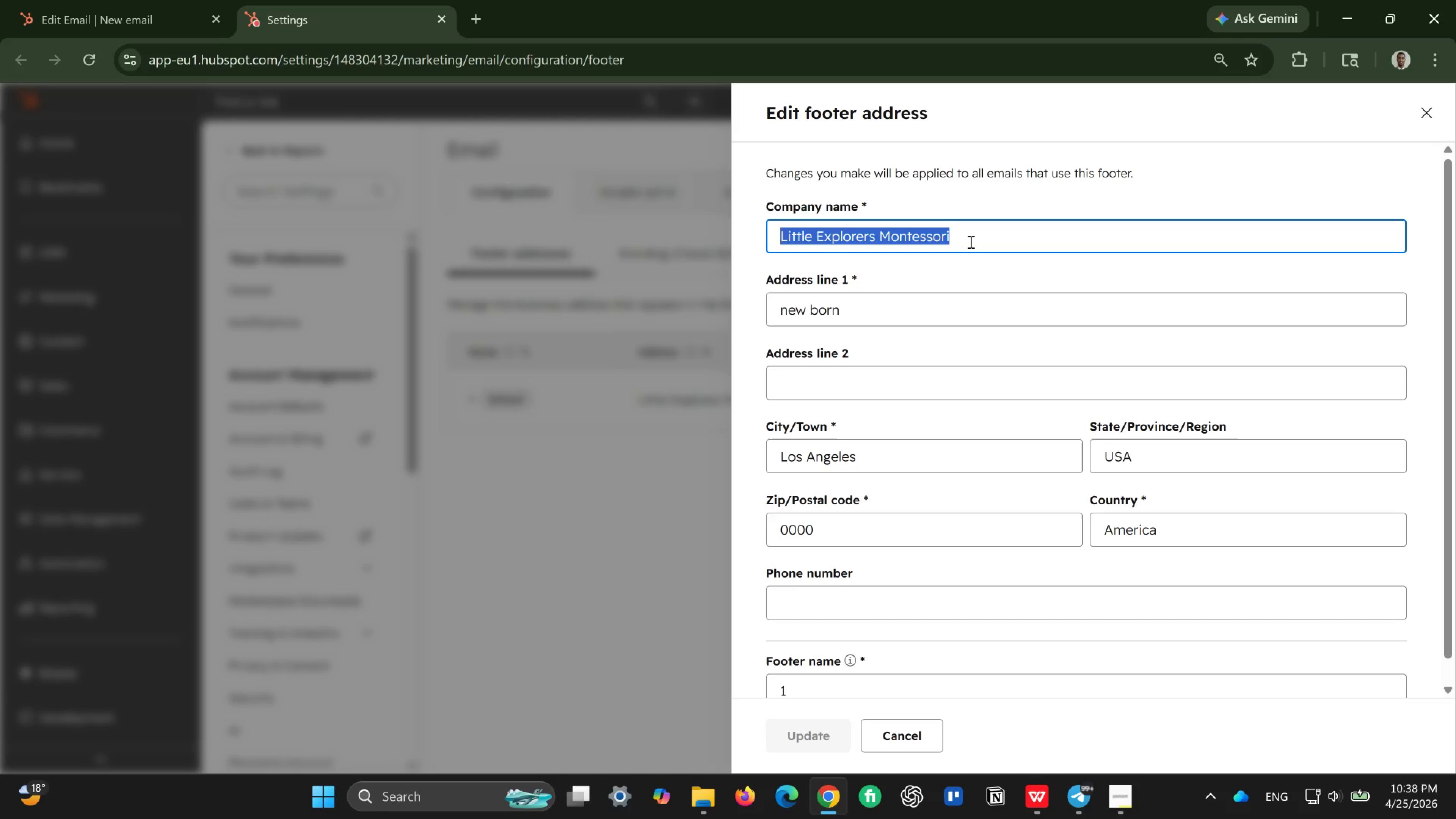 
key(Backspace)
type(The Legacy Lwa )
key(Backspace)
key(Backspace)
key(Backspace)
type(aw Gre)
key(Backspace)
key(Backspace)
type(roup)
 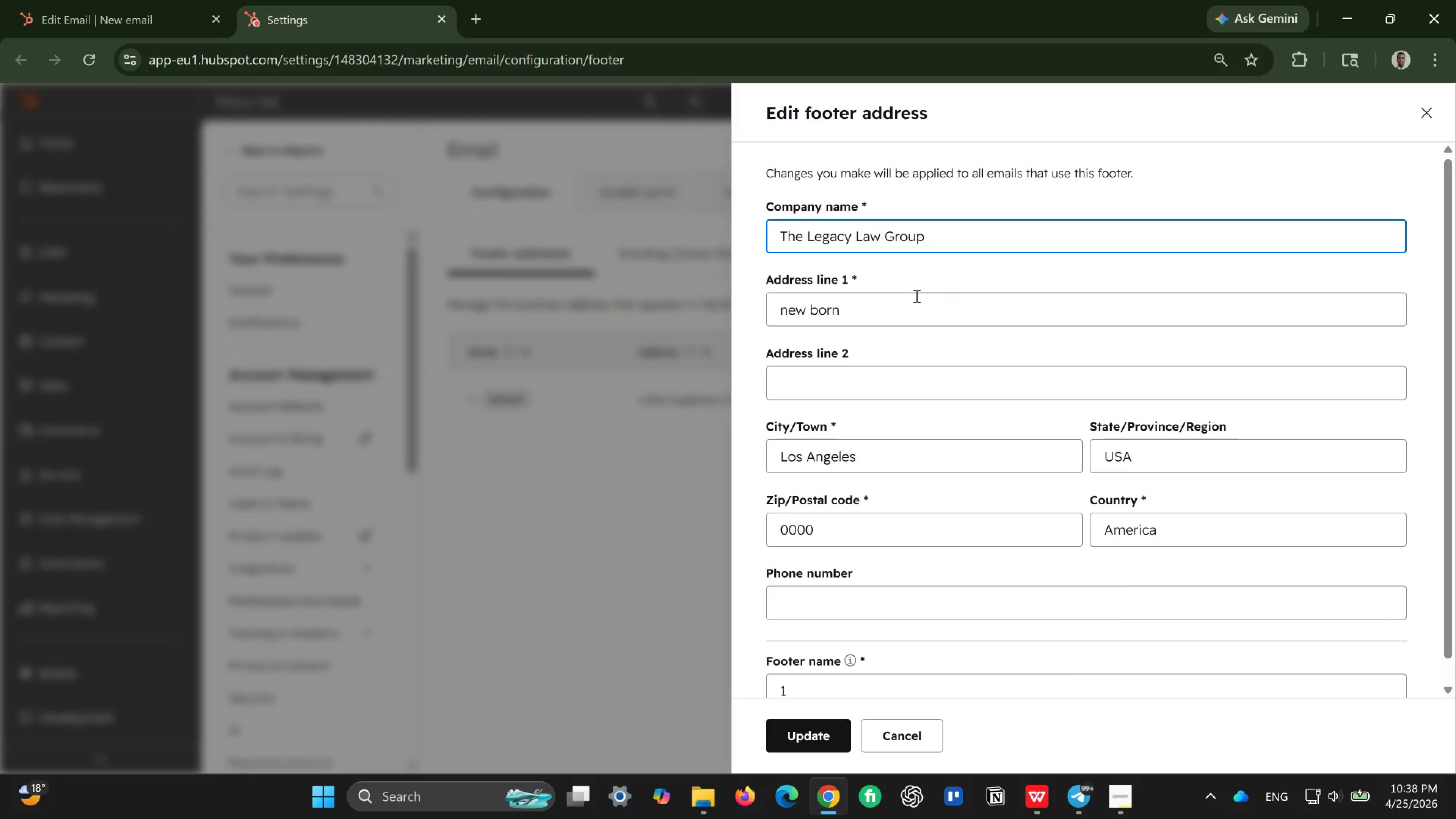 
left_click_drag(start_coordinate=[890, 305], to_coordinate=[763, 329])
 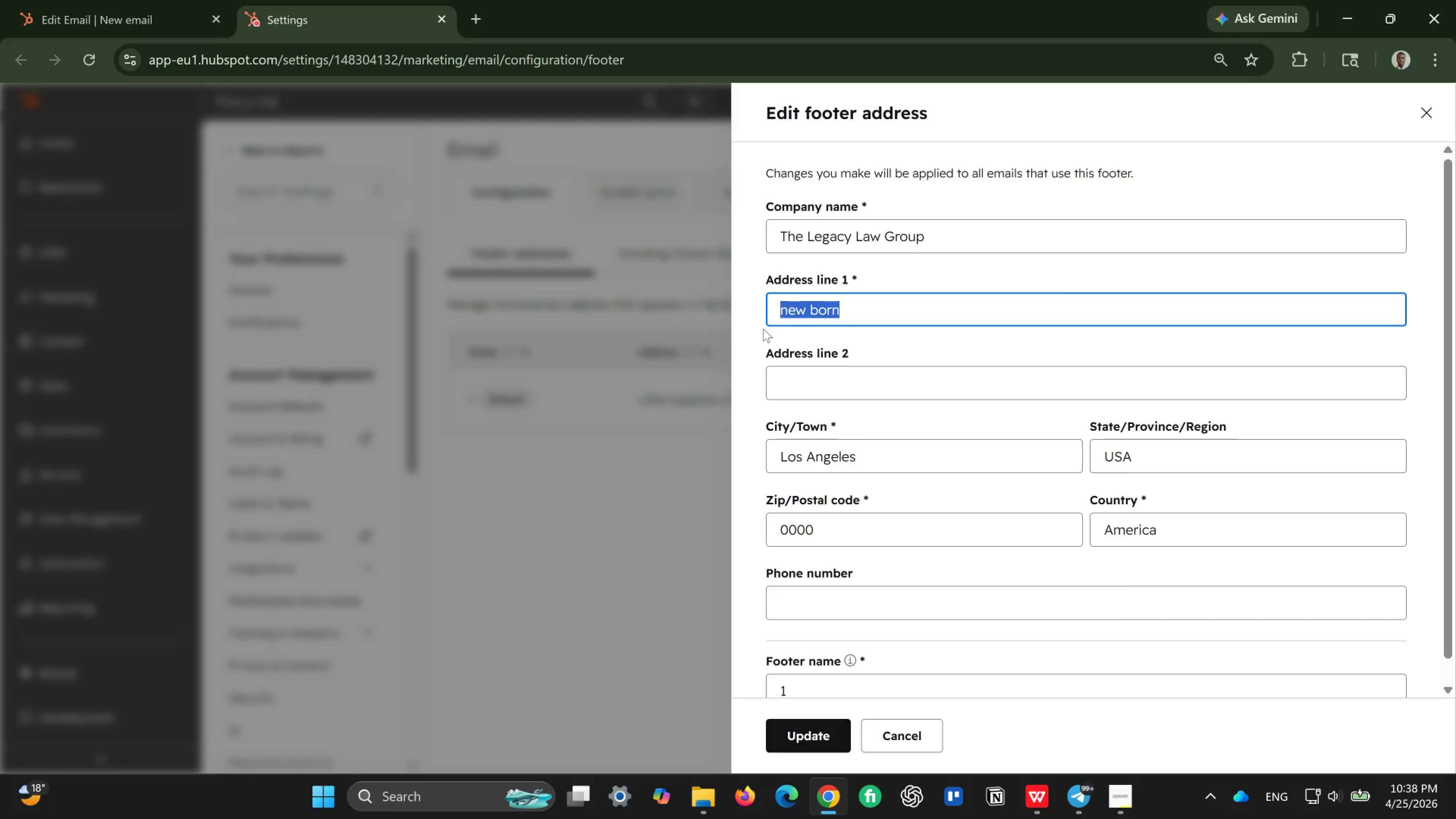 
key(Backspace)
 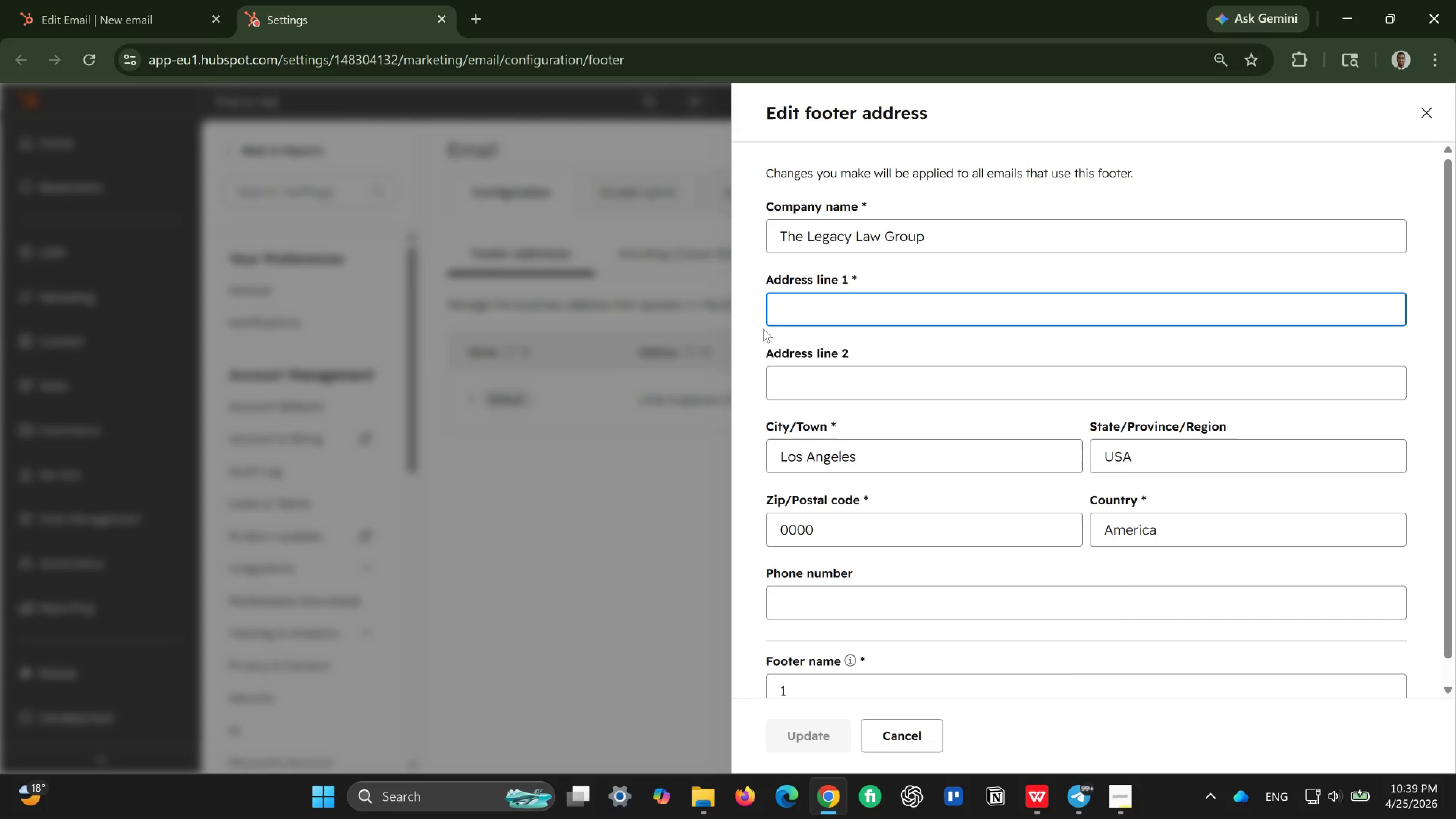 
type(neew)
key(Backspace)
key(Backspace)
type(w land street)
 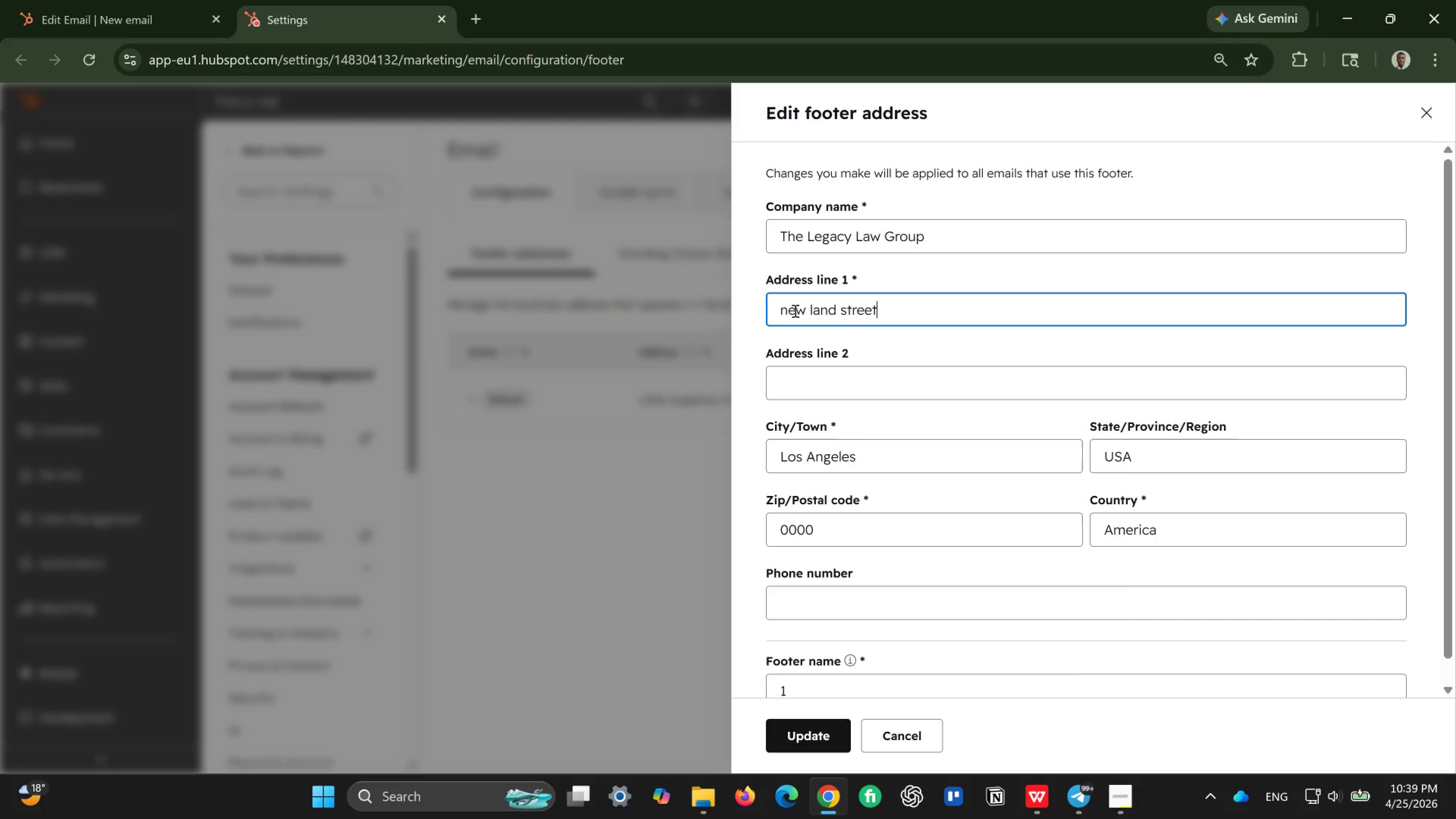 
left_click([792, 313])
 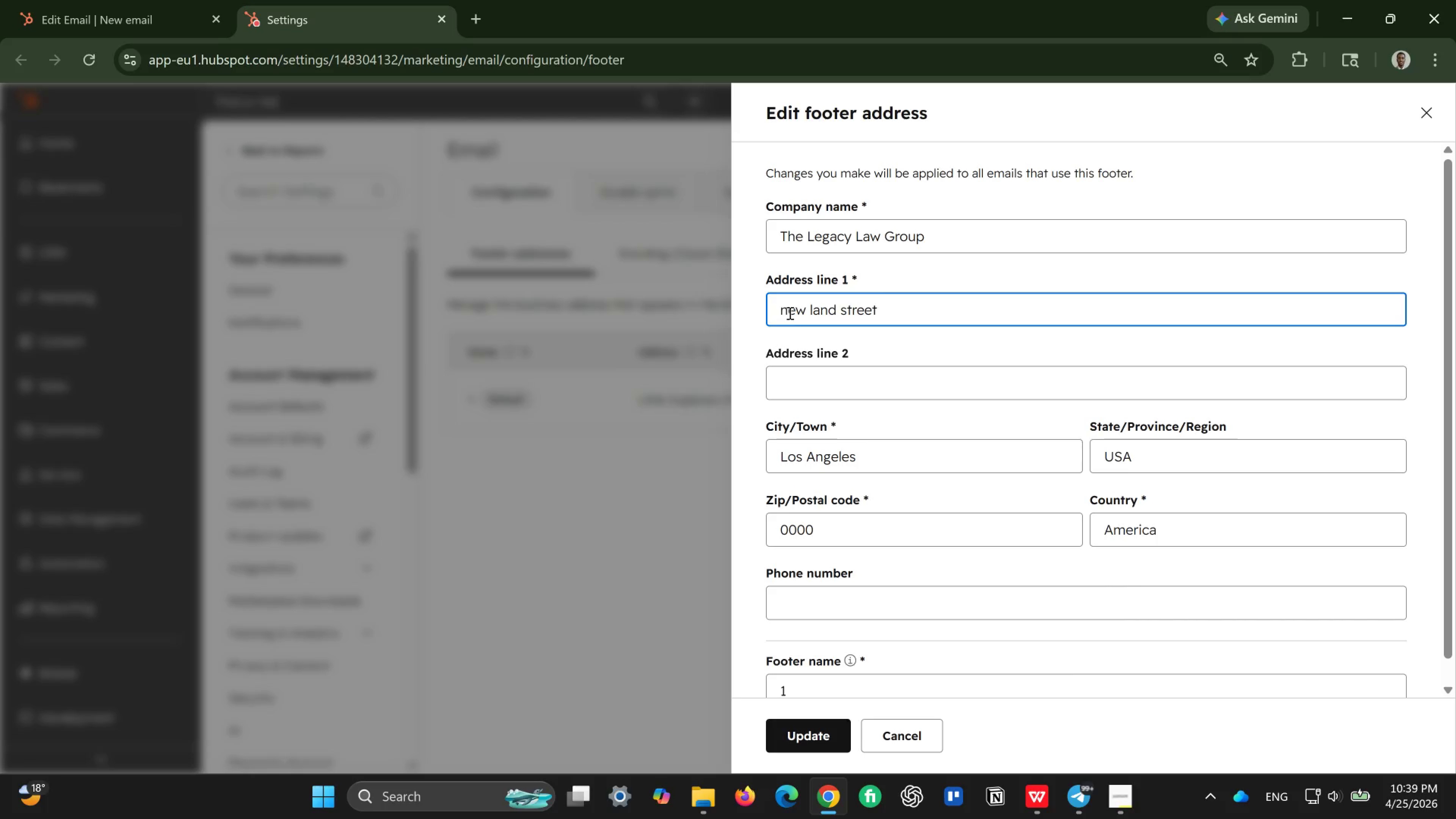 
left_click([789, 313])
 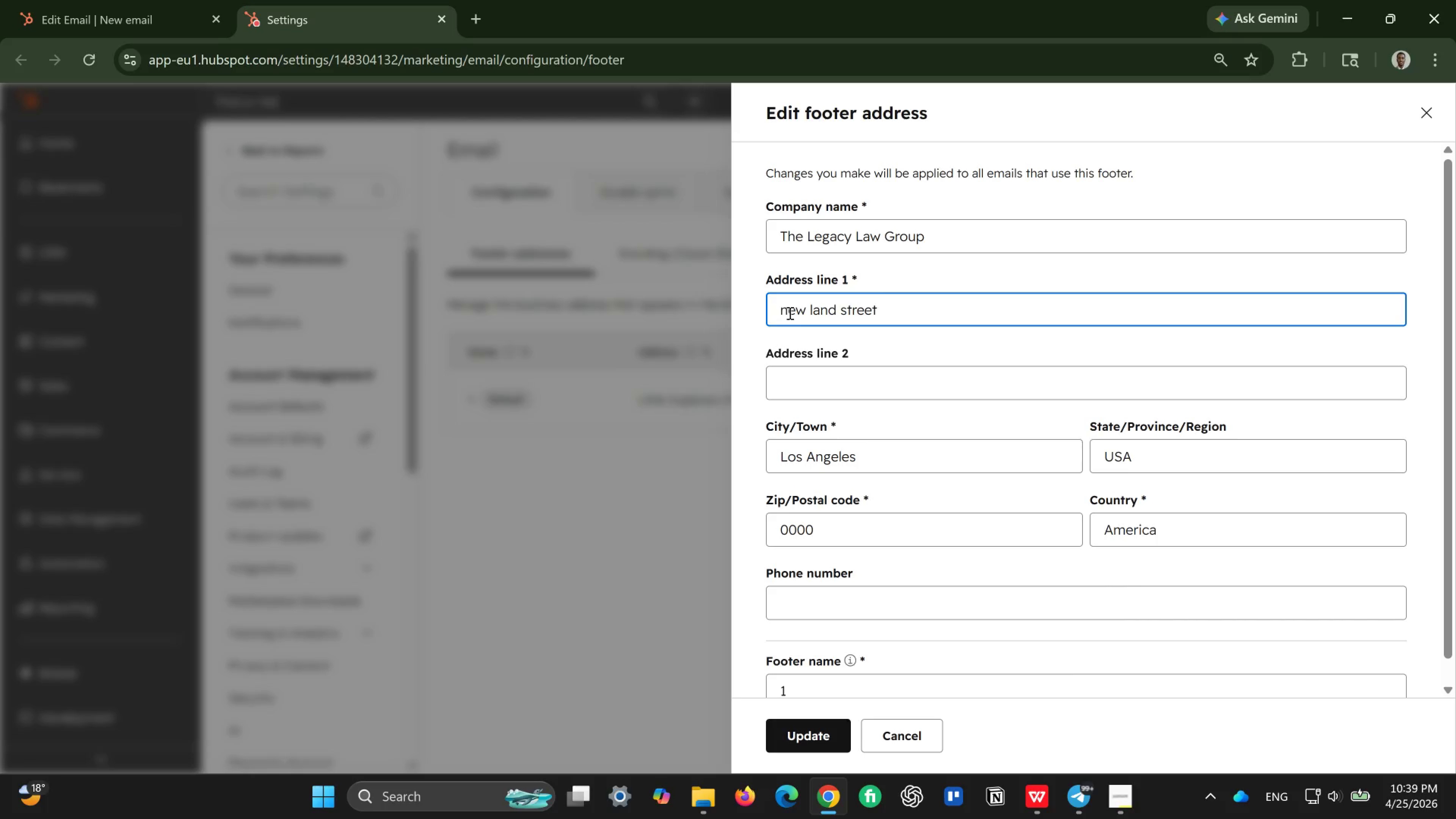 
key(Backspace)
 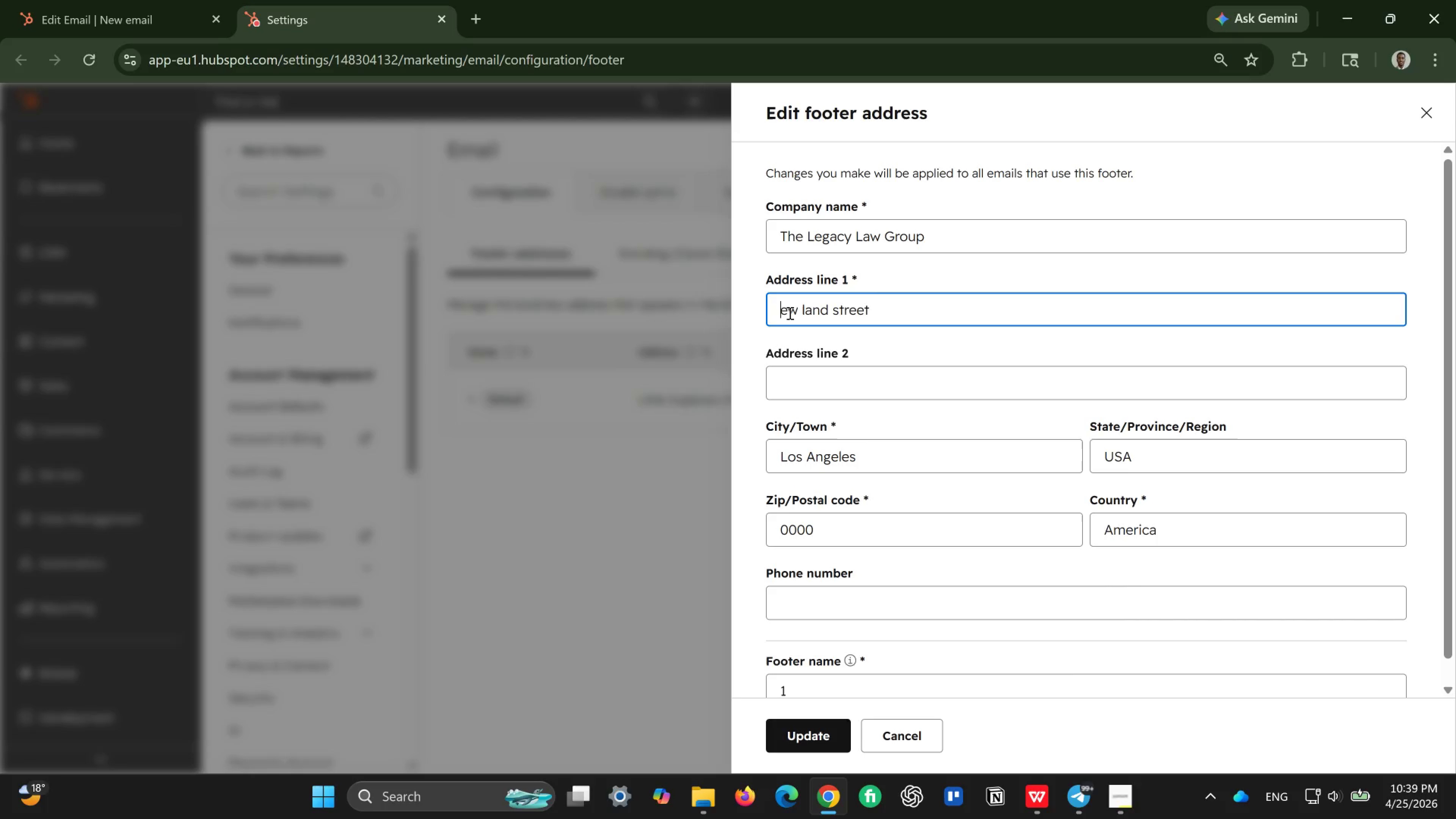 
key(CapsLock)
 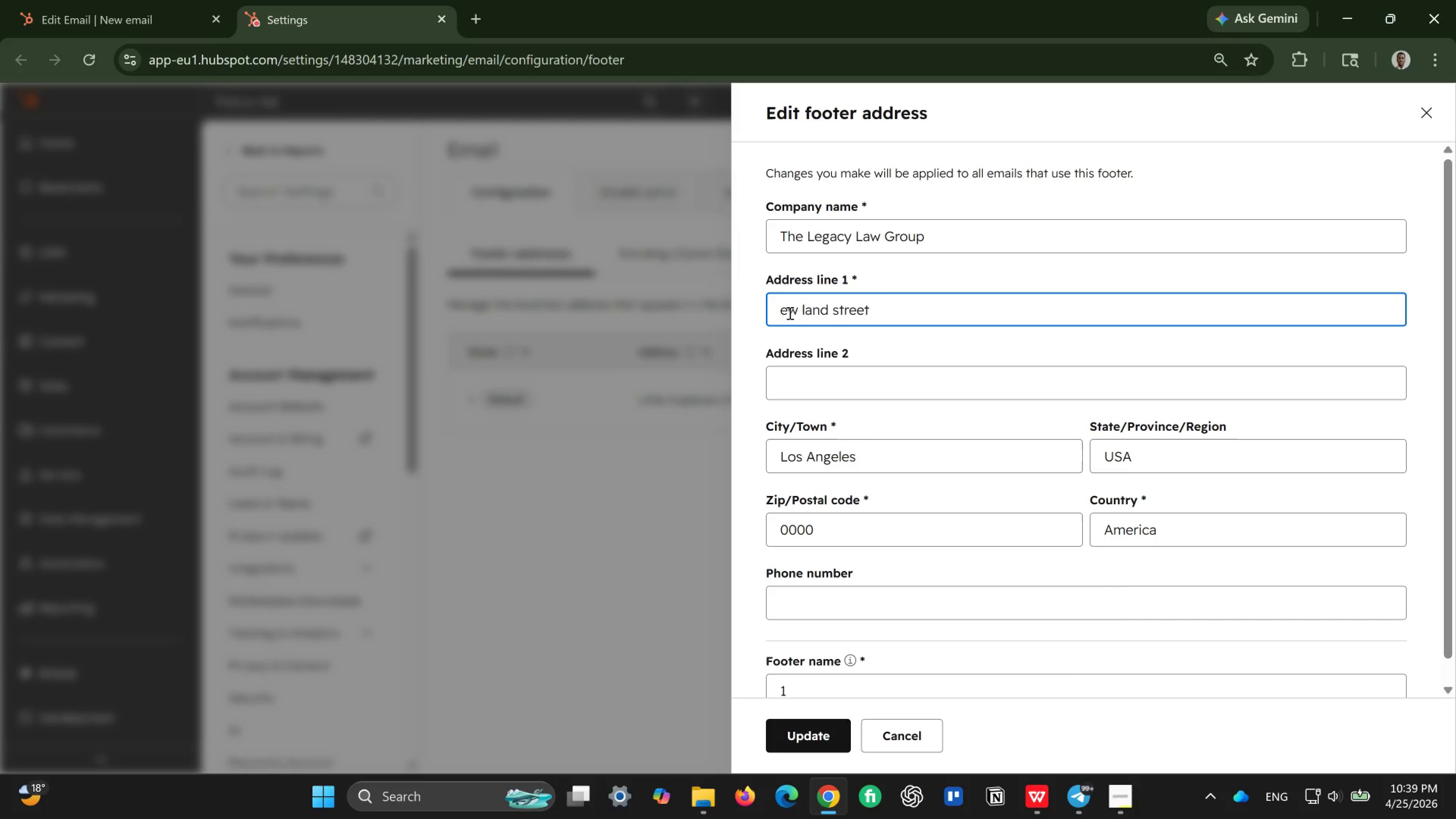 
key(N)
 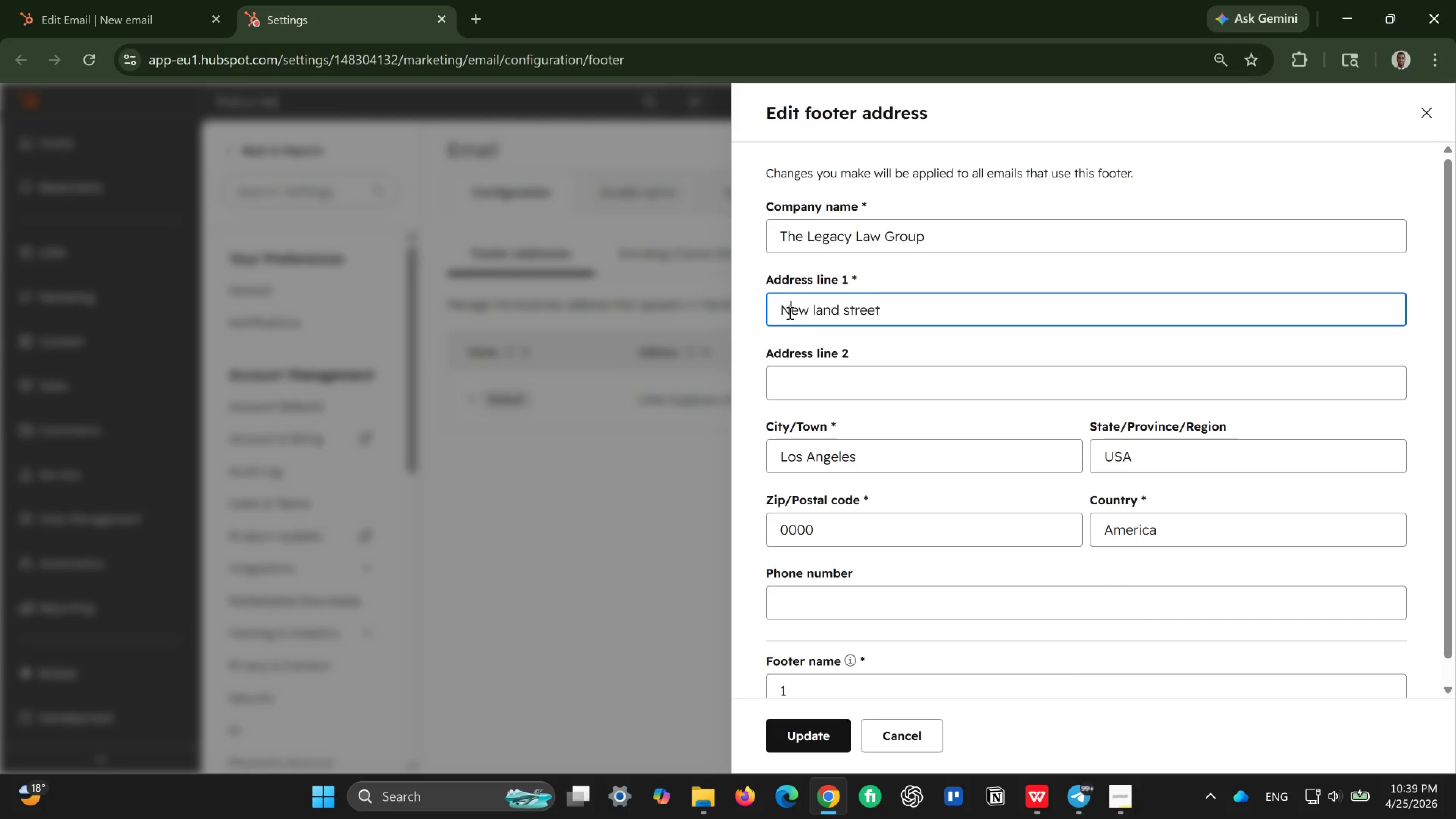 
key(CapsLock)
 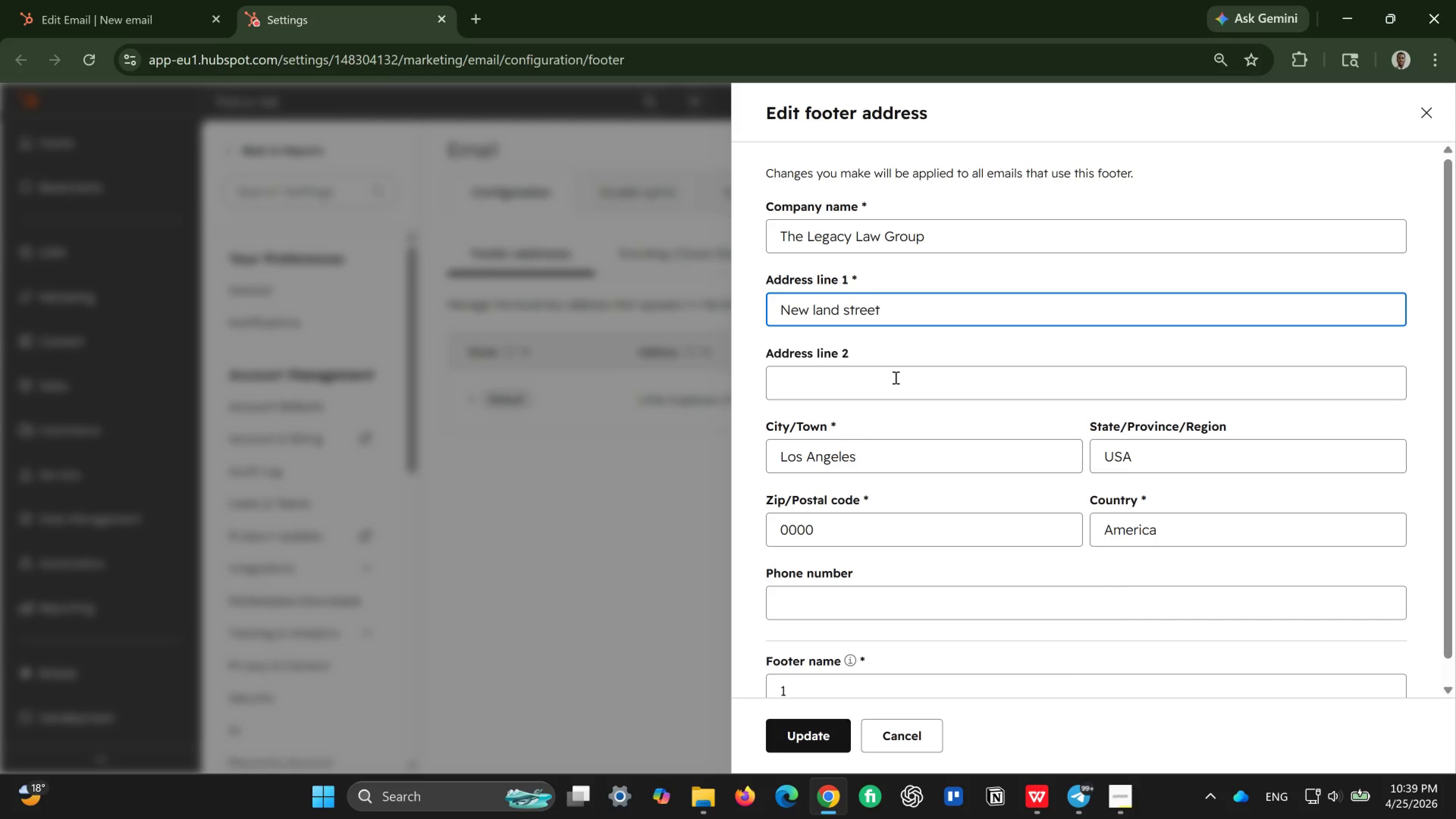 
scroll: coordinate [872, 417], scroll_direction: down, amount: 8.0
 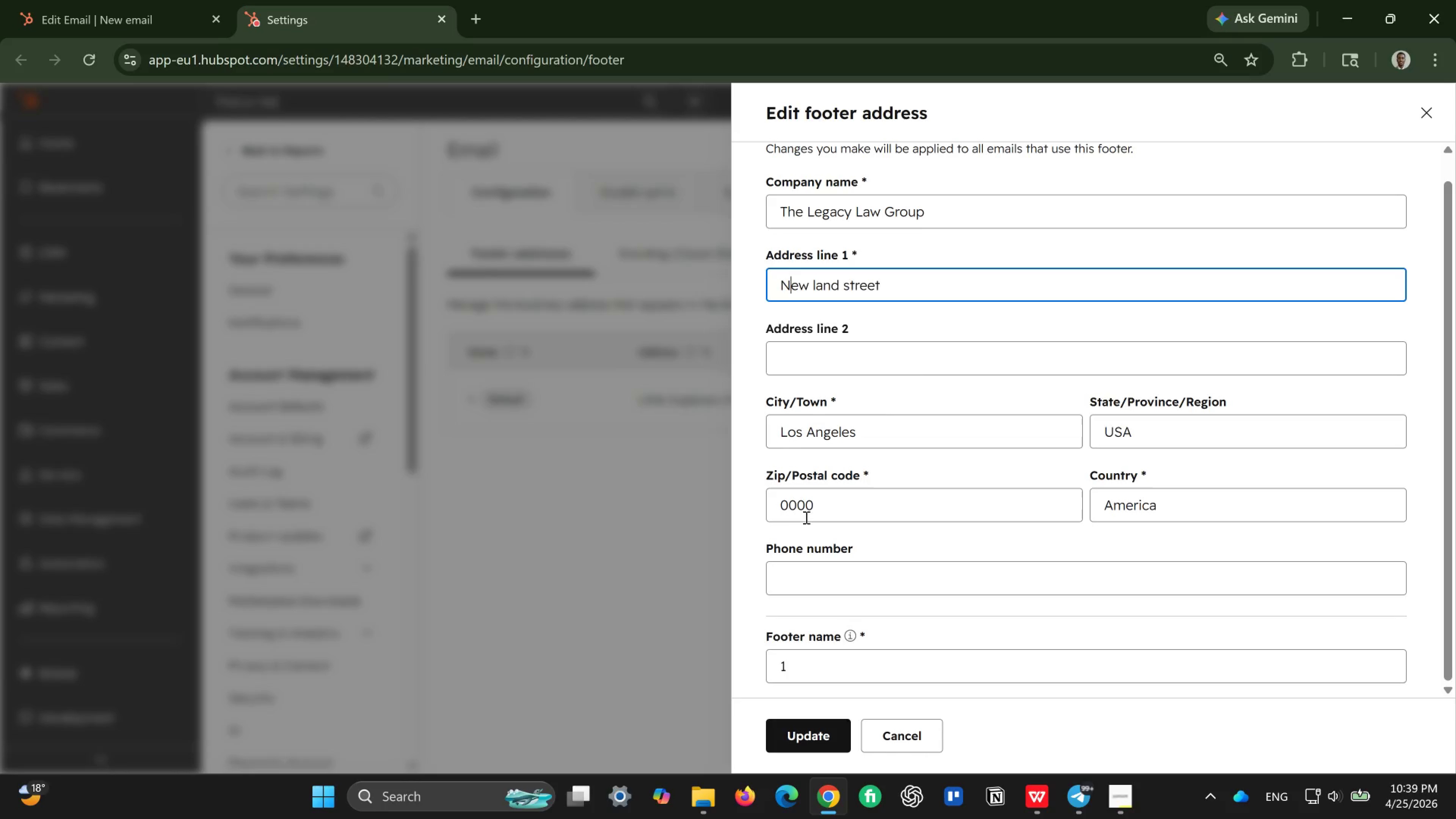 
left_click([826, 511])
 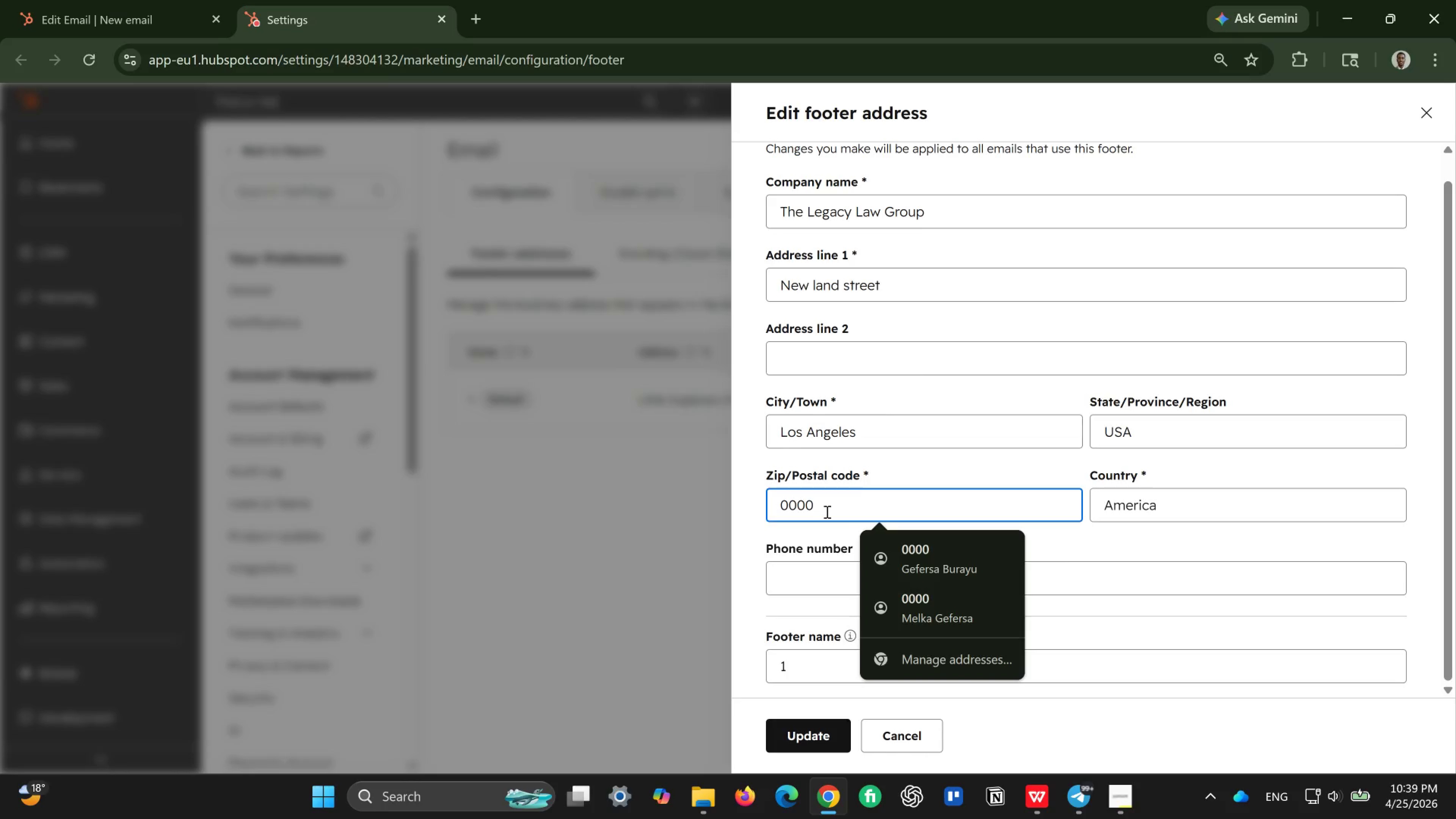 
key(Control+ControlLeft)
 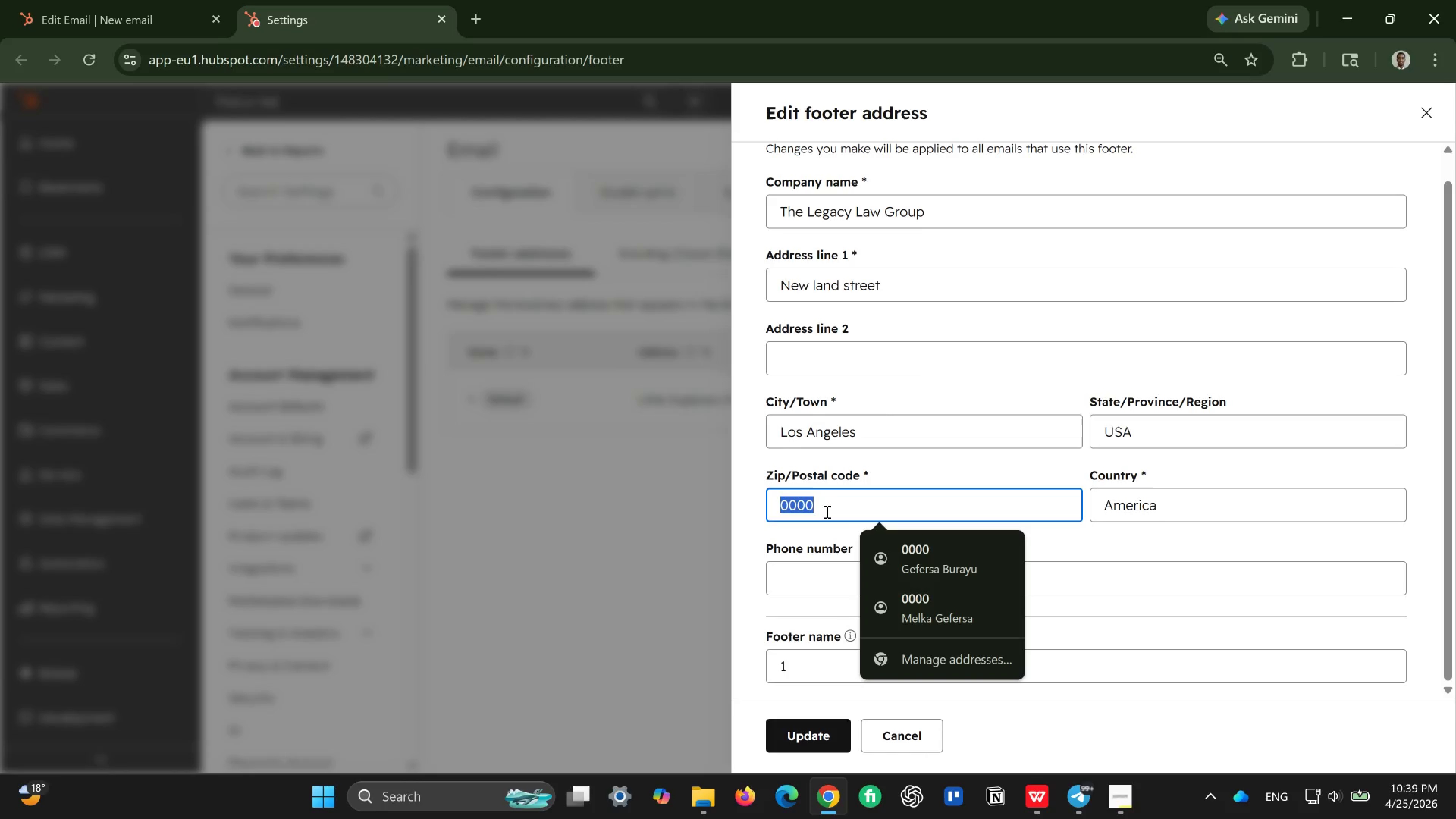 
key(Control+A)
 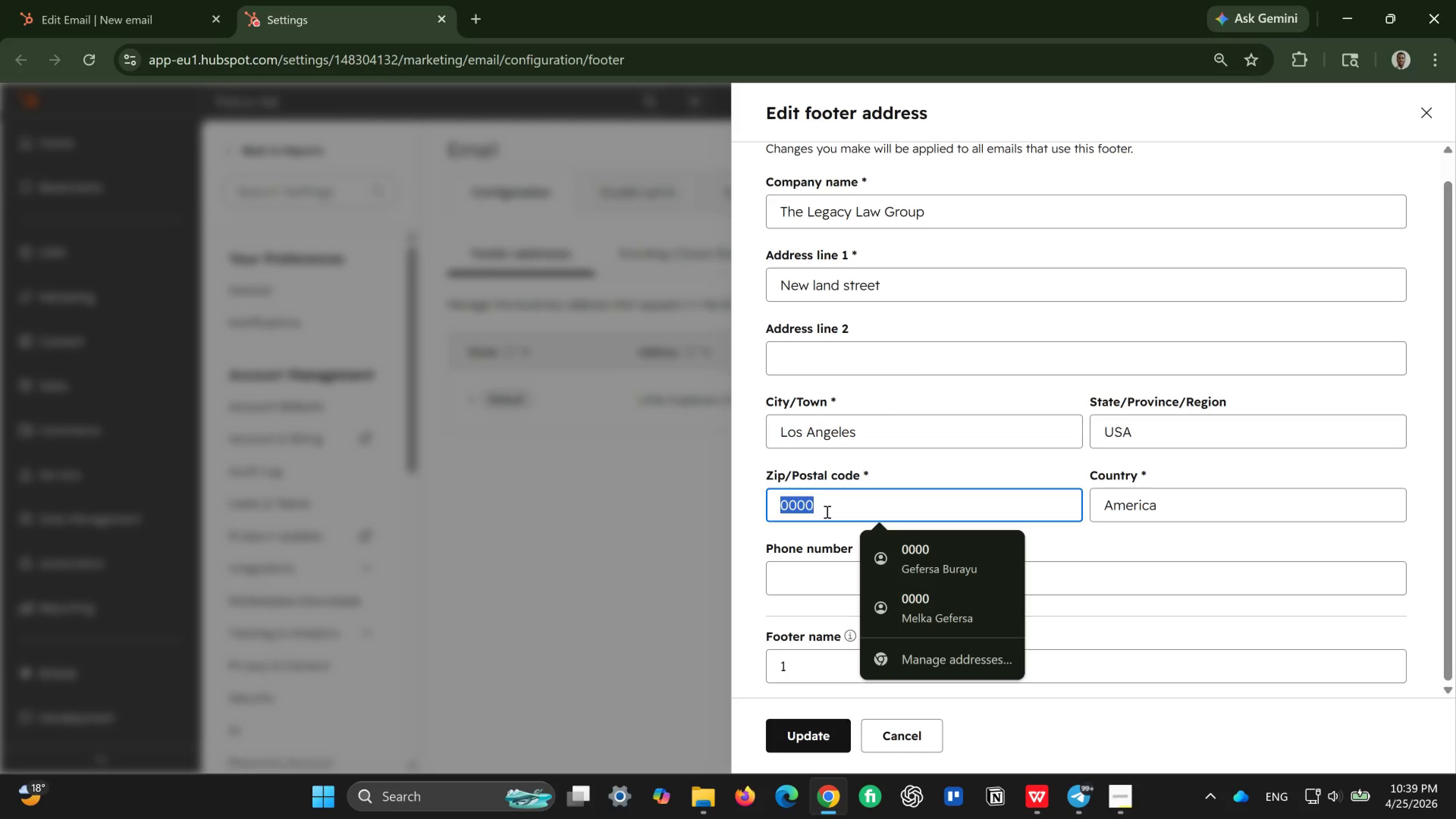 
type(45872)
 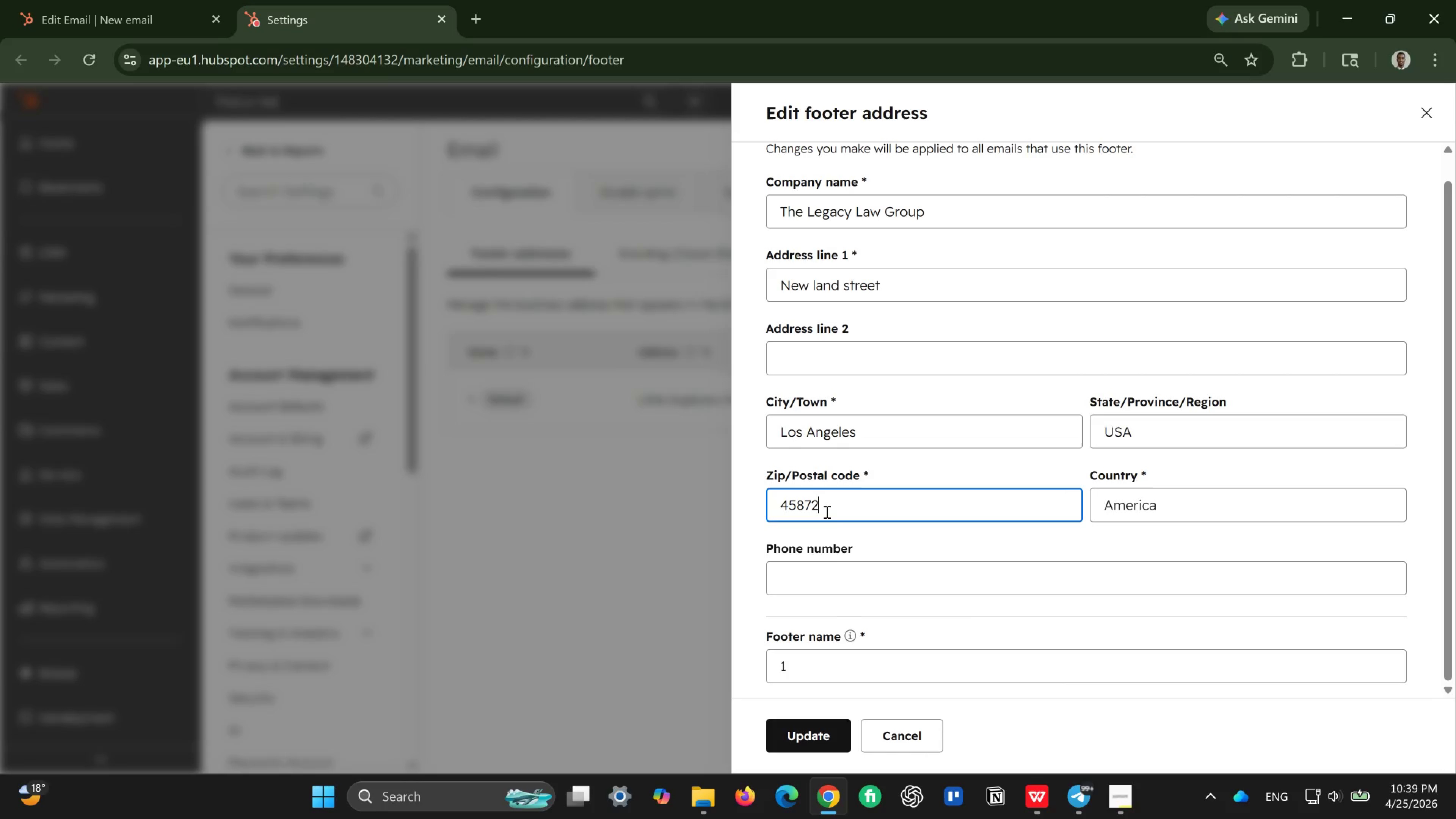 
scroll: coordinate [858, 585], scroll_direction: down, amount: 4.0
 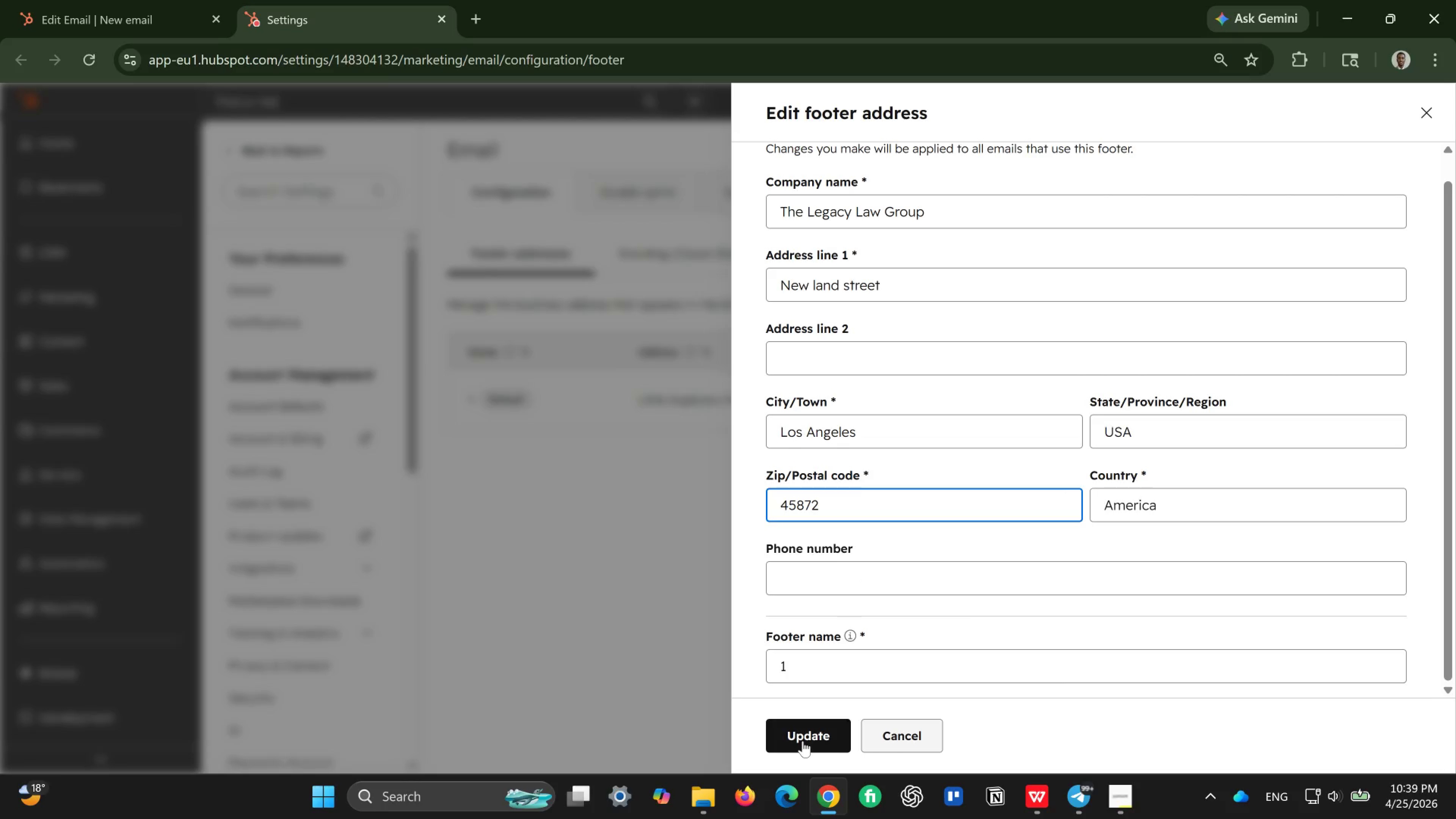 
left_click([803, 741])
 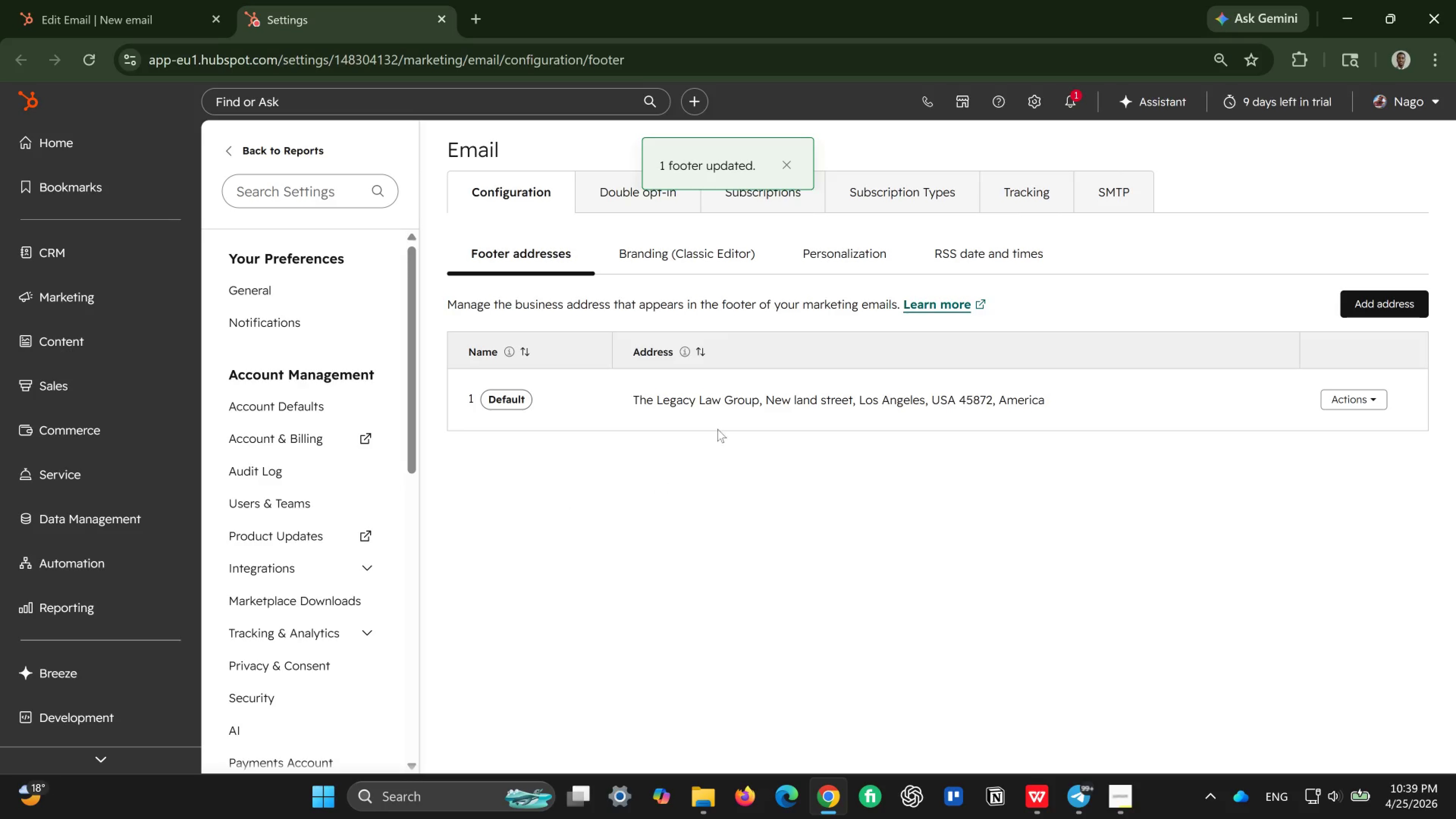 
wait(5.78)
 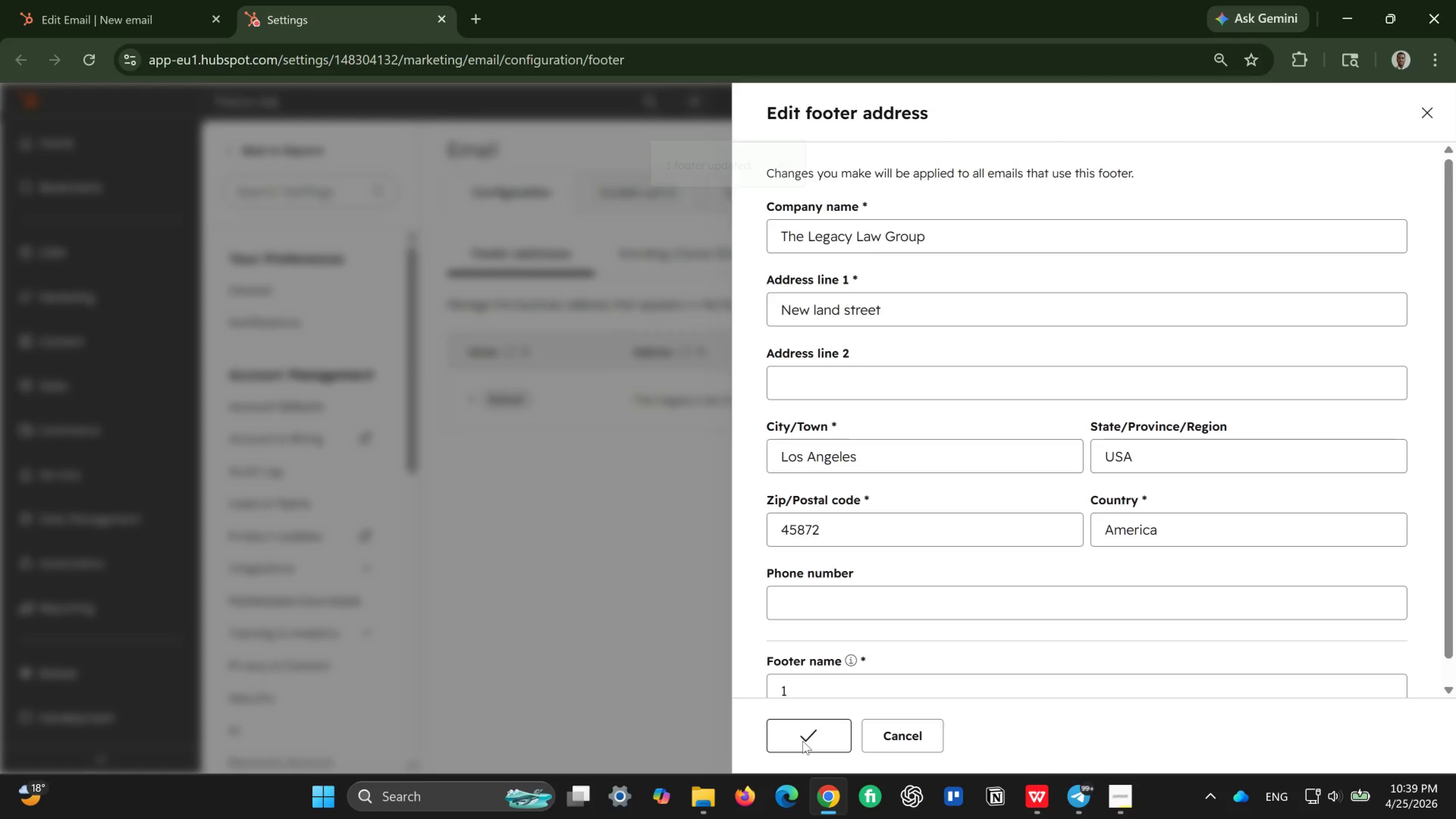 
left_click([158, 22])
 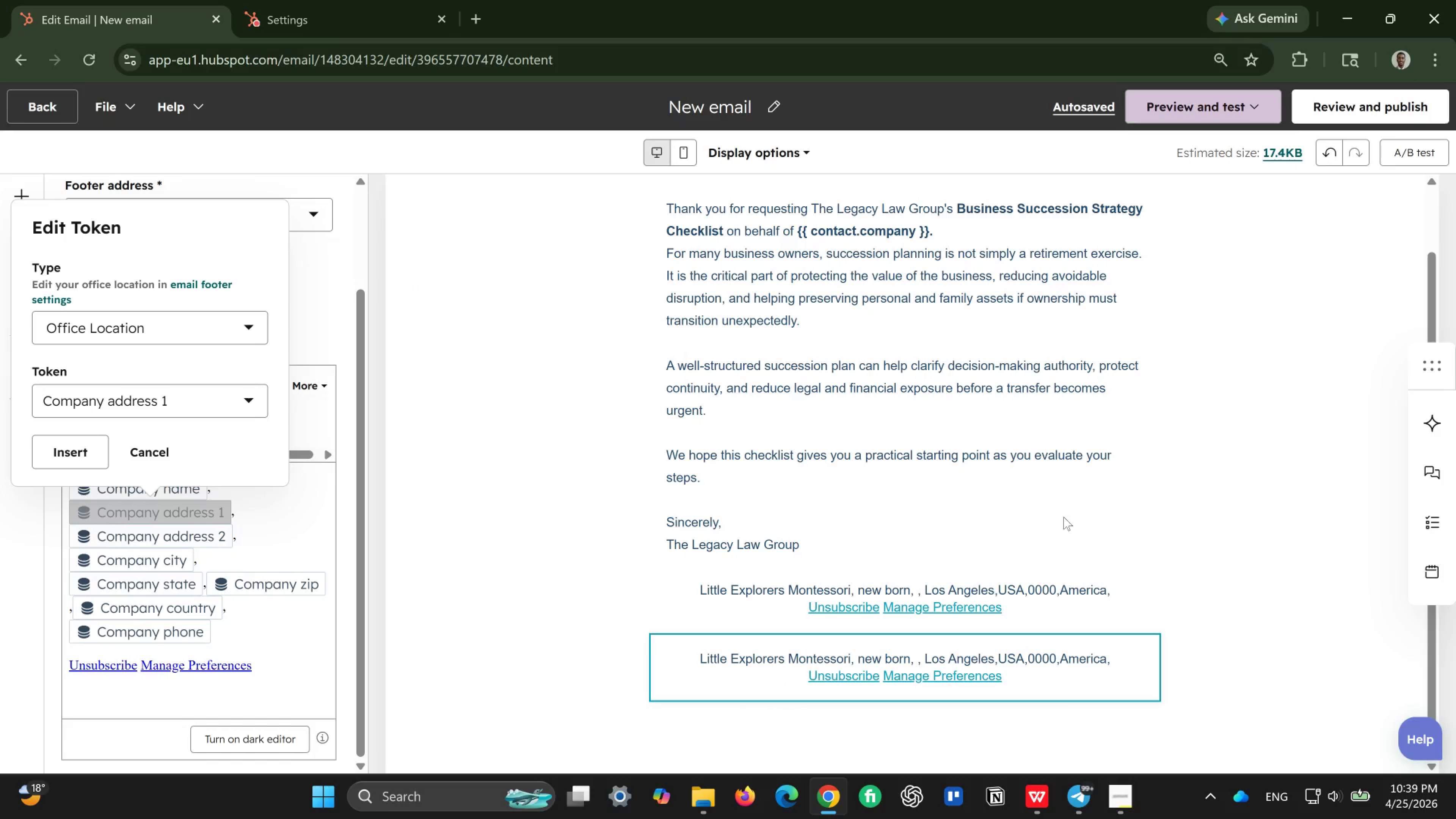 
wait(10.51)
 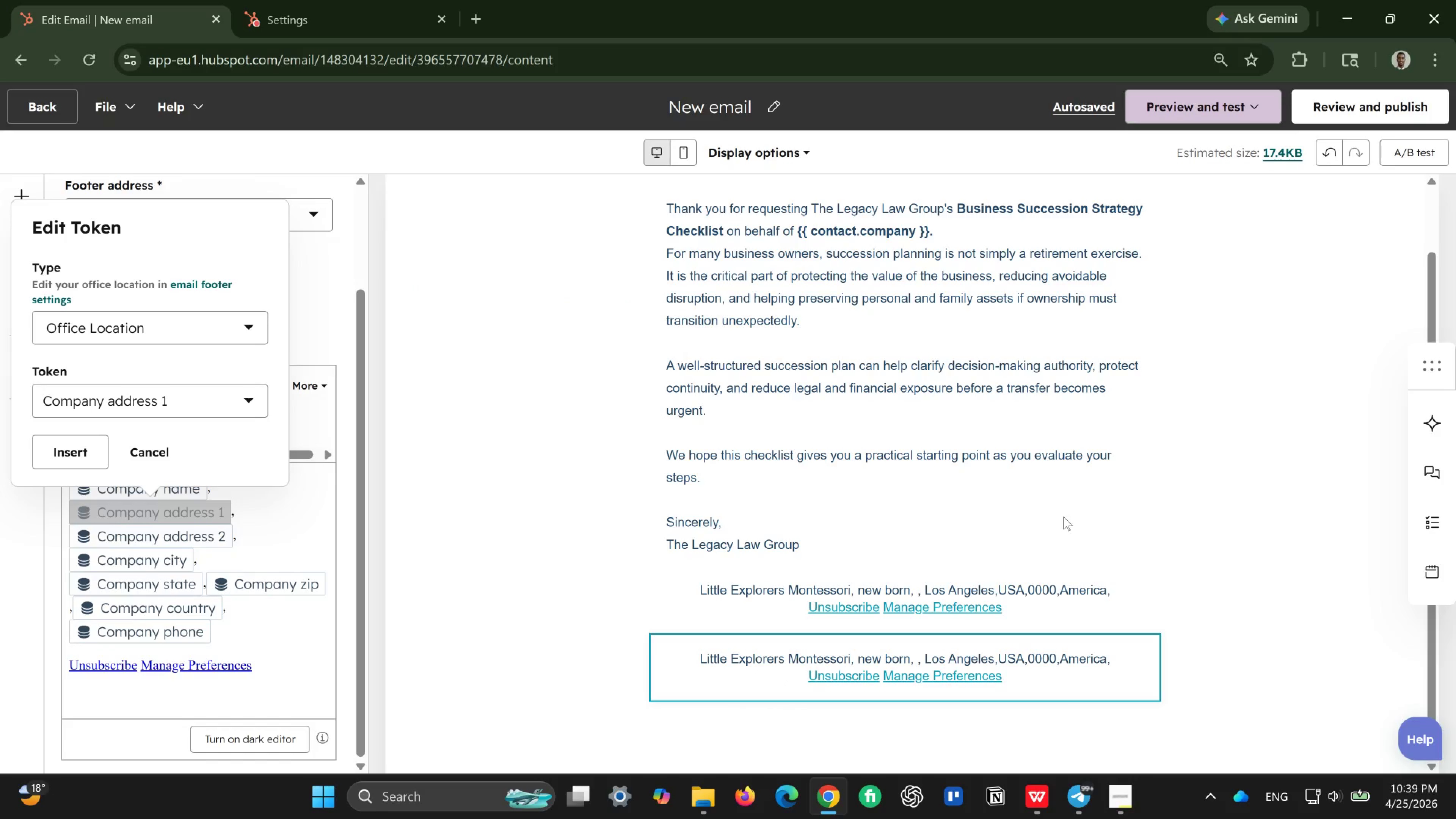 
left_click([735, 670])
 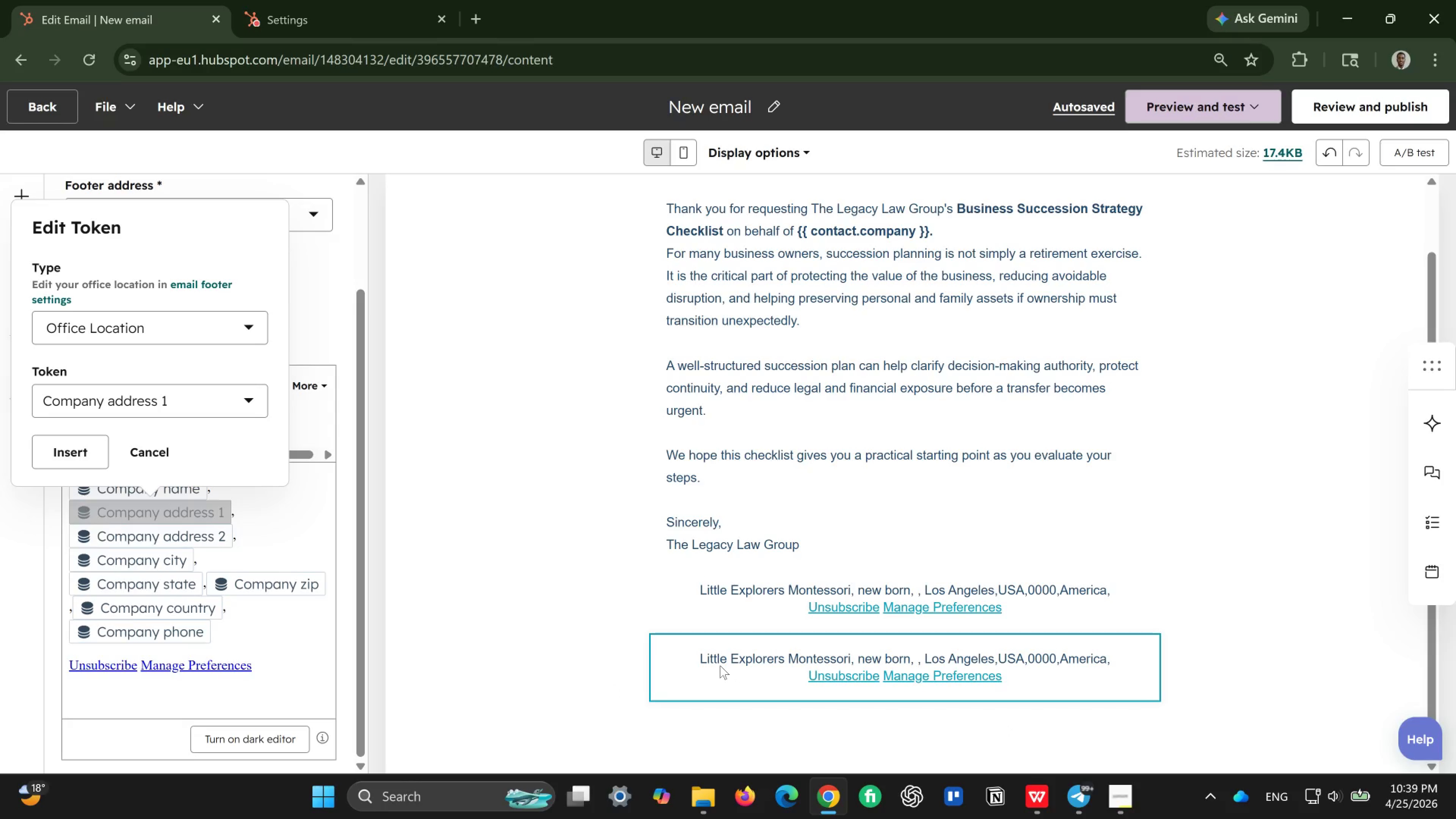 
left_click([720, 665])
 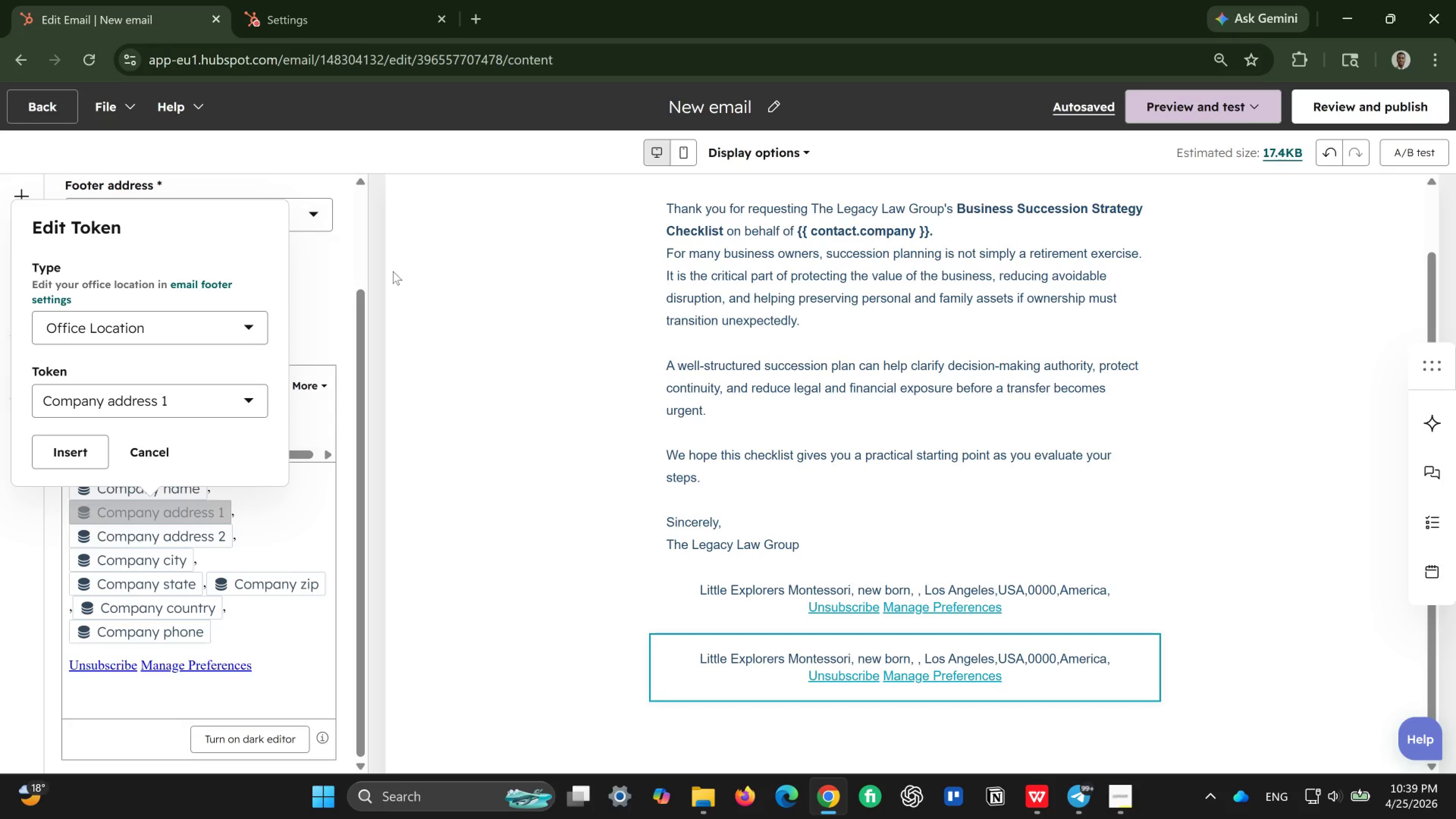 
left_click([334, 270])
 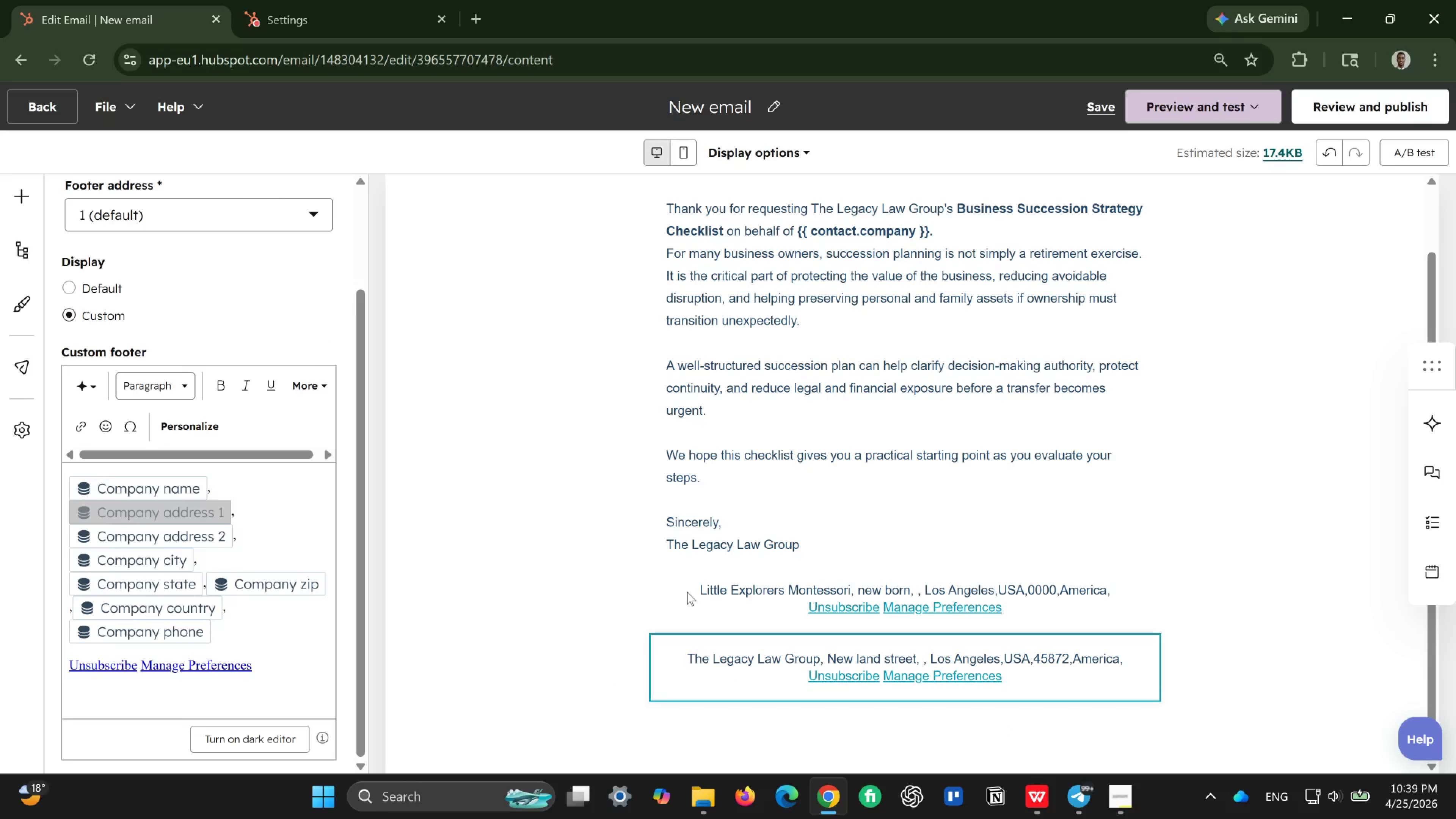 
left_click([682, 587])
 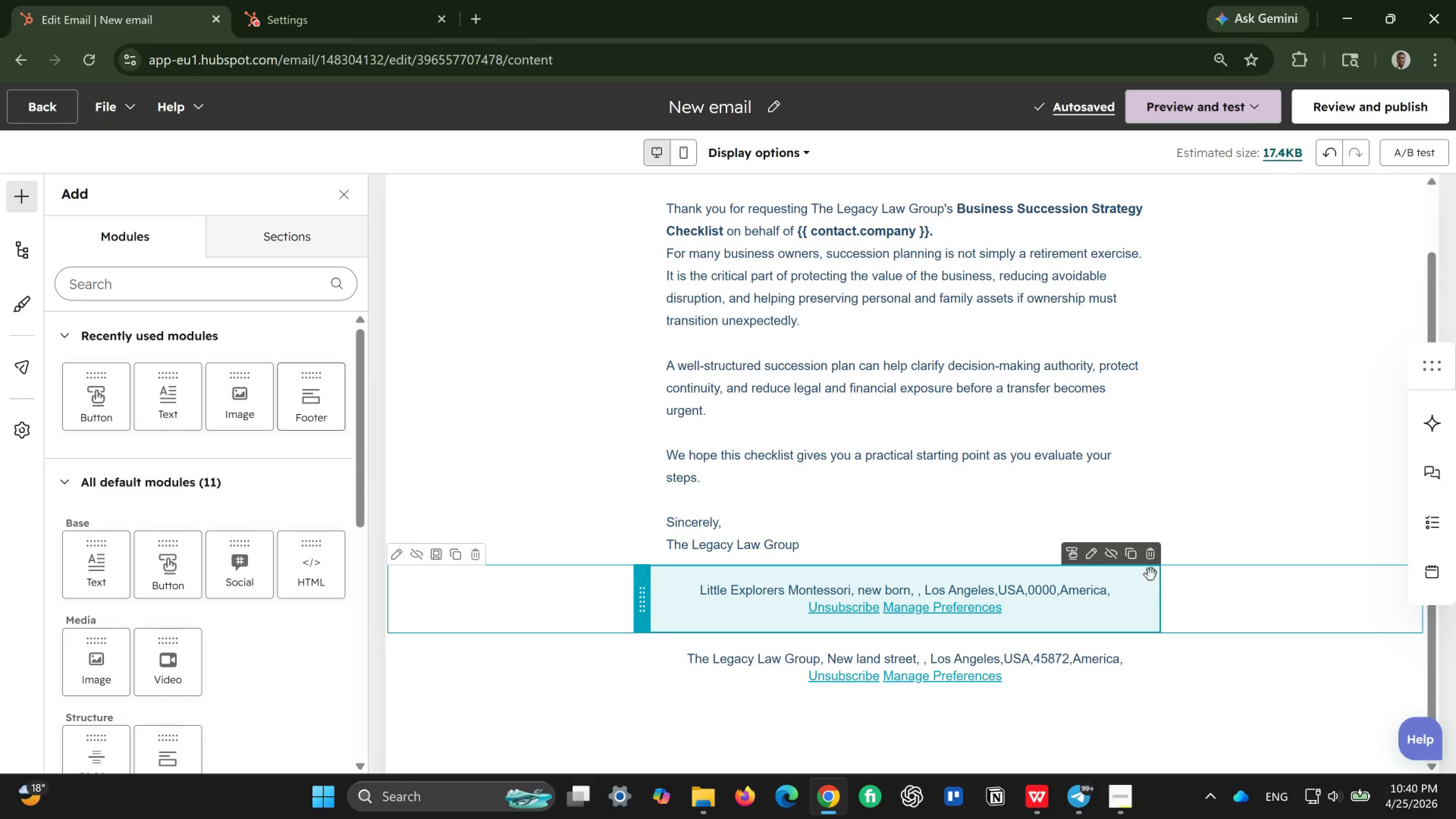 
left_click([1156, 554])
 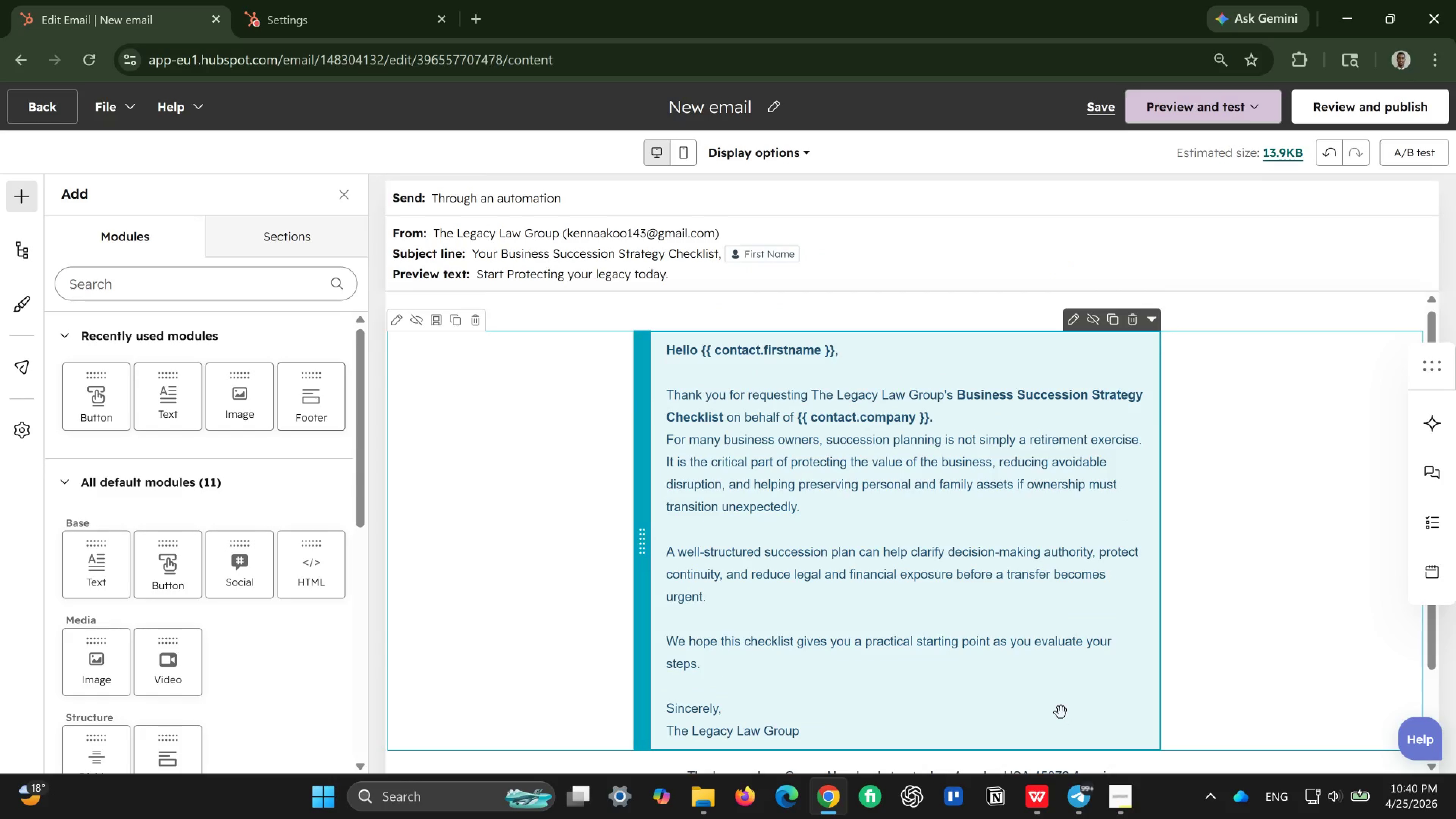 
scroll: coordinate [1056, 682], scroll_direction: down, amount: 3.0
 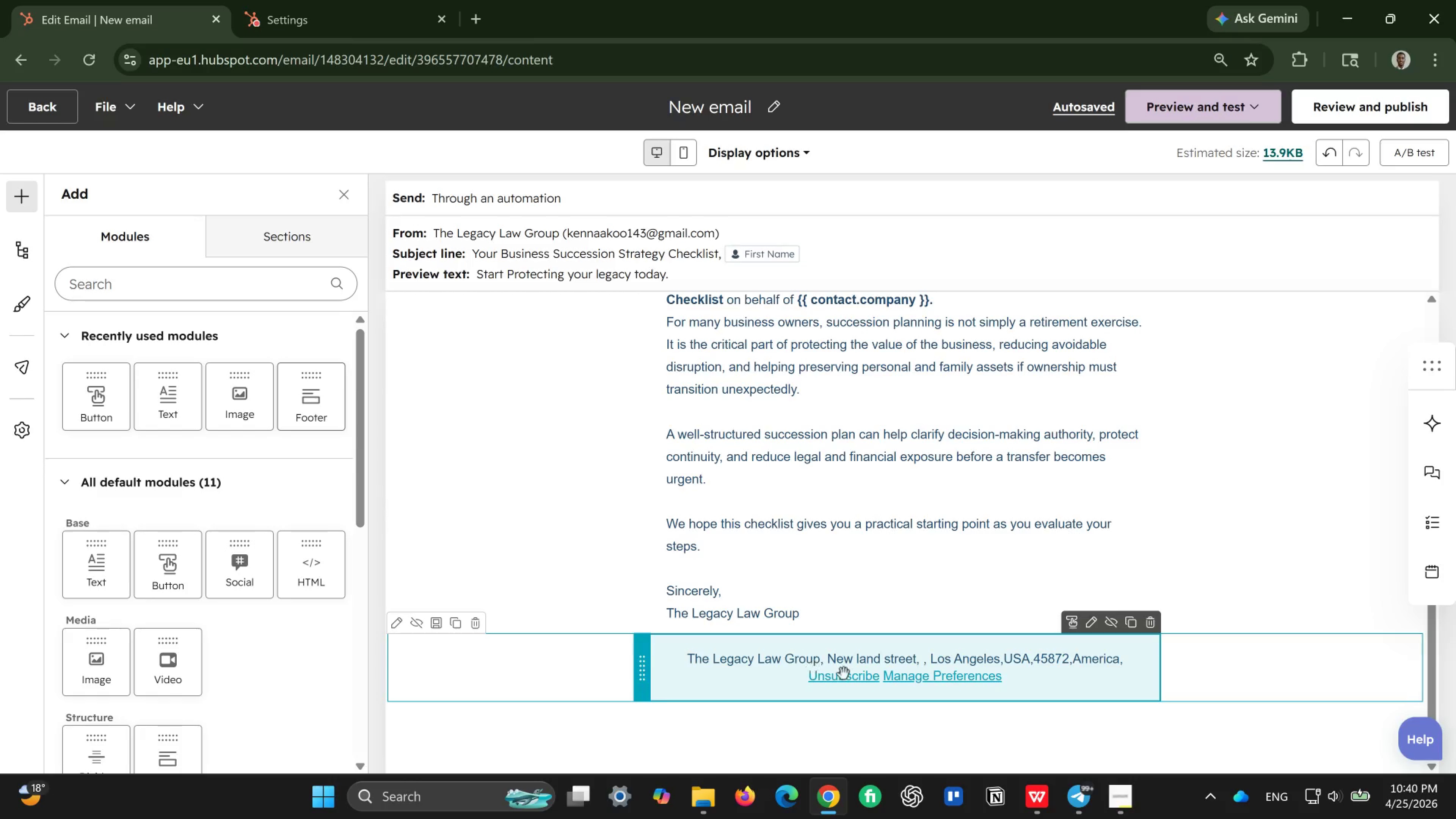 
wait(11.18)
 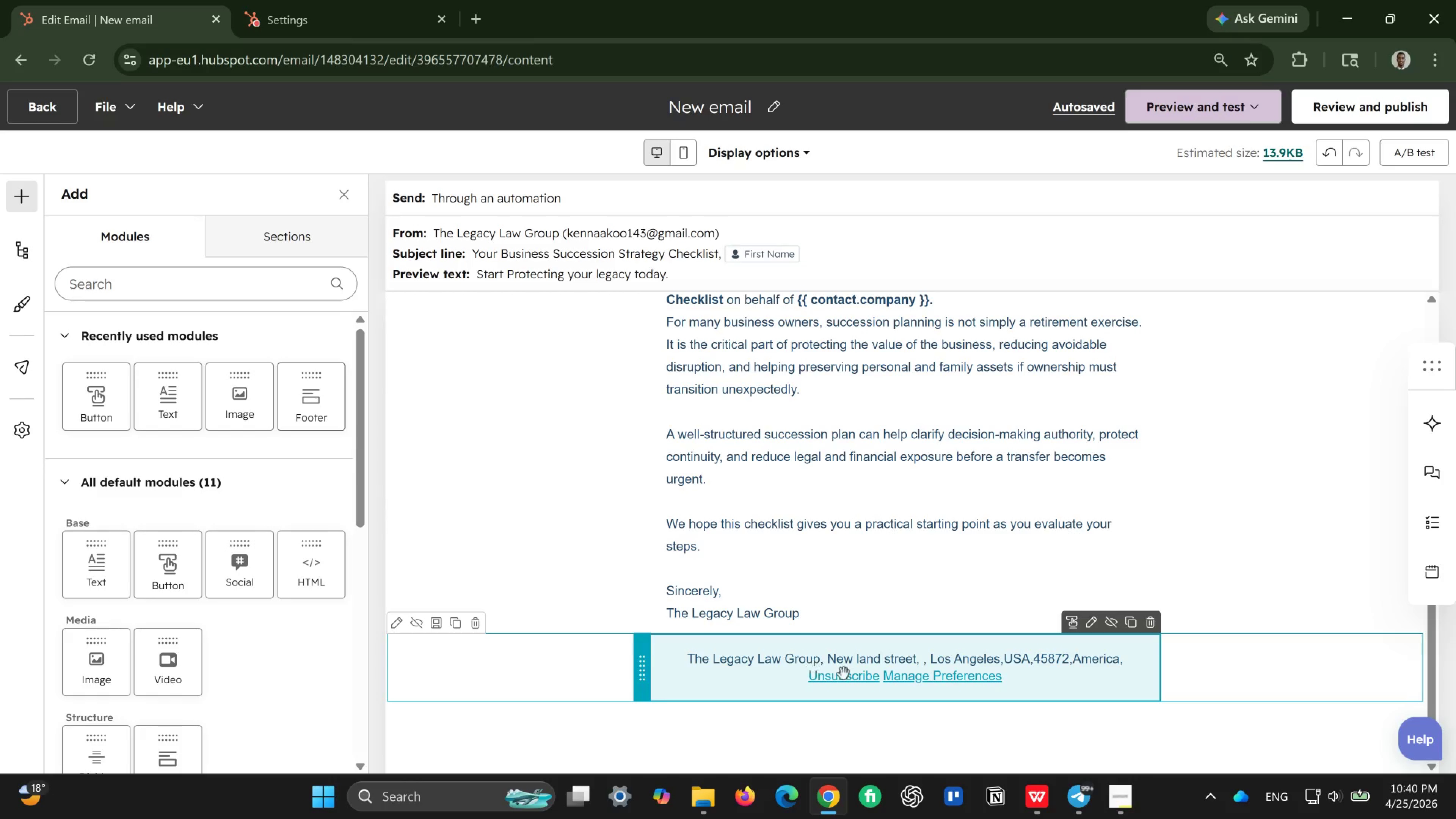 
scroll: coordinate [791, 538], scroll_direction: up, amount: 2.0
 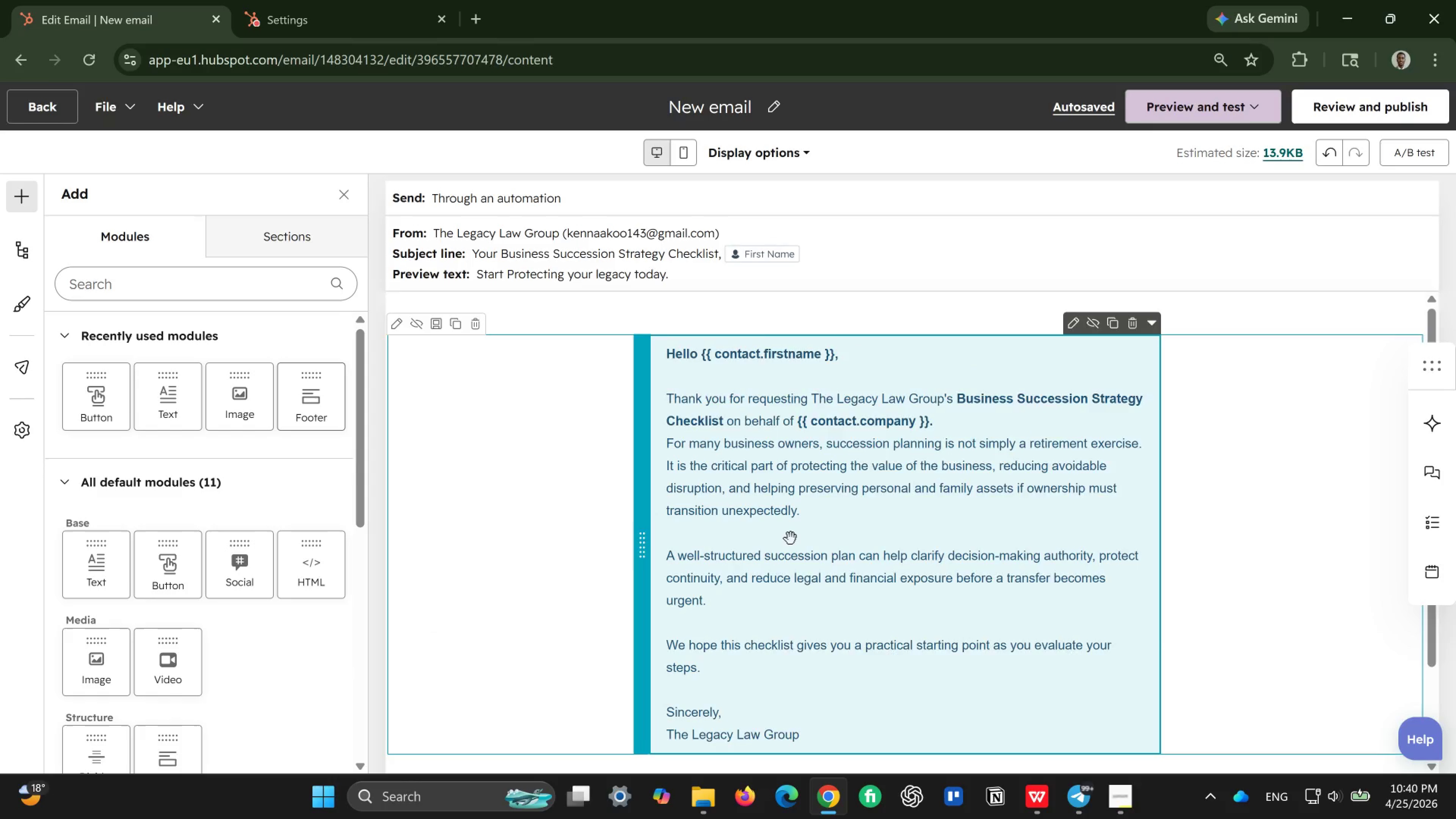 
scroll: coordinate [257, 722], scroll_direction: down, amount: 3.0
 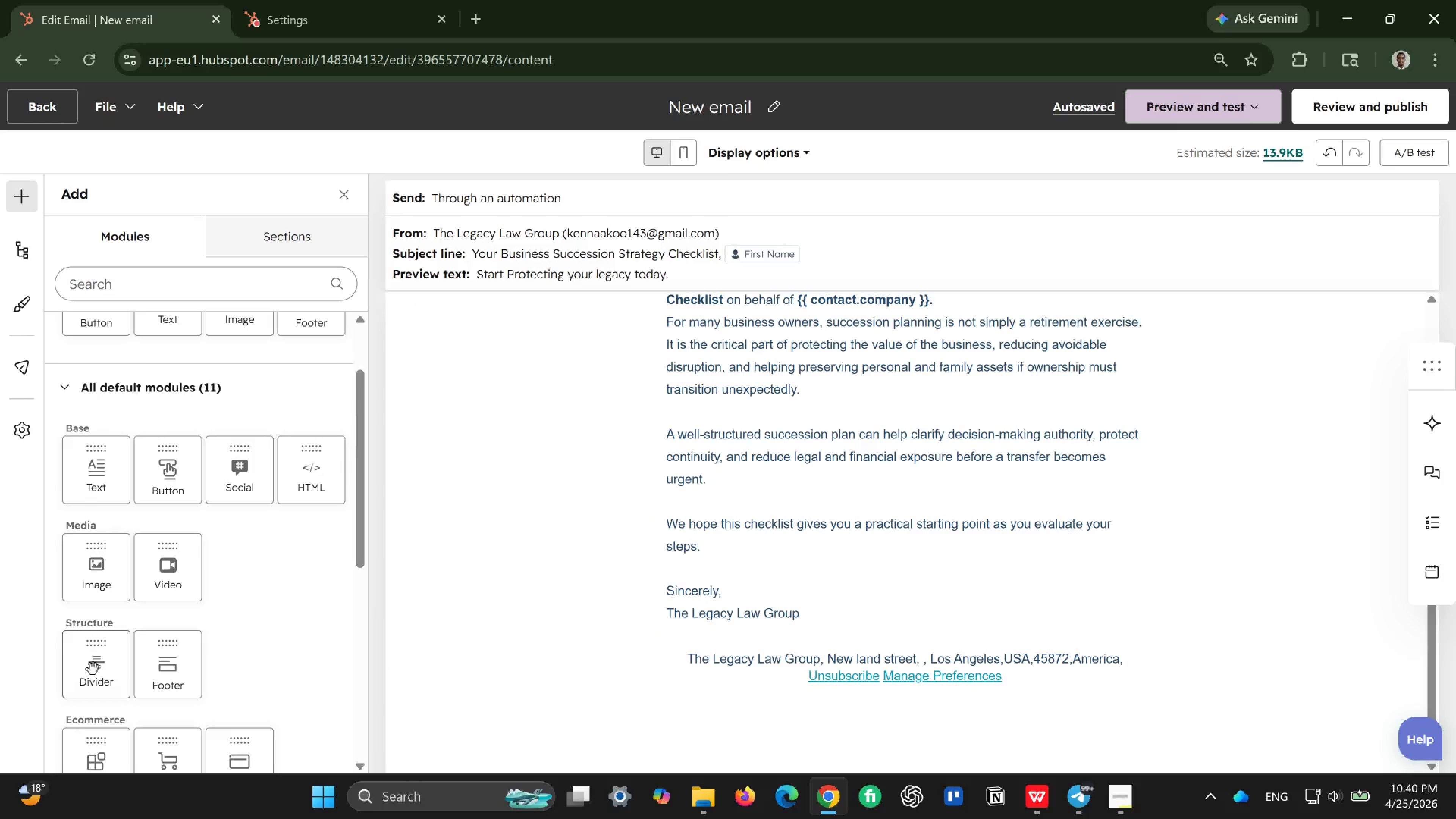 
left_click_drag(start_coordinate=[97, 669], to_coordinate=[621, 646])
 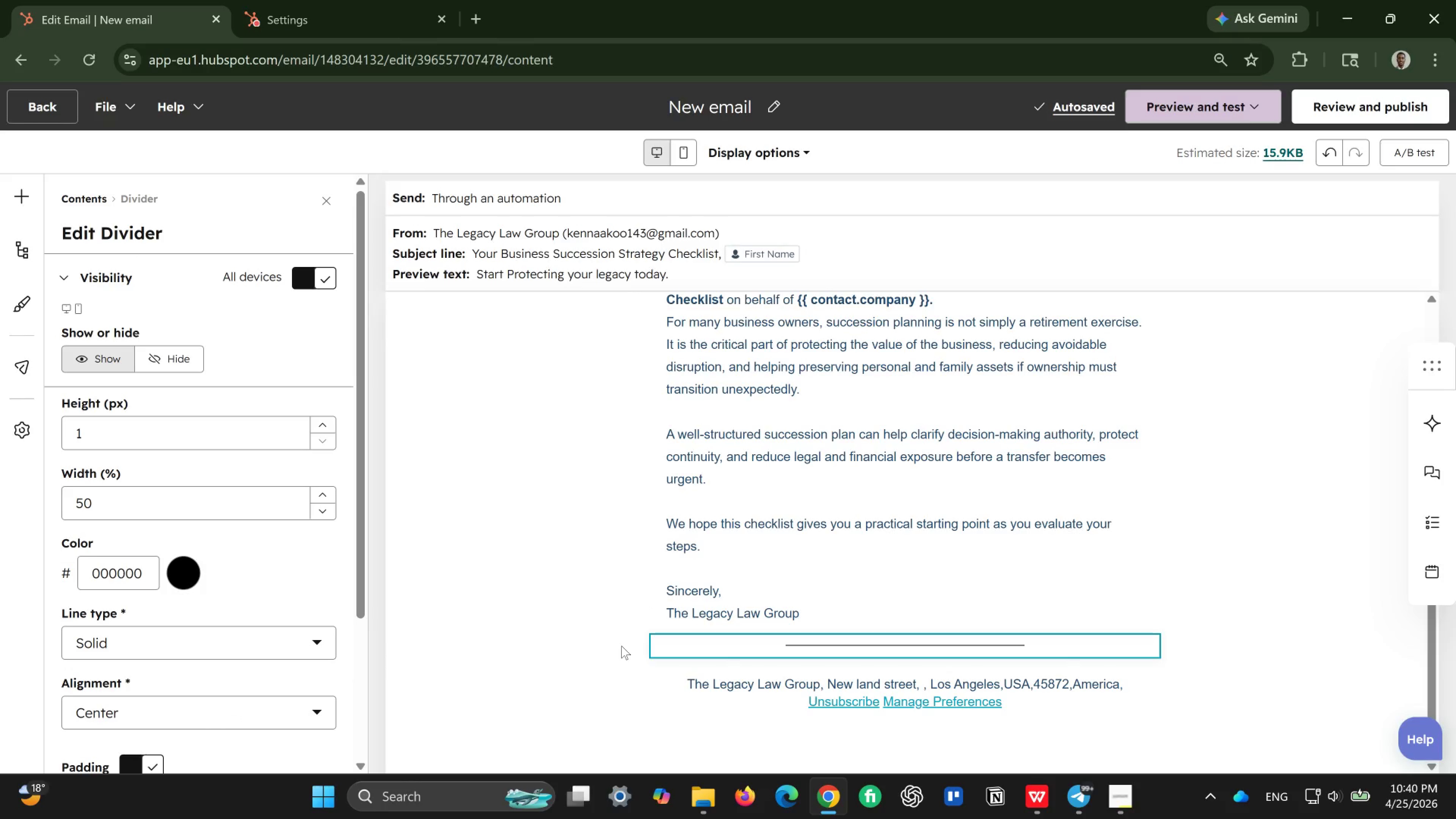 
wait(5.44)
 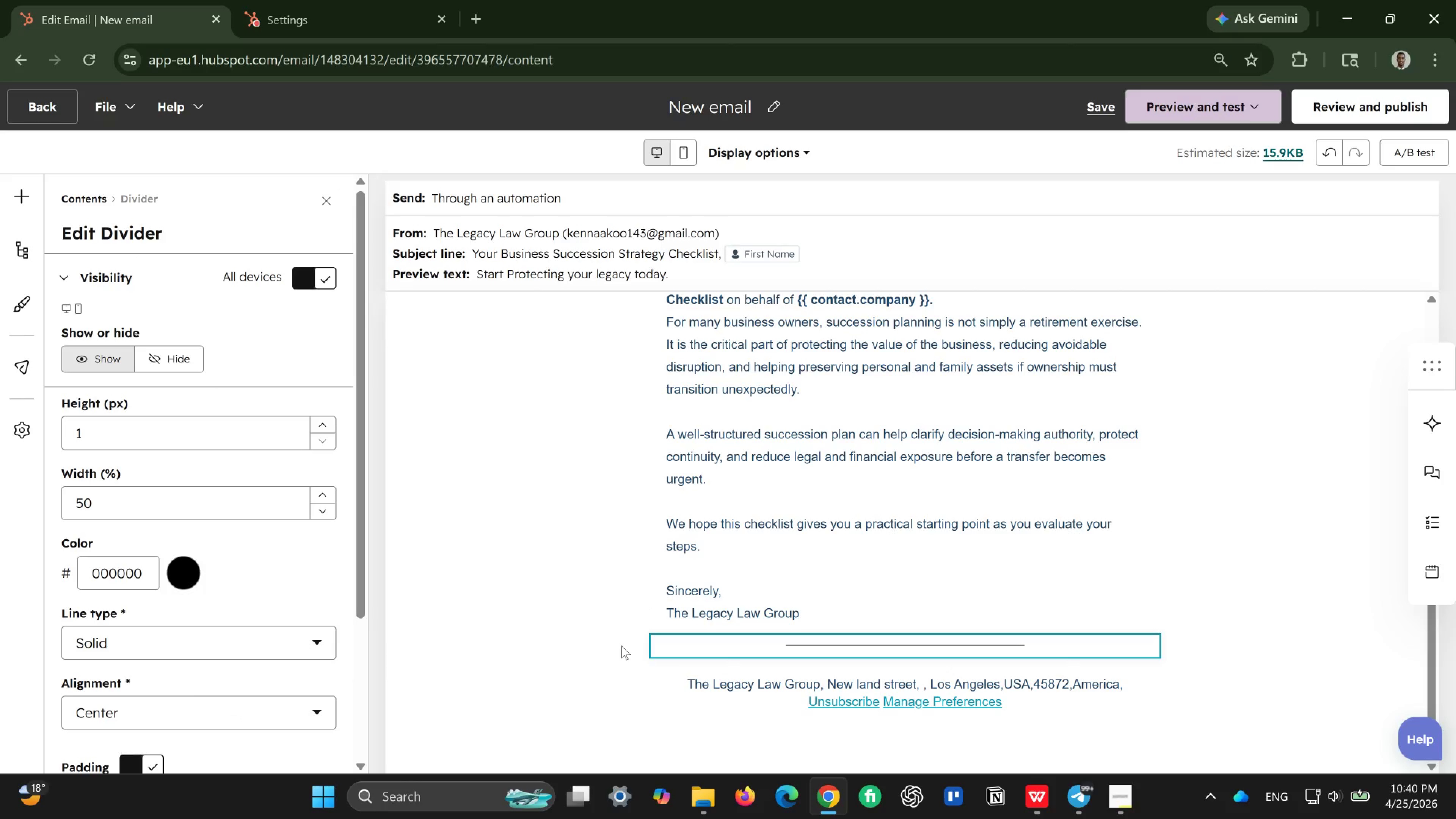 
scroll: coordinate [621, 646], scroll_direction: up, amount: 4.0
 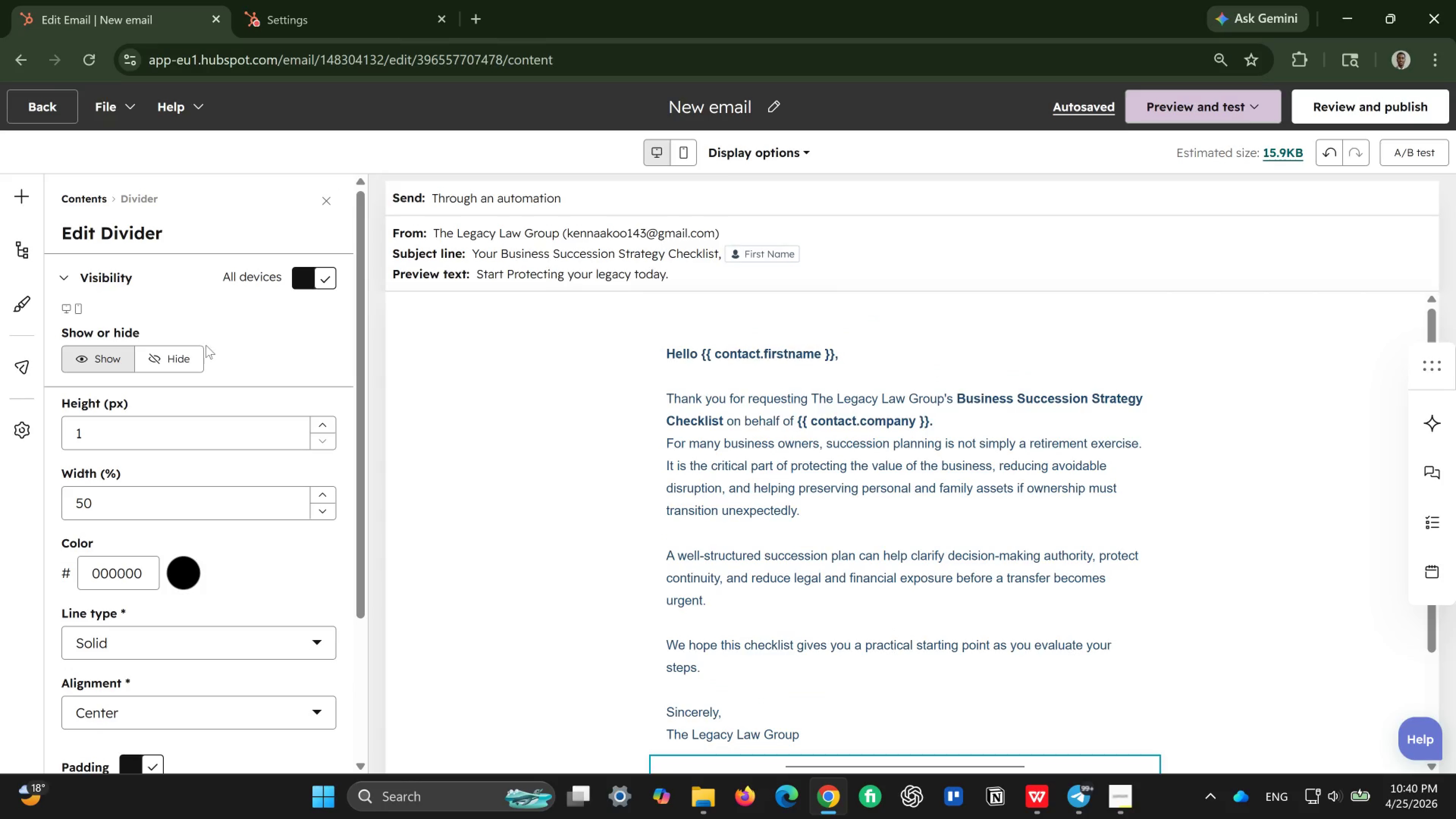 
scroll: coordinate [205, 345], scroll_direction: down, amount: 3.0
 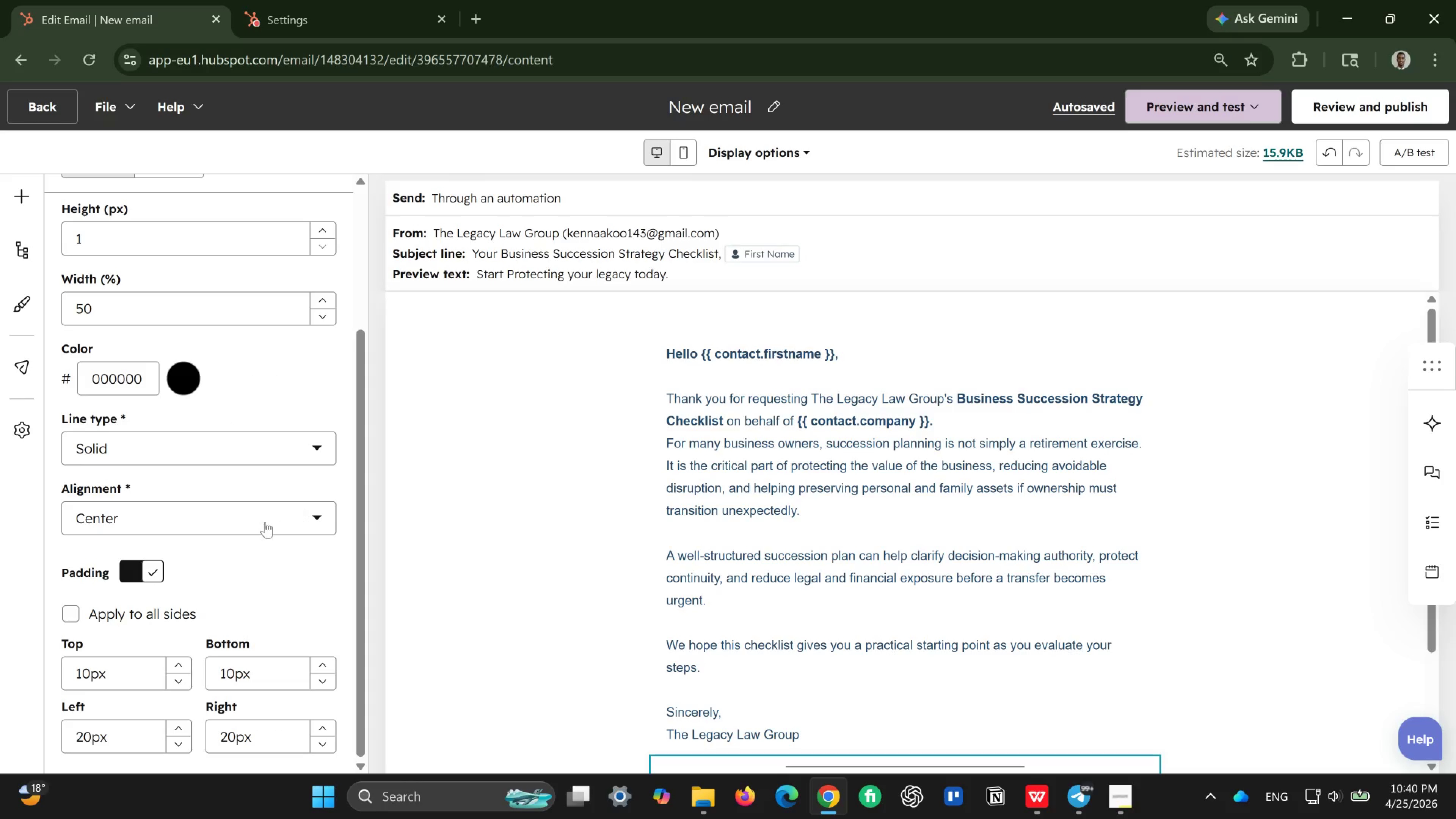 
scroll: coordinate [87, 421], scroll_direction: up, amount: 4.0
 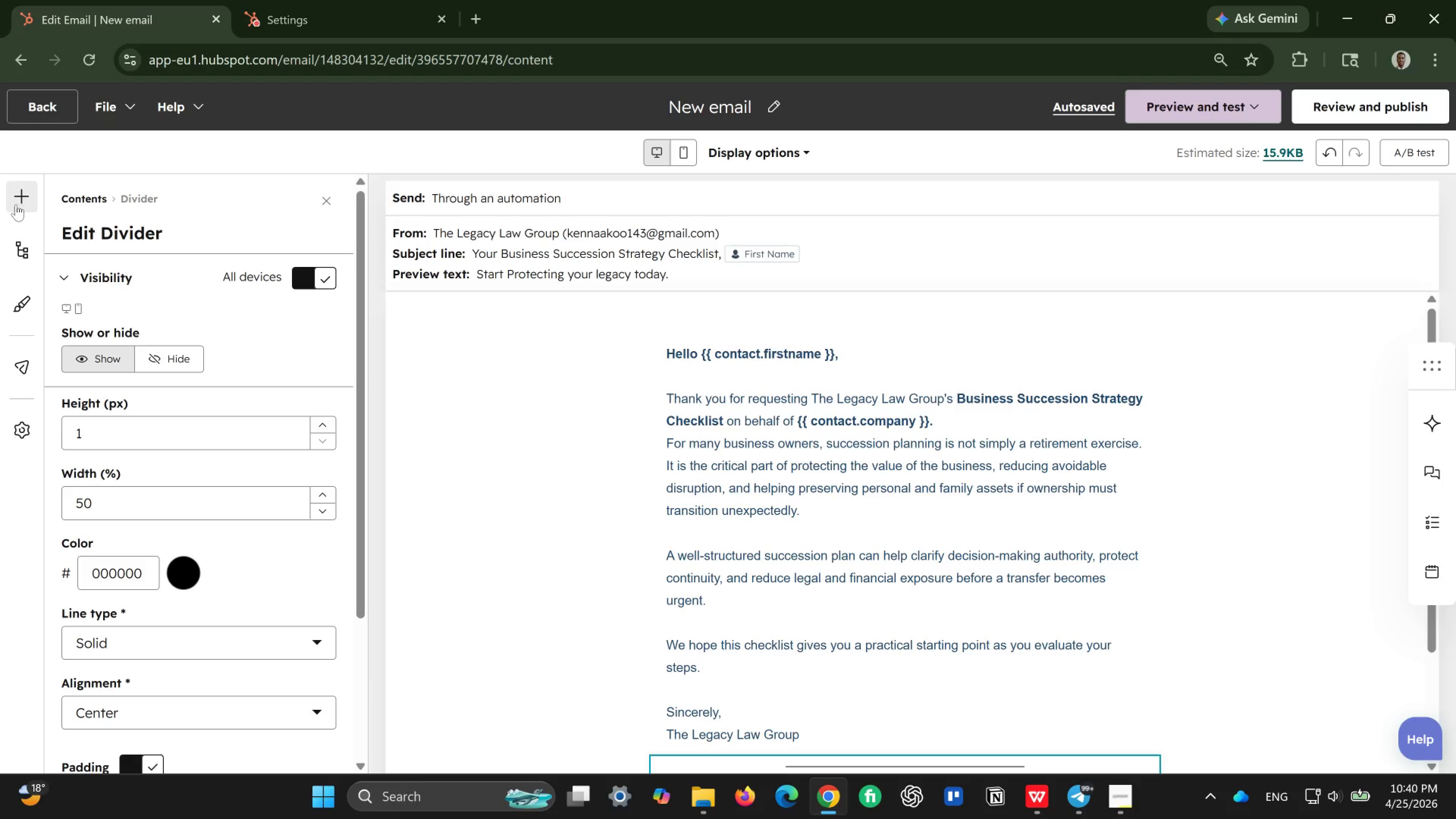 
left_click([24, 196])
 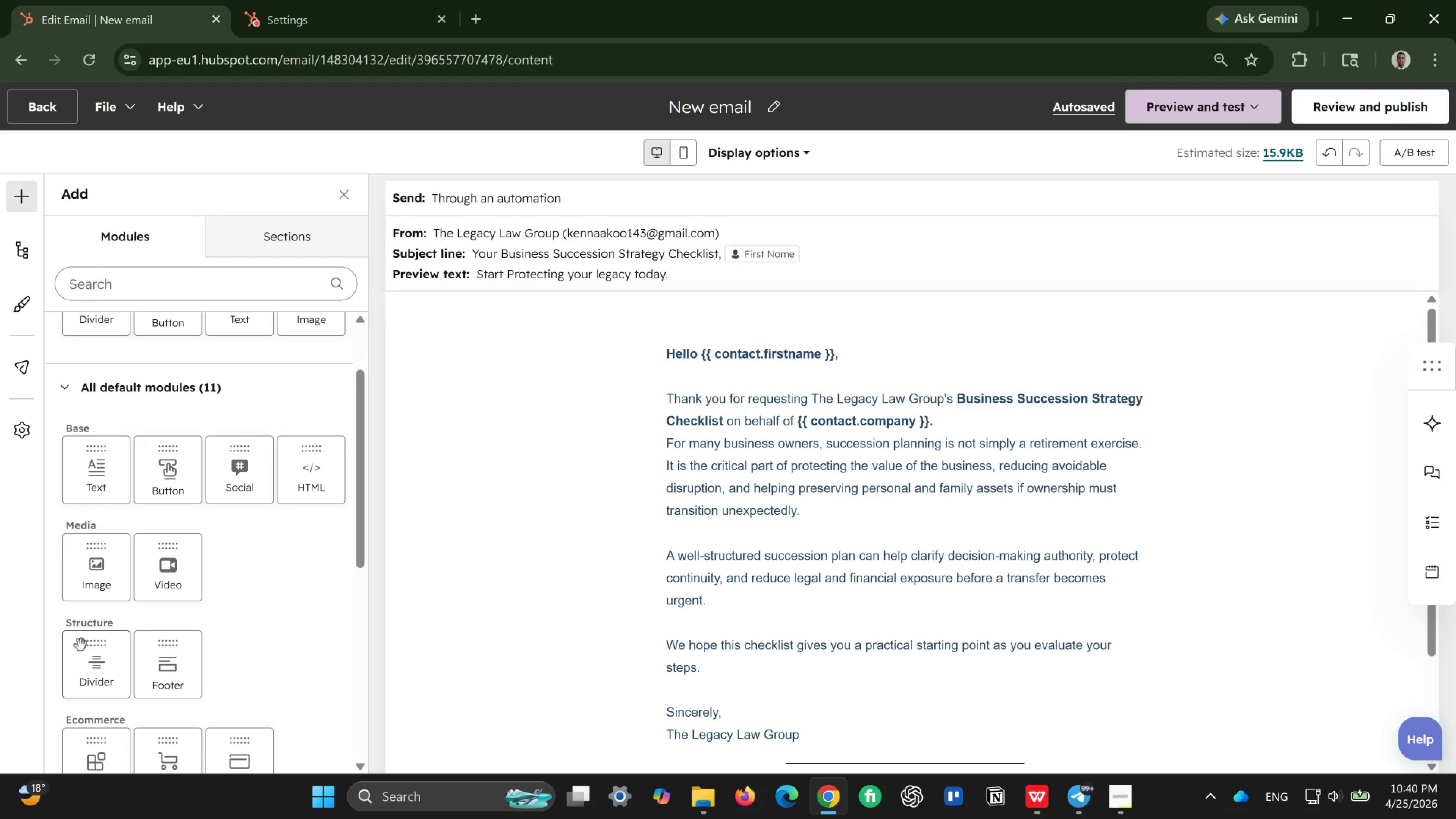 
left_click_drag(start_coordinate=[92, 656], to_coordinate=[723, 345])
 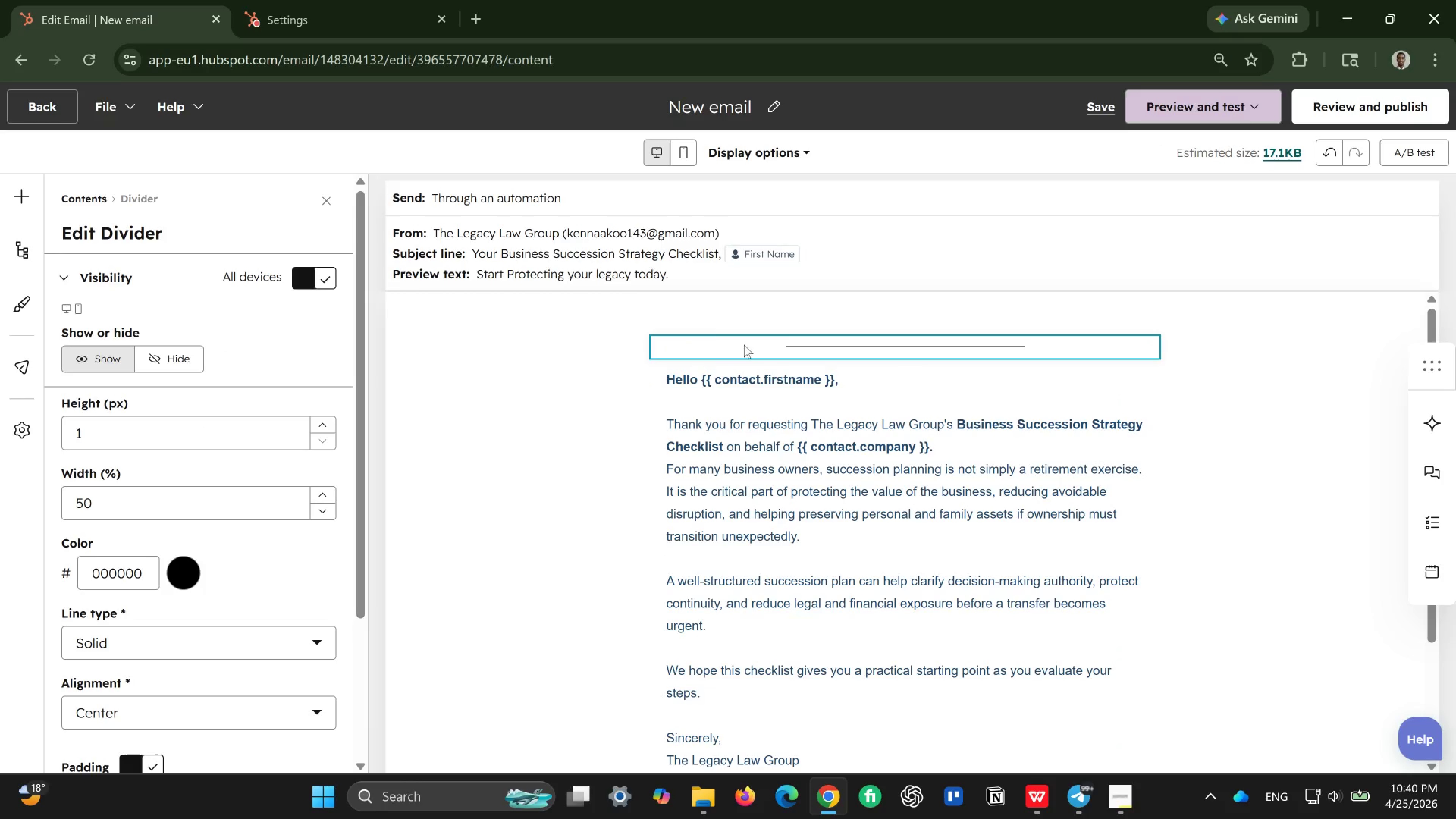 
left_click([610, 384])
 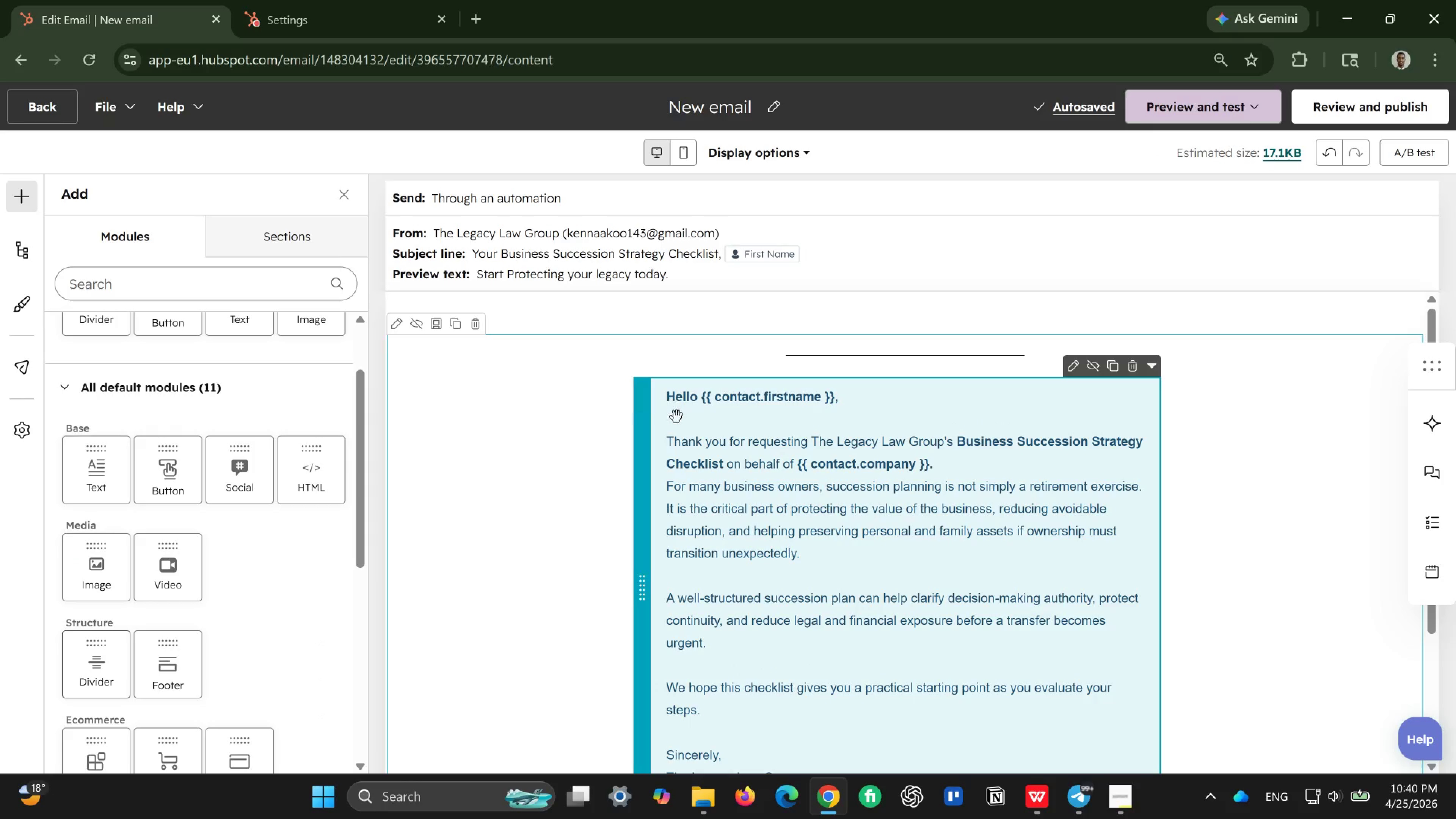 
scroll: coordinate [699, 442], scroll_direction: down, amount: 2.0
 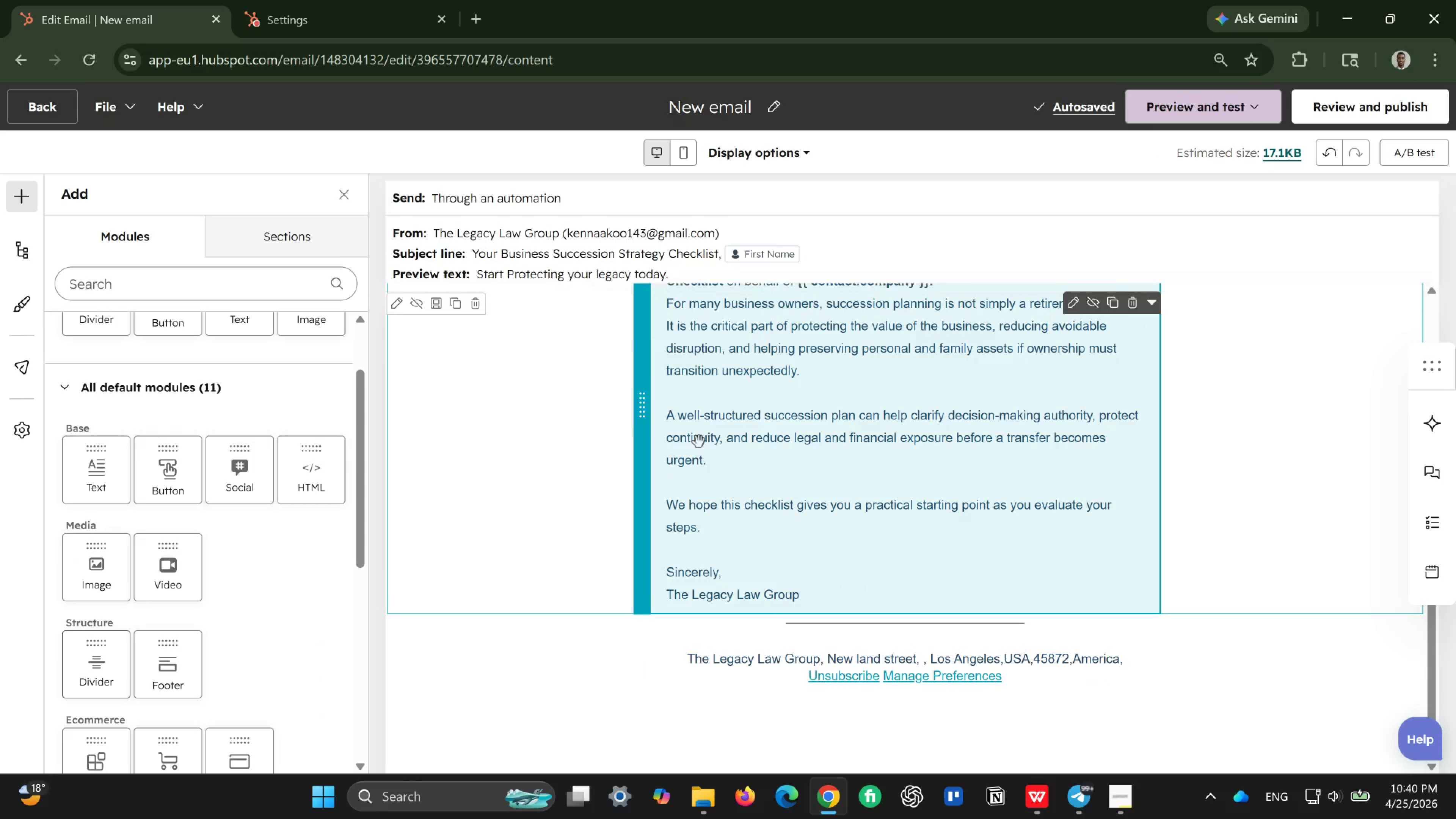 
scroll: coordinate [699, 442], scroll_direction: up, amount: 5.0
 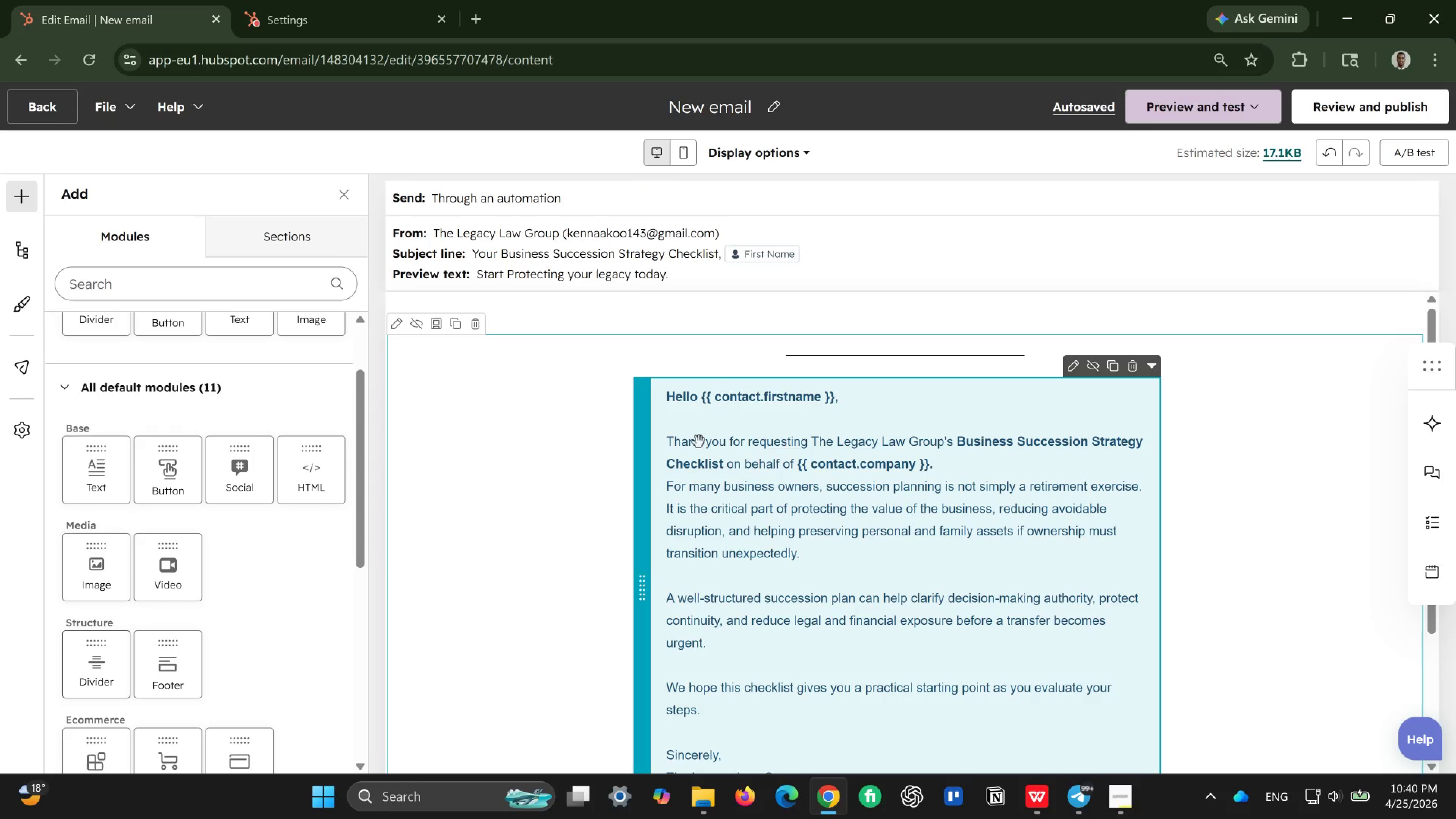 
scroll: coordinate [699, 442], scroll_direction: down, amount: 3.0
 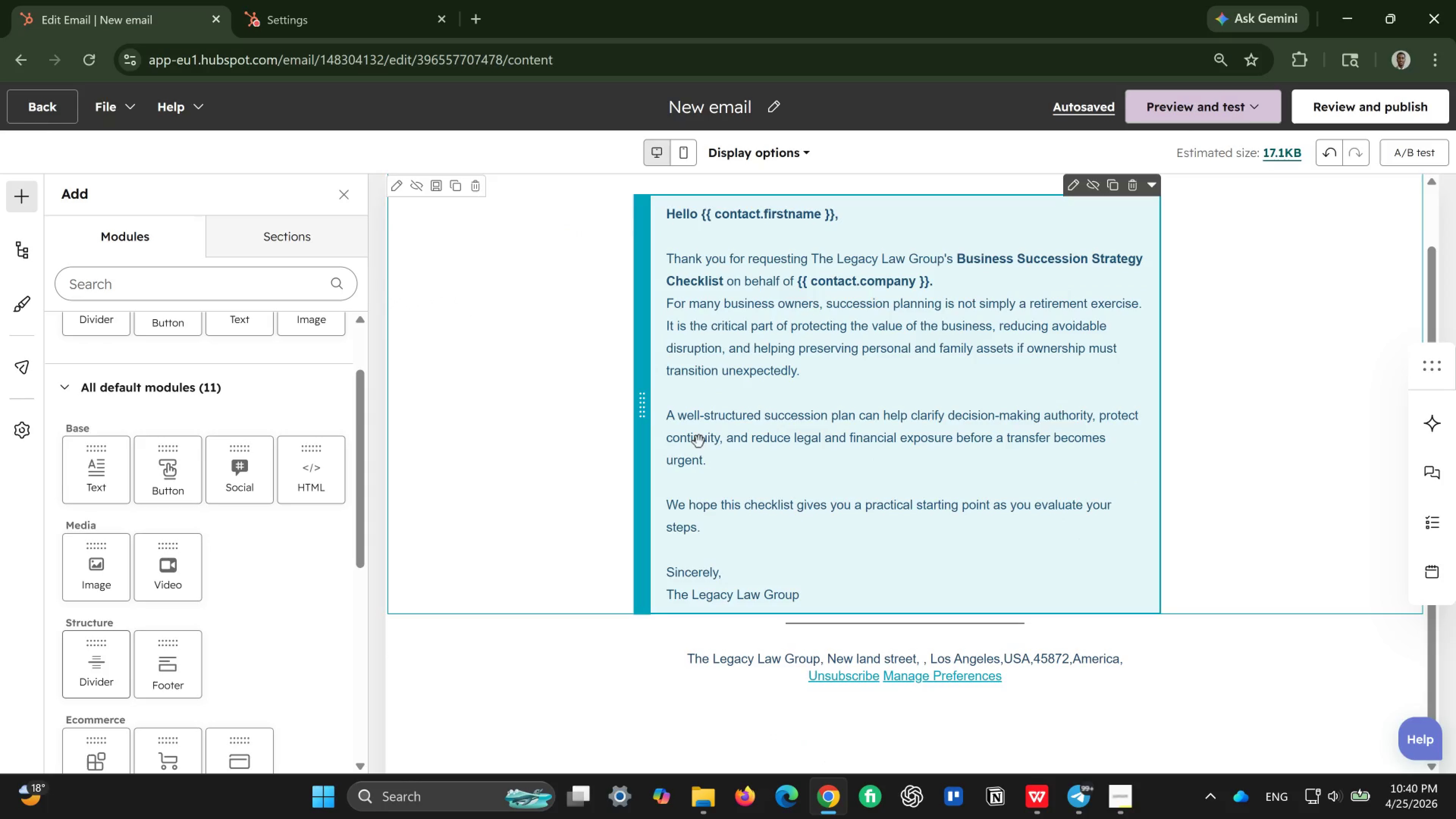 
scroll: coordinate [699, 442], scroll_direction: up, amount: 1.0
 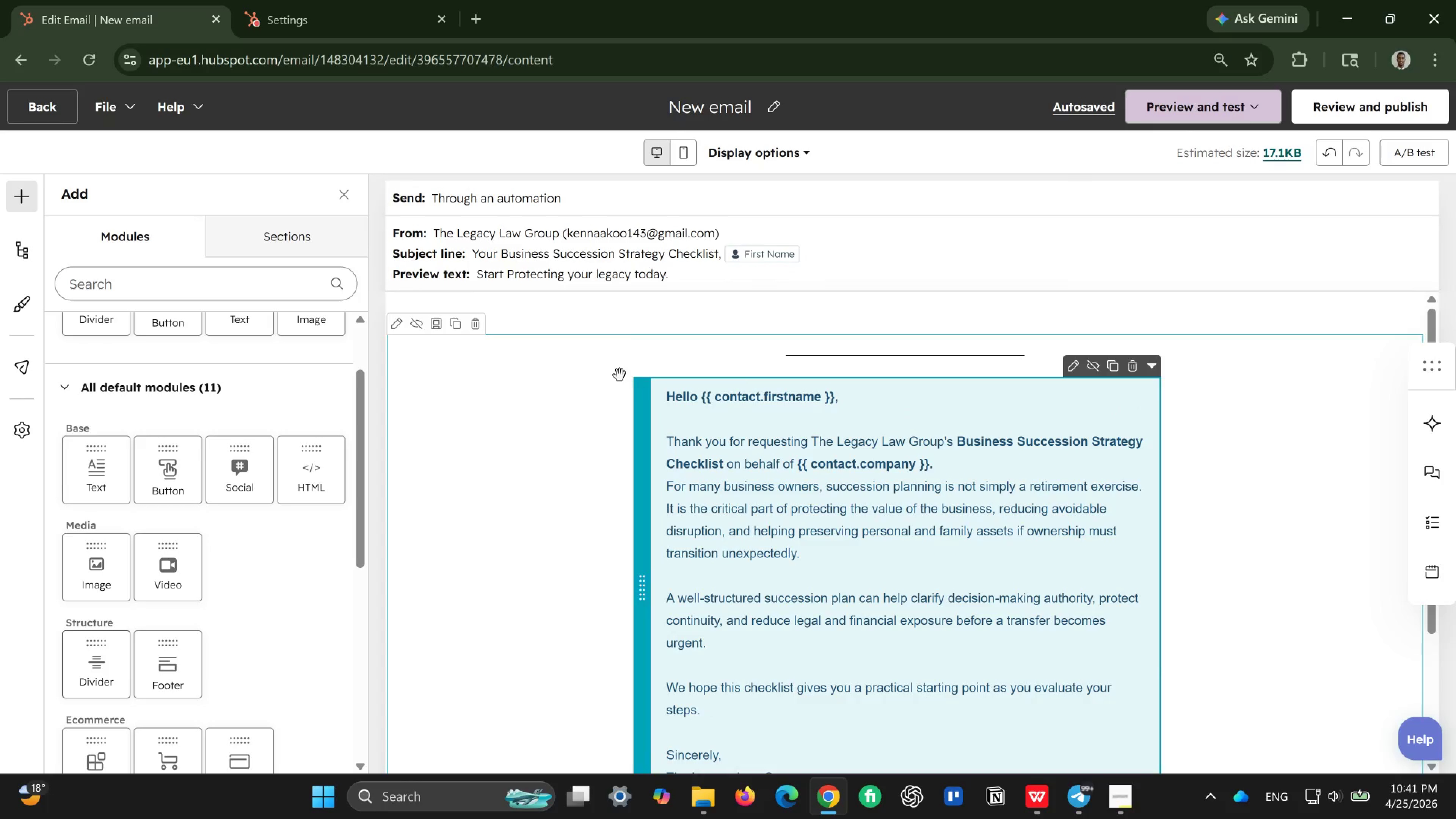 
wait(5.47)
 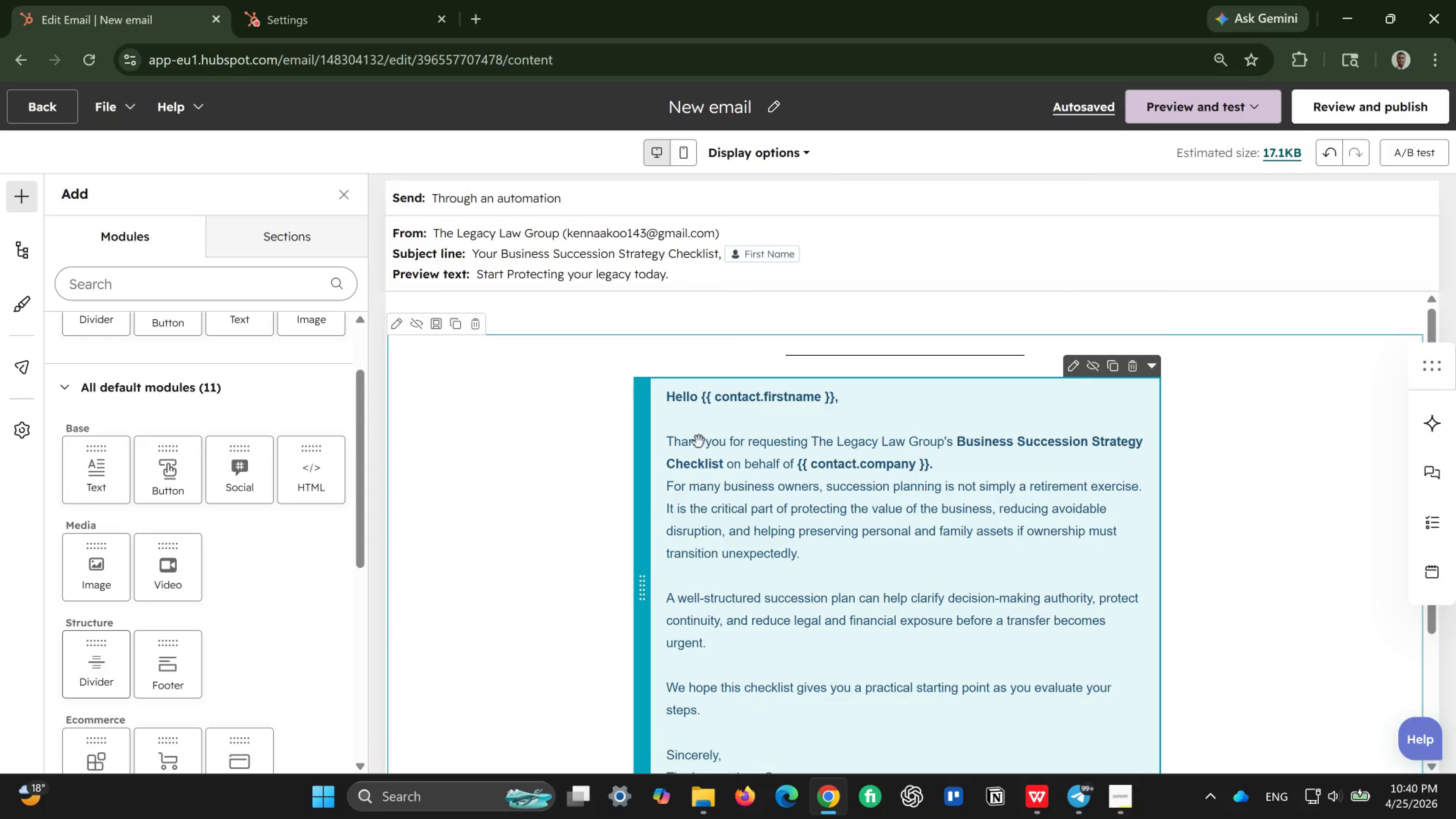 
scroll: coordinate [790, 460], scroll_direction: down, amount: 2.0
 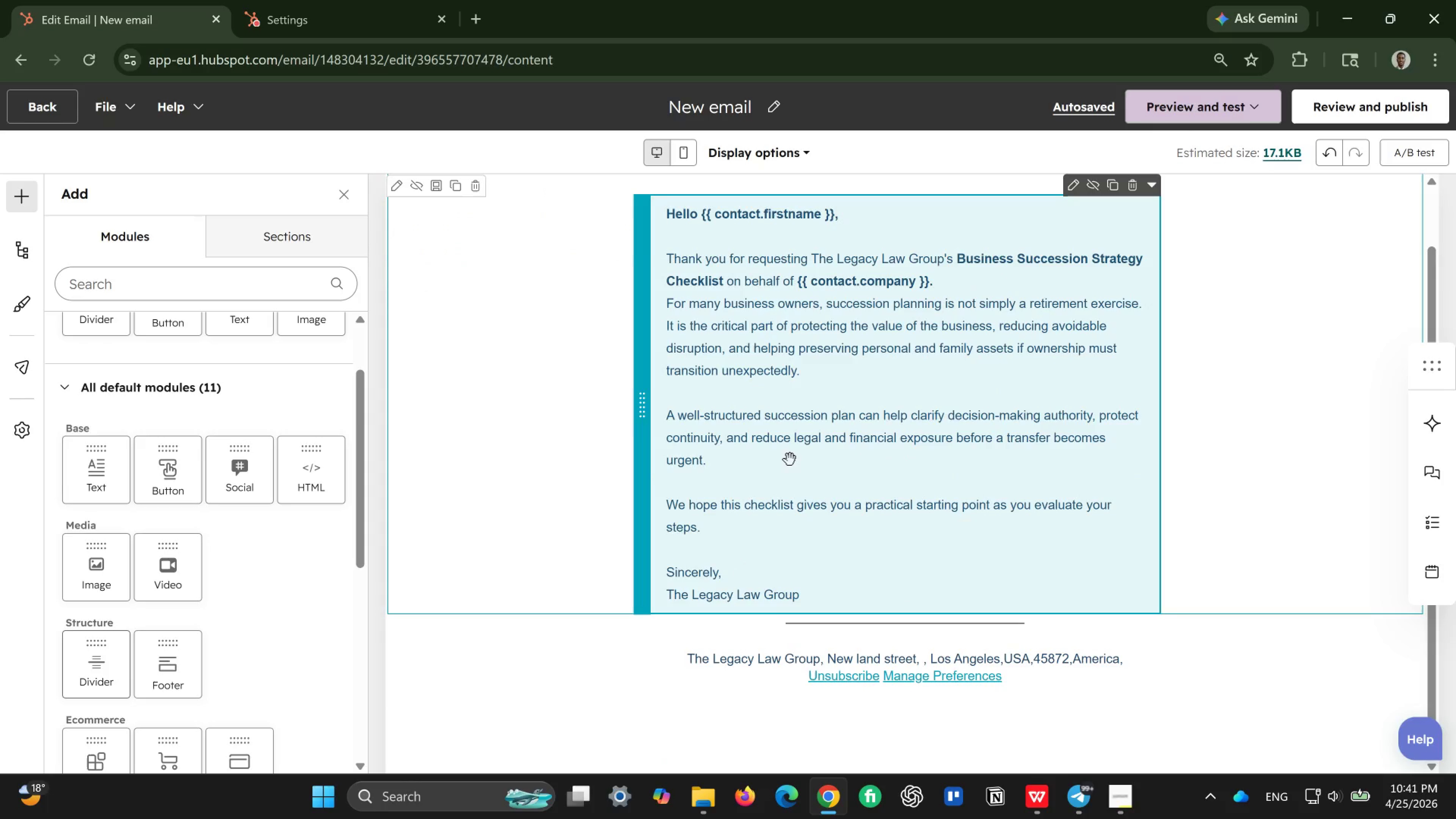 
wait(8.77)
 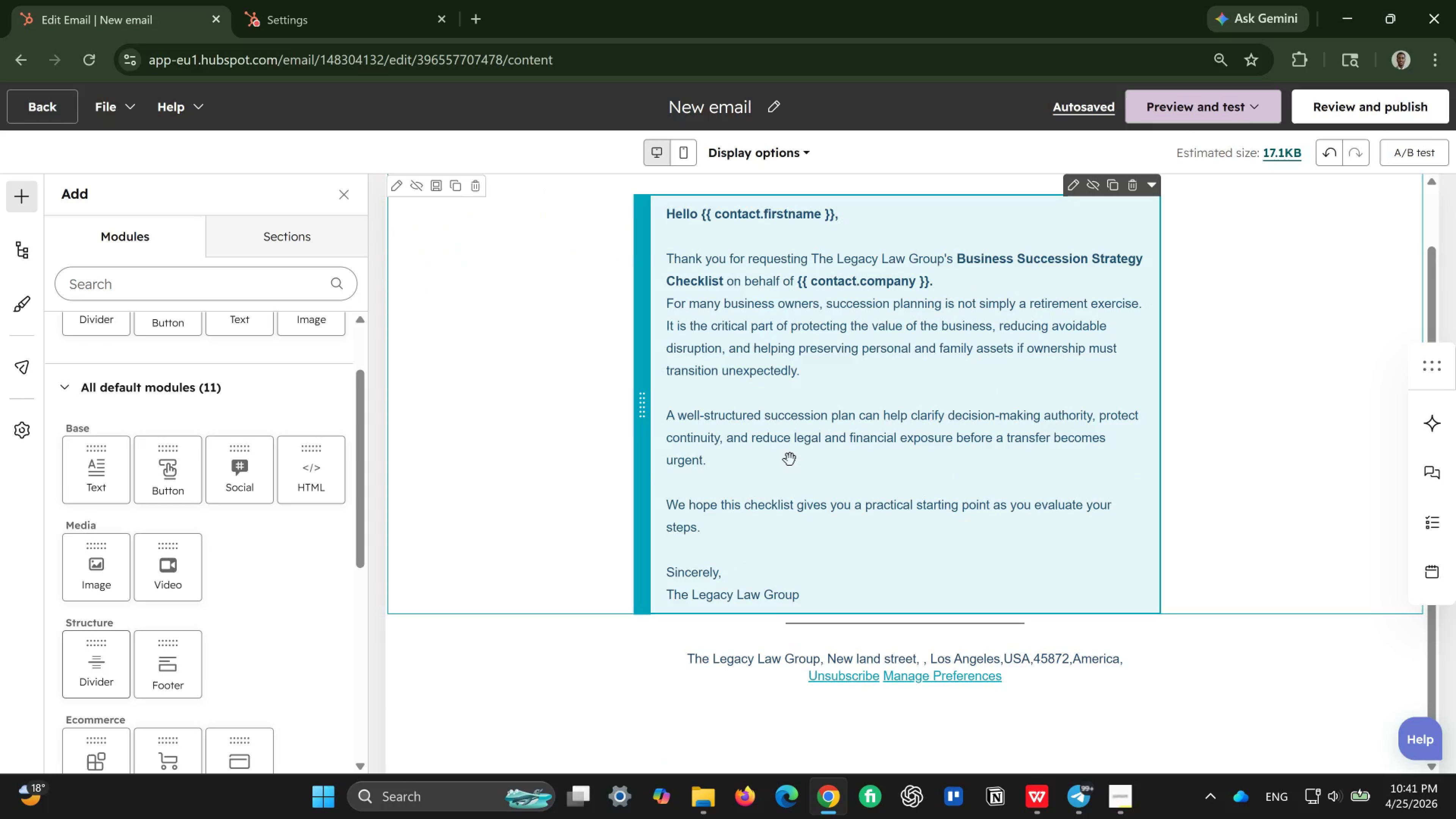 
scroll: coordinate [790, 460], scroll_direction: up, amount: 3.0
 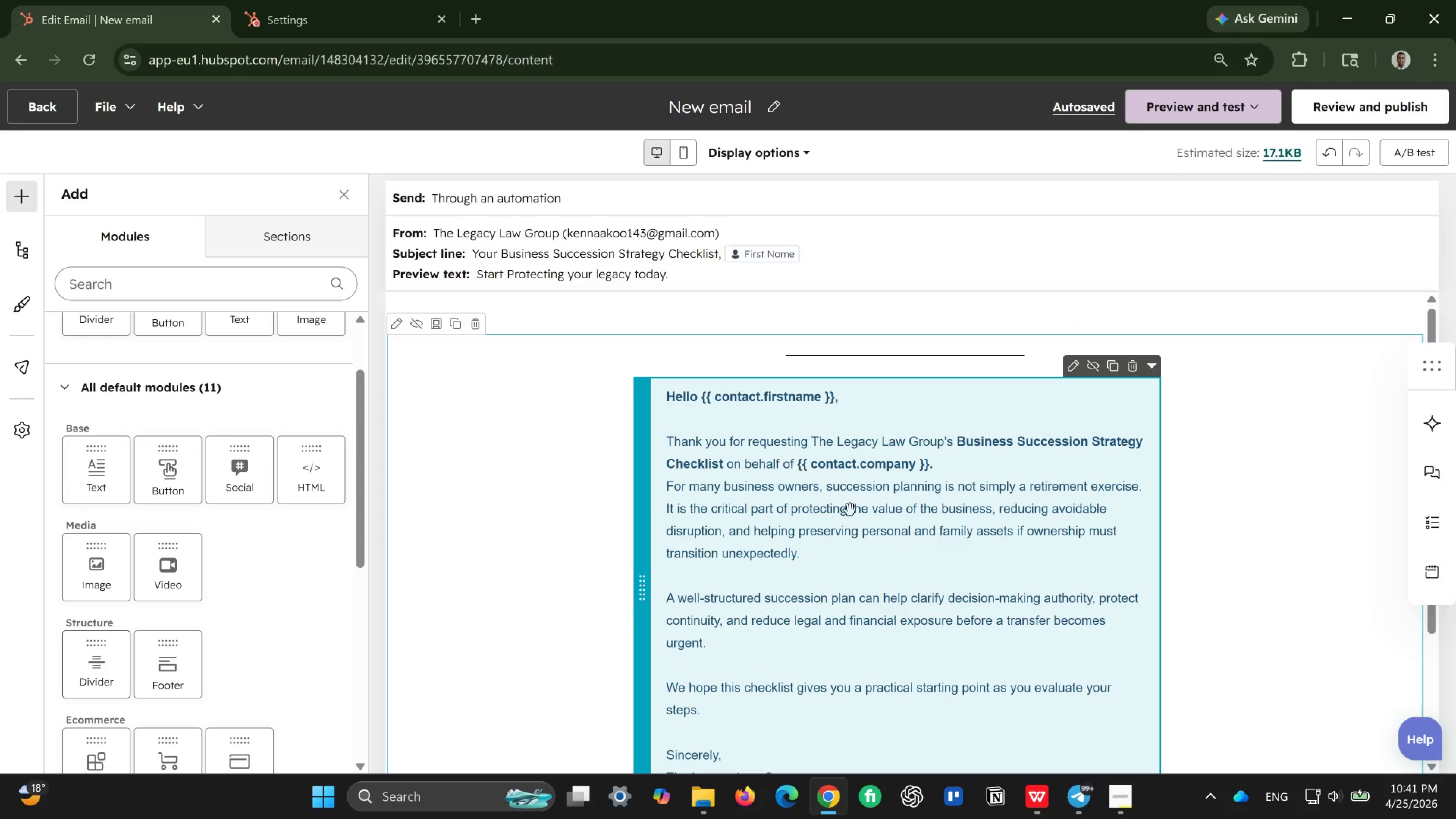 
scroll: coordinate [903, 556], scroll_direction: down, amount: 4.0
 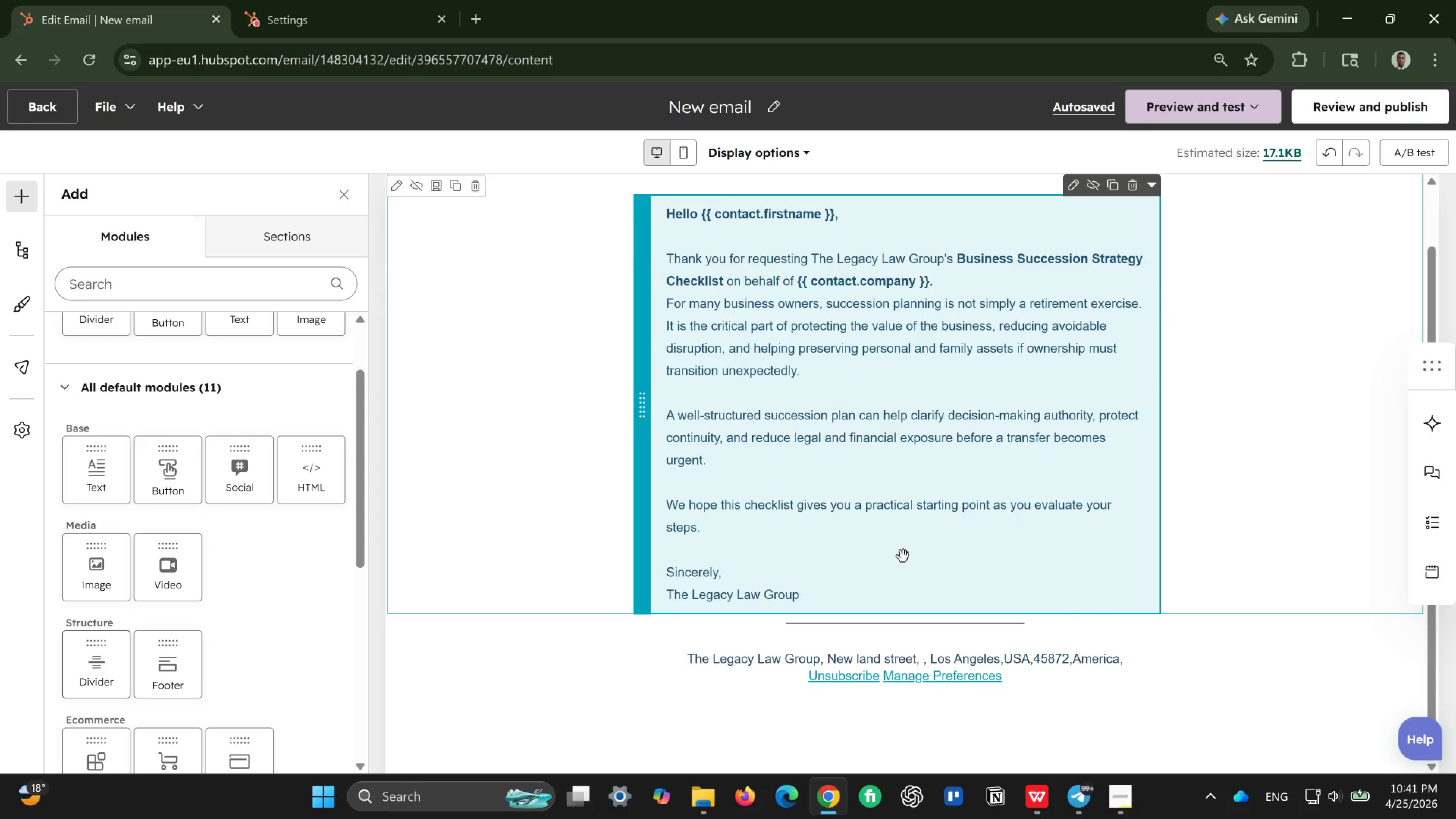 
scroll: coordinate [903, 556], scroll_direction: up, amount: 2.0
 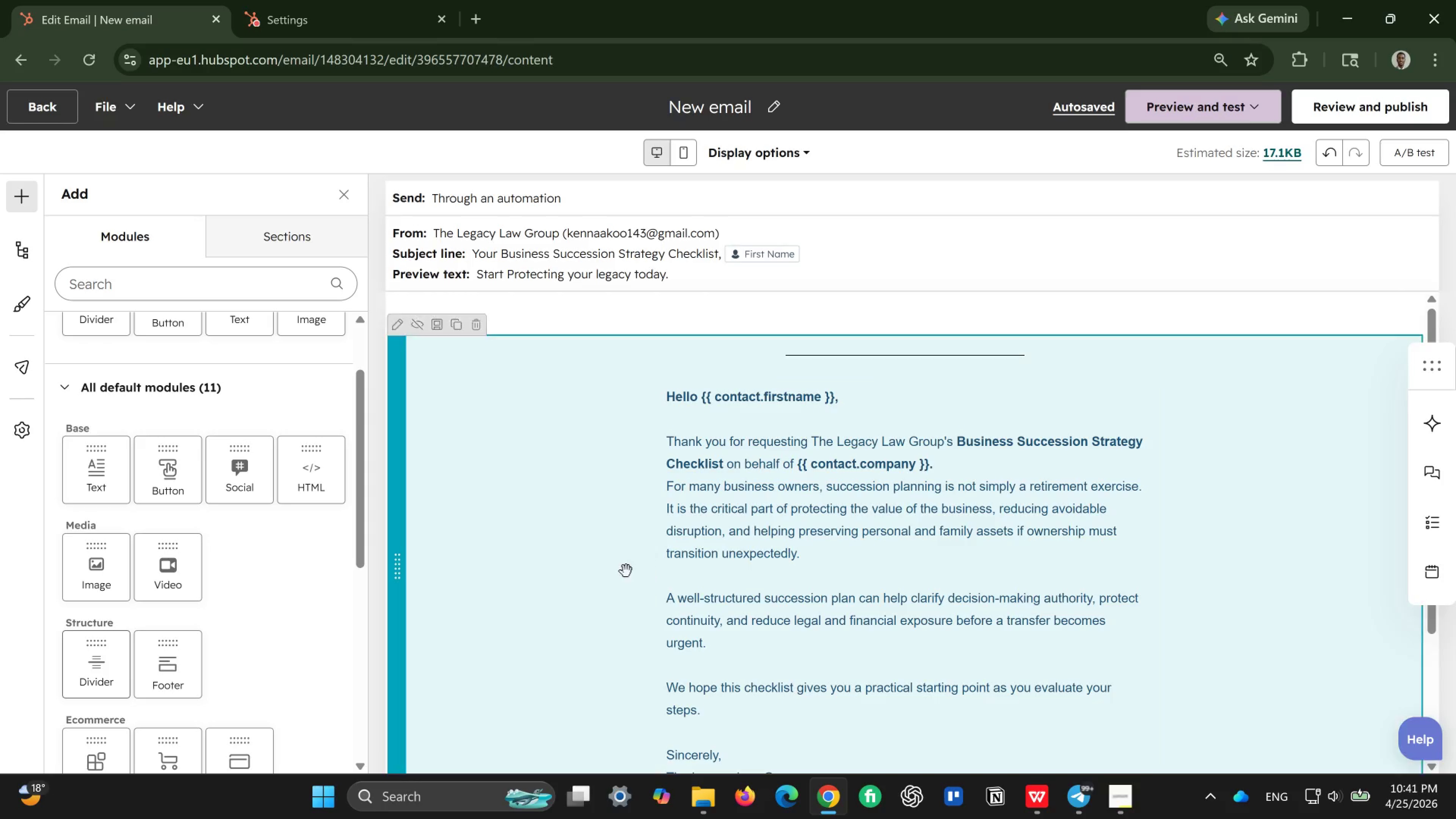 
wait(11.69)
 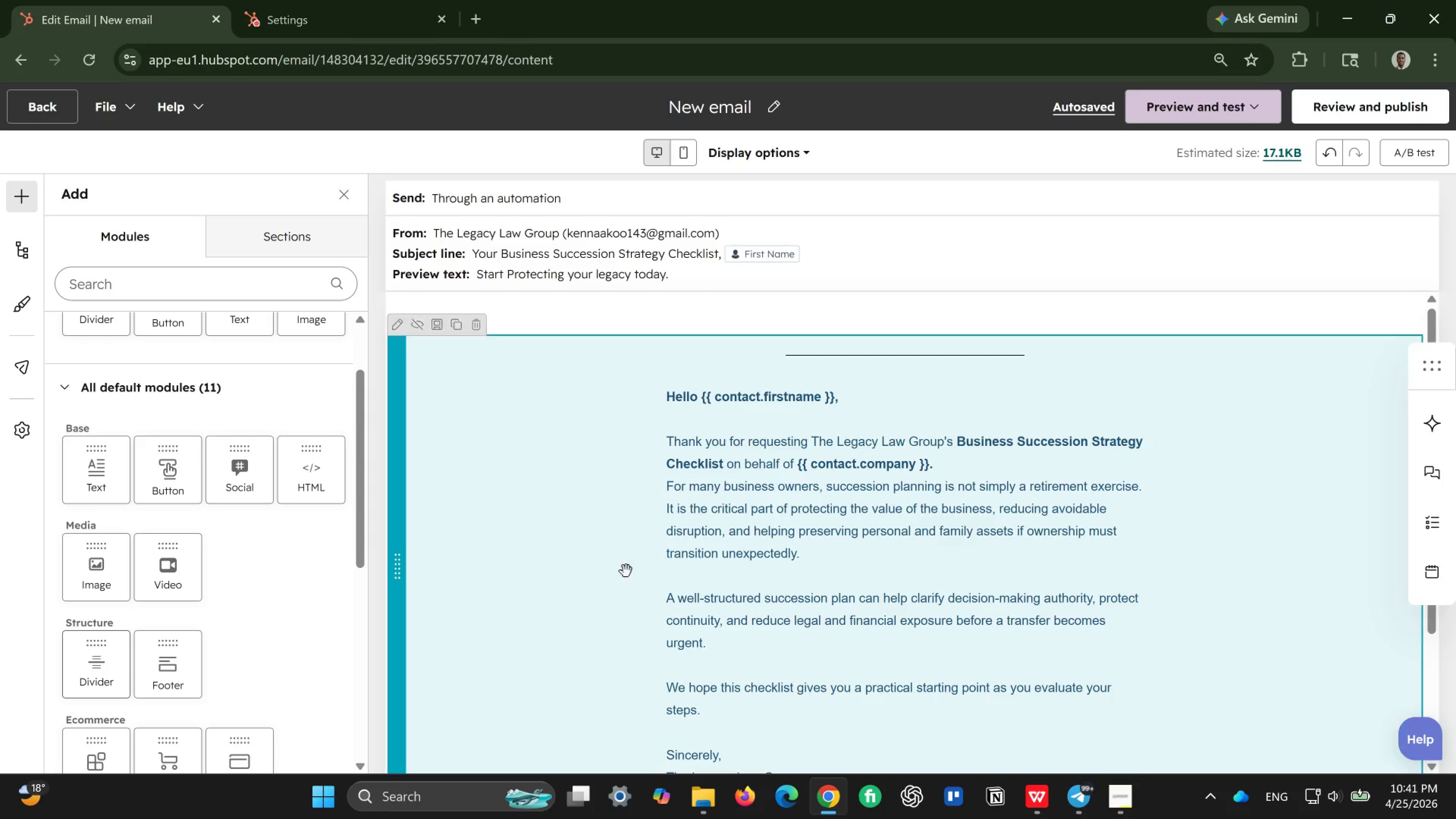 
left_click([400, 318])
 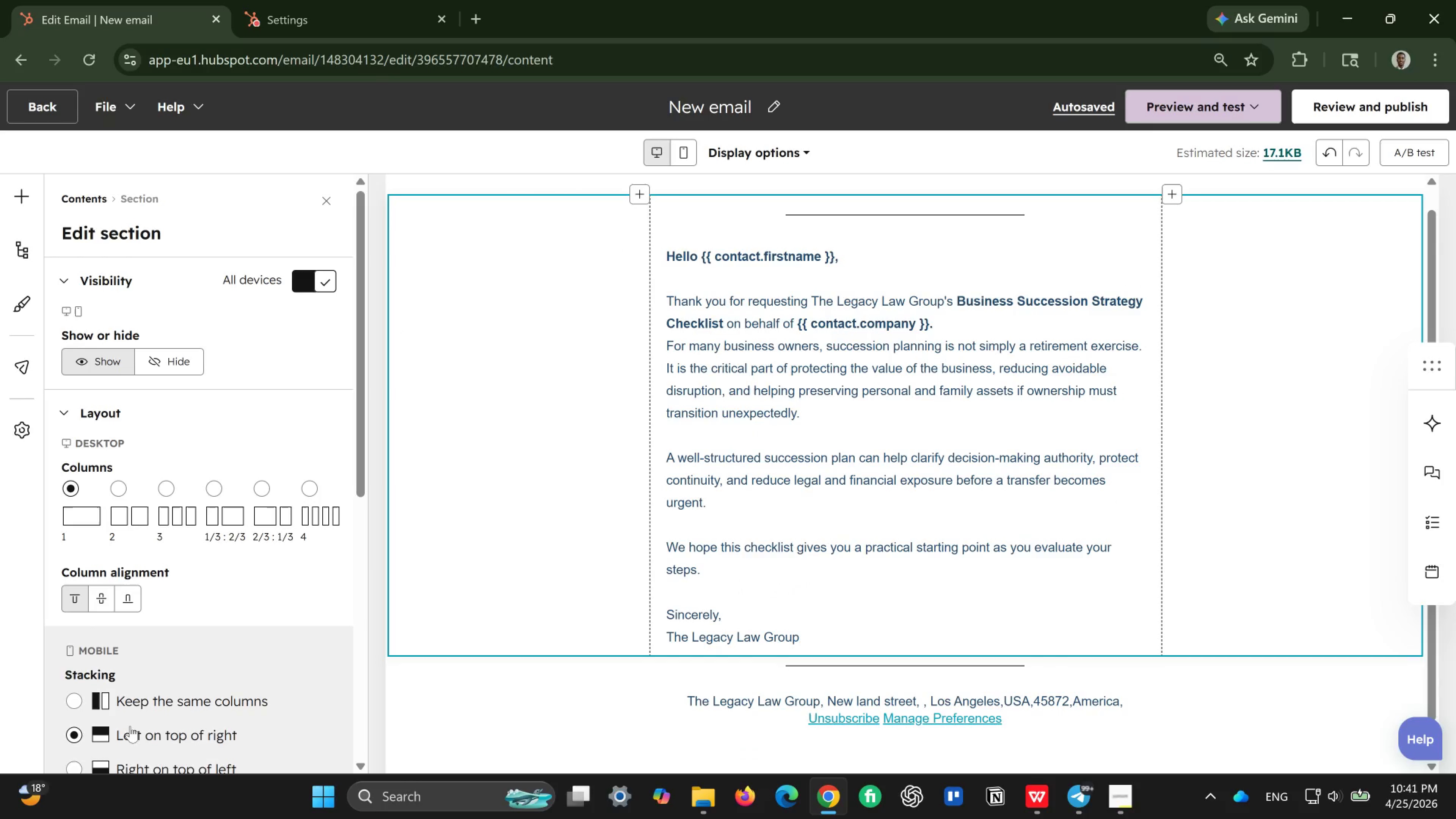 
scroll: coordinate [166, 683], scroll_direction: down, amount: 6.0
 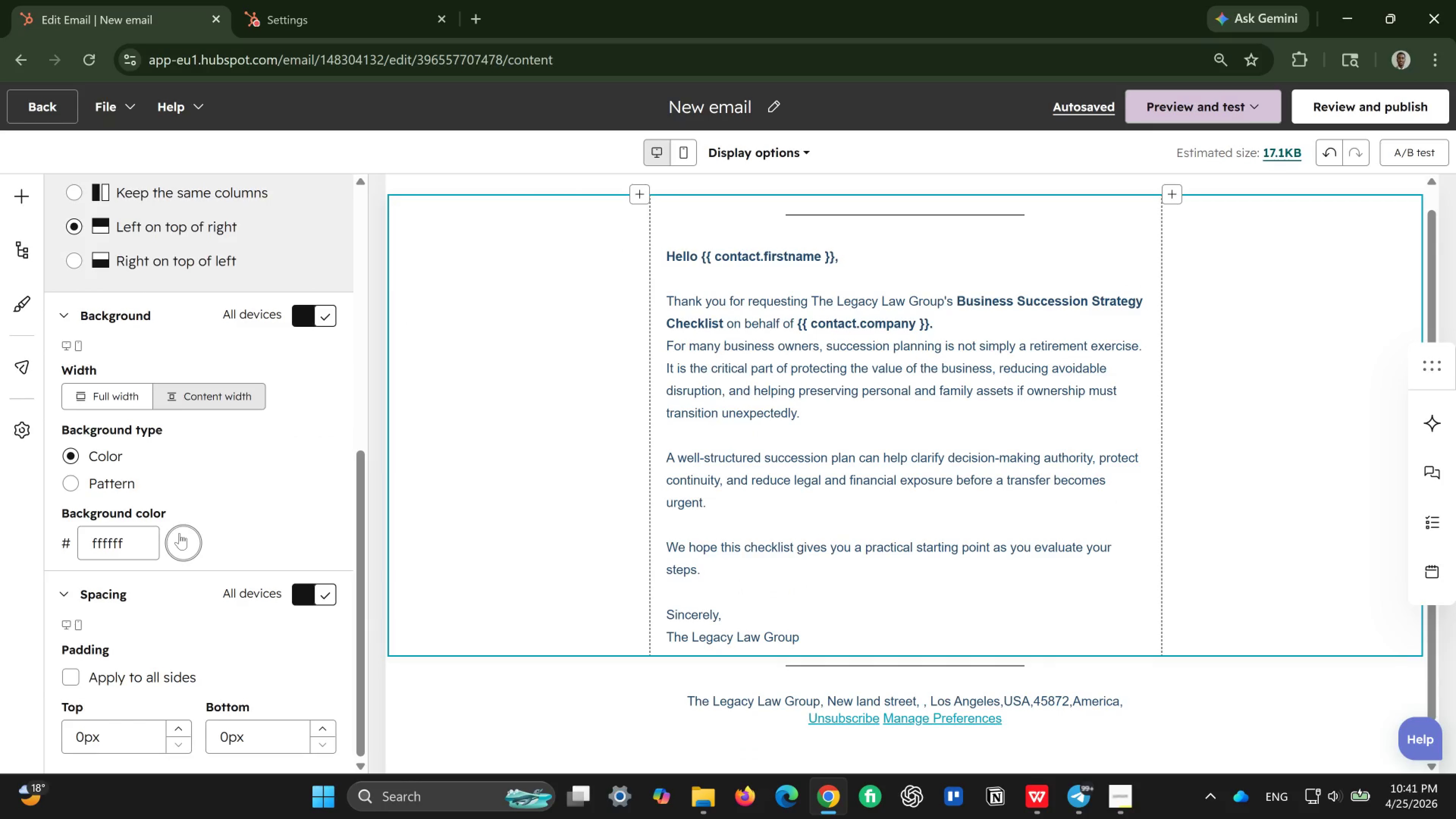 
left_click([179, 533])
 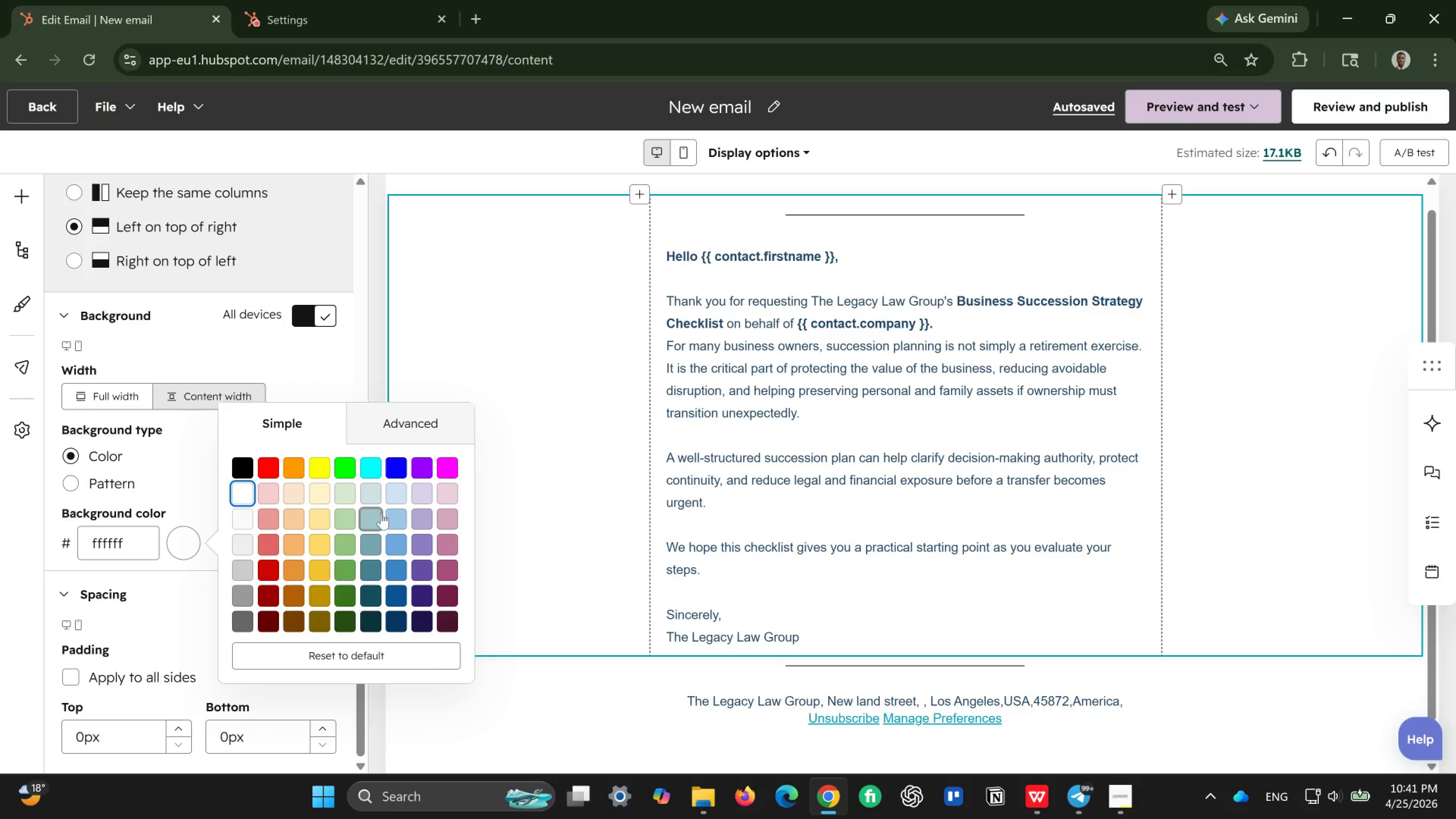 
wait(9.96)
 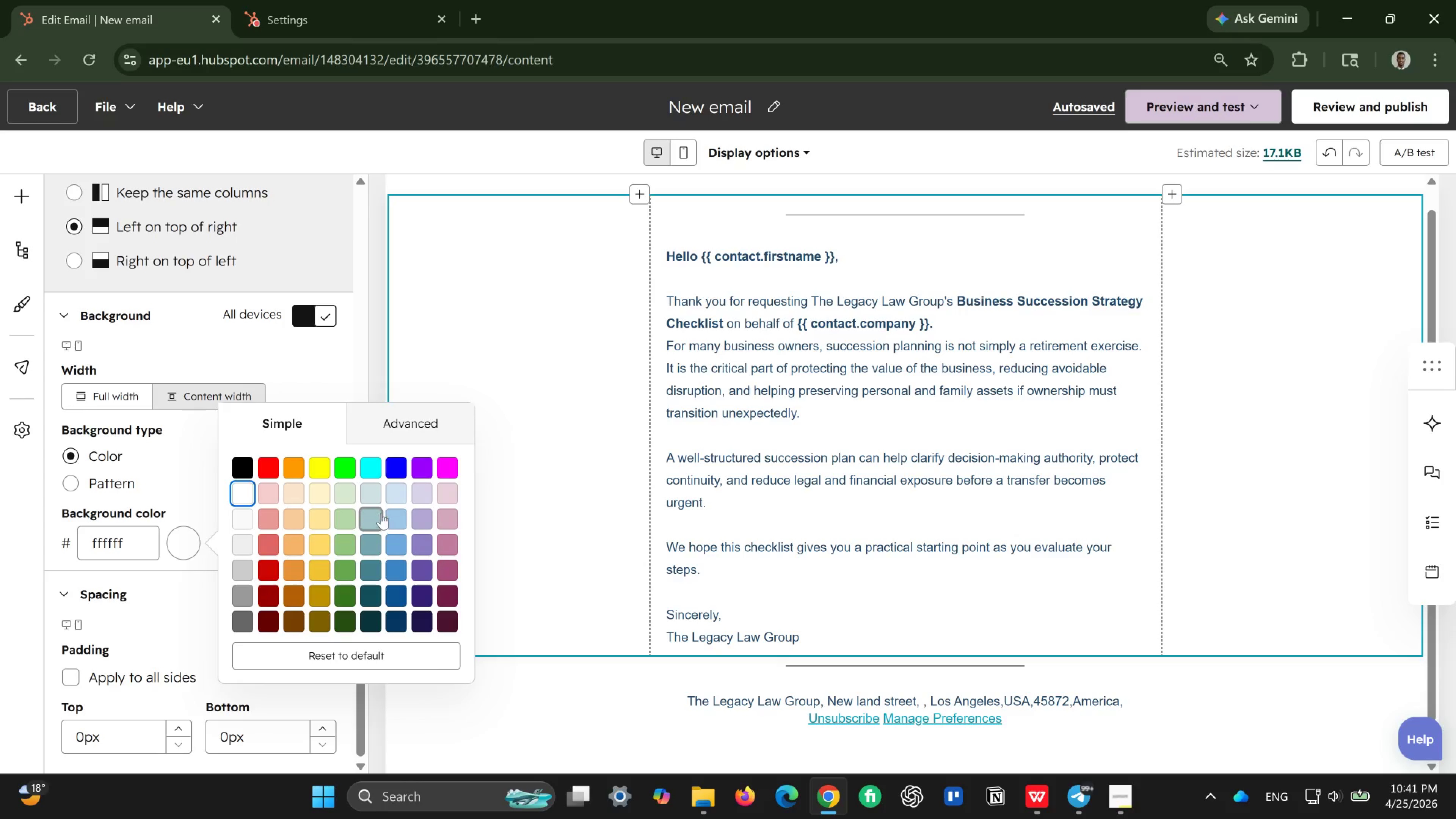 
left_click([377, 497])
 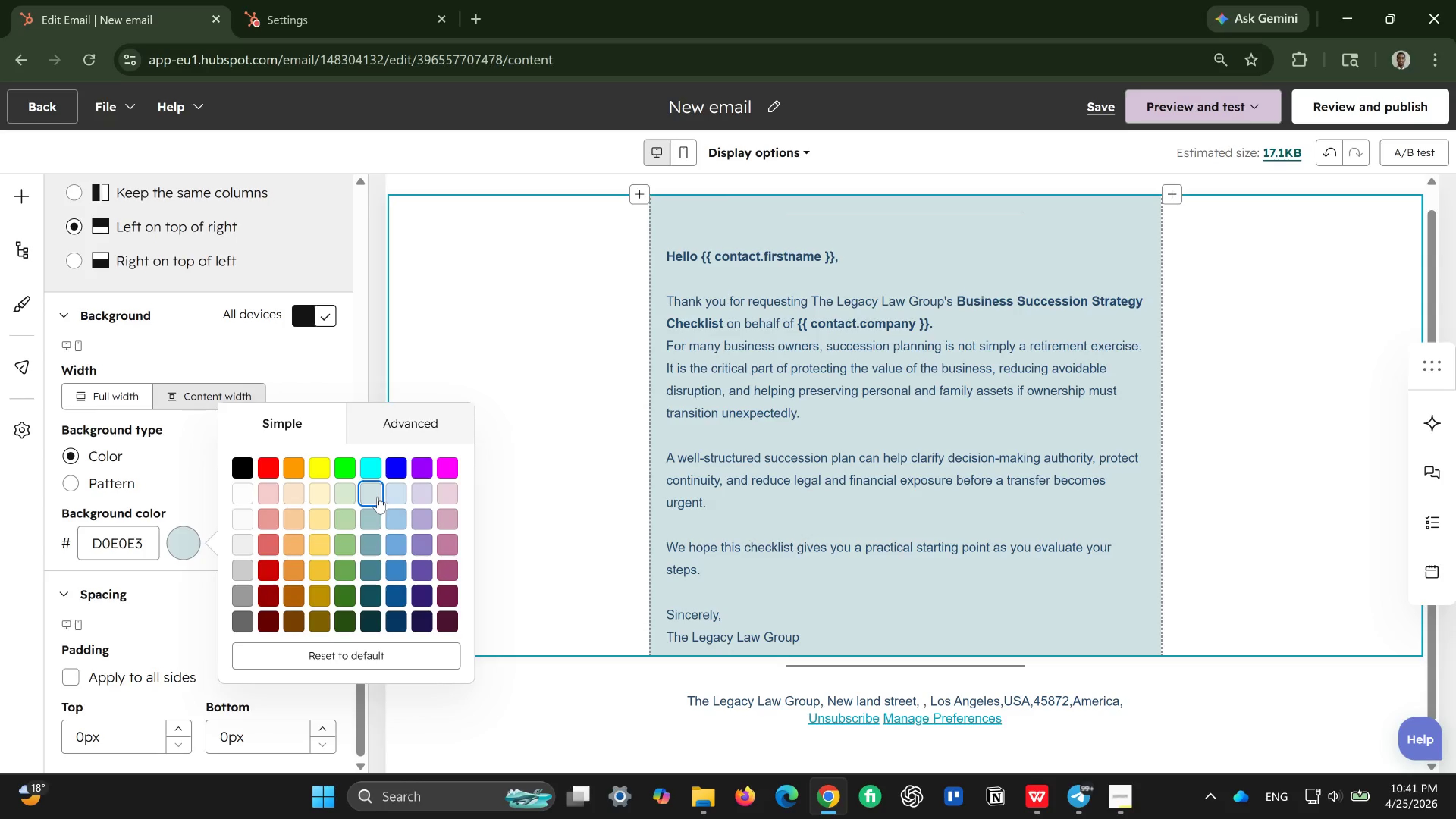 
left_click([535, 416])
 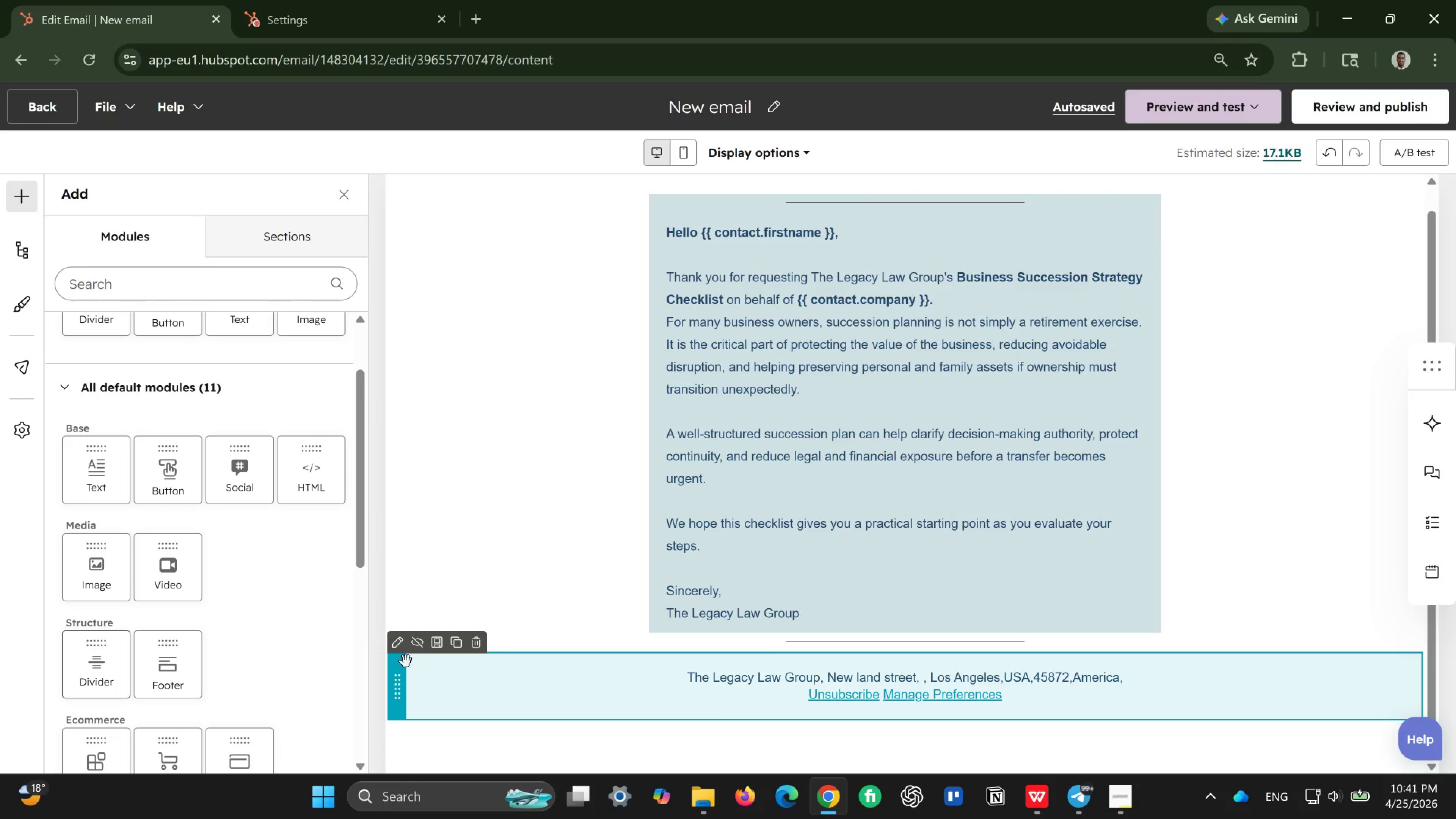 
wait(5.79)
 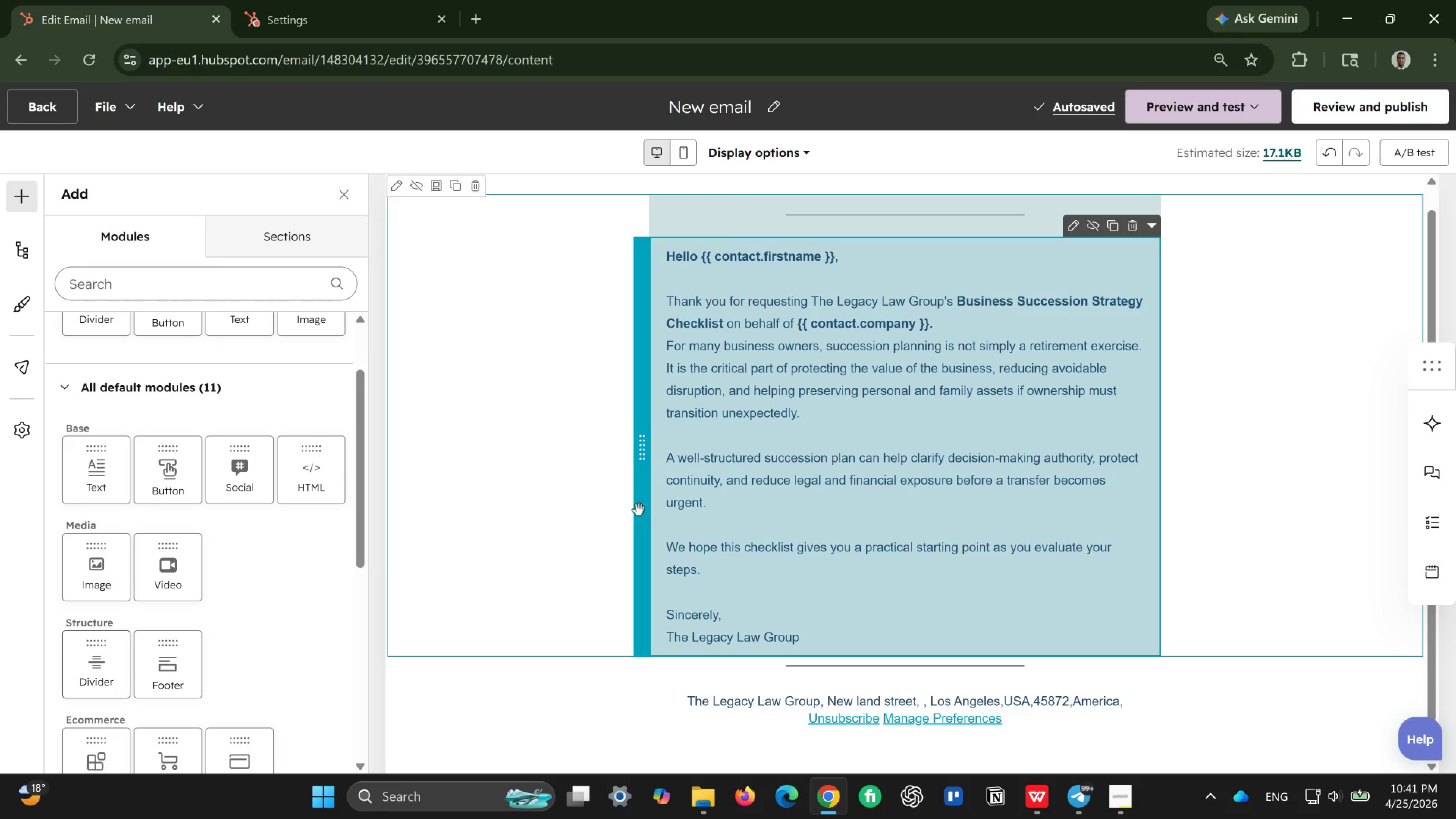 
left_click([395, 651])
 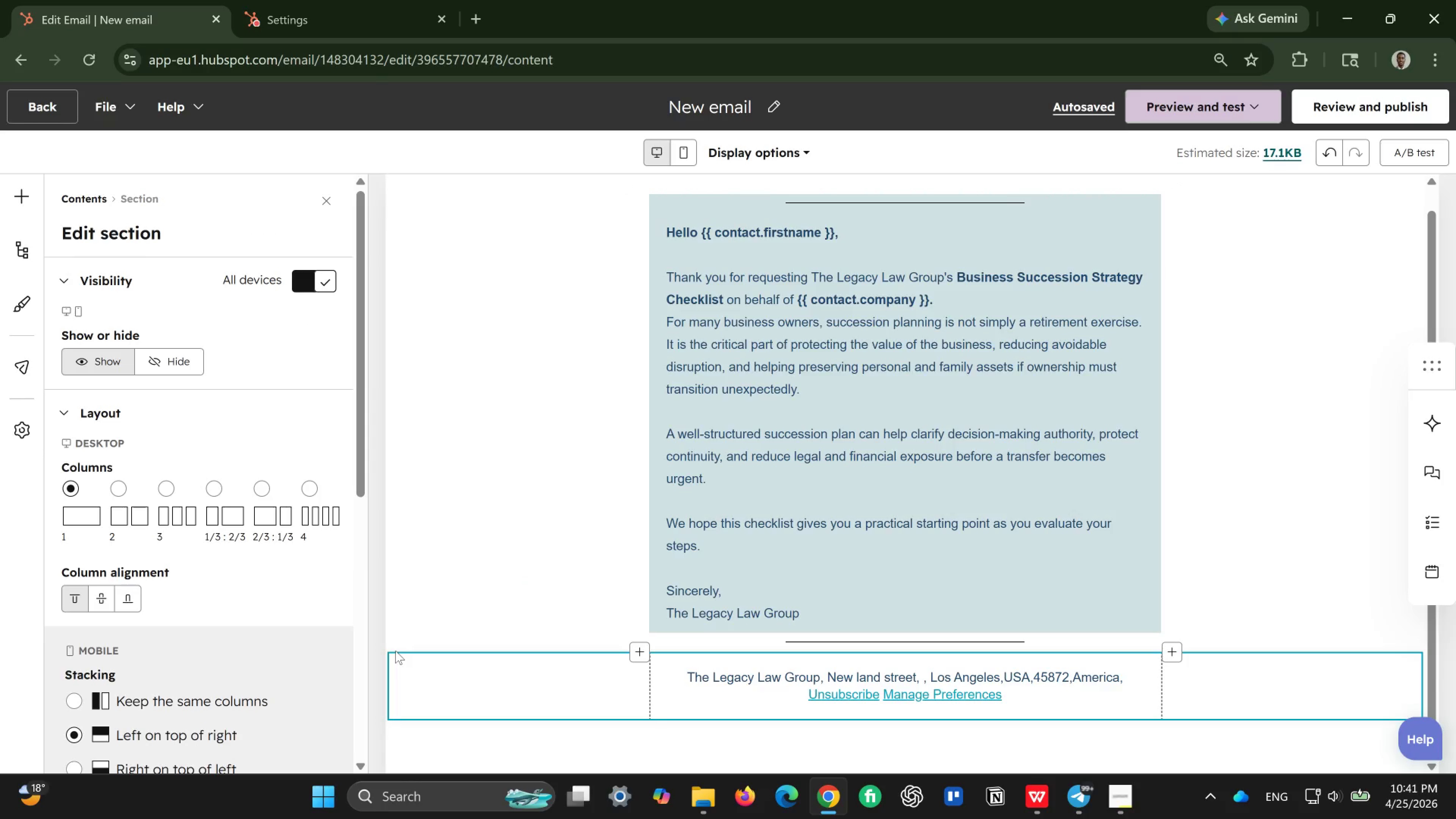 
scroll: coordinate [249, 631], scroll_direction: down, amount: 4.0
 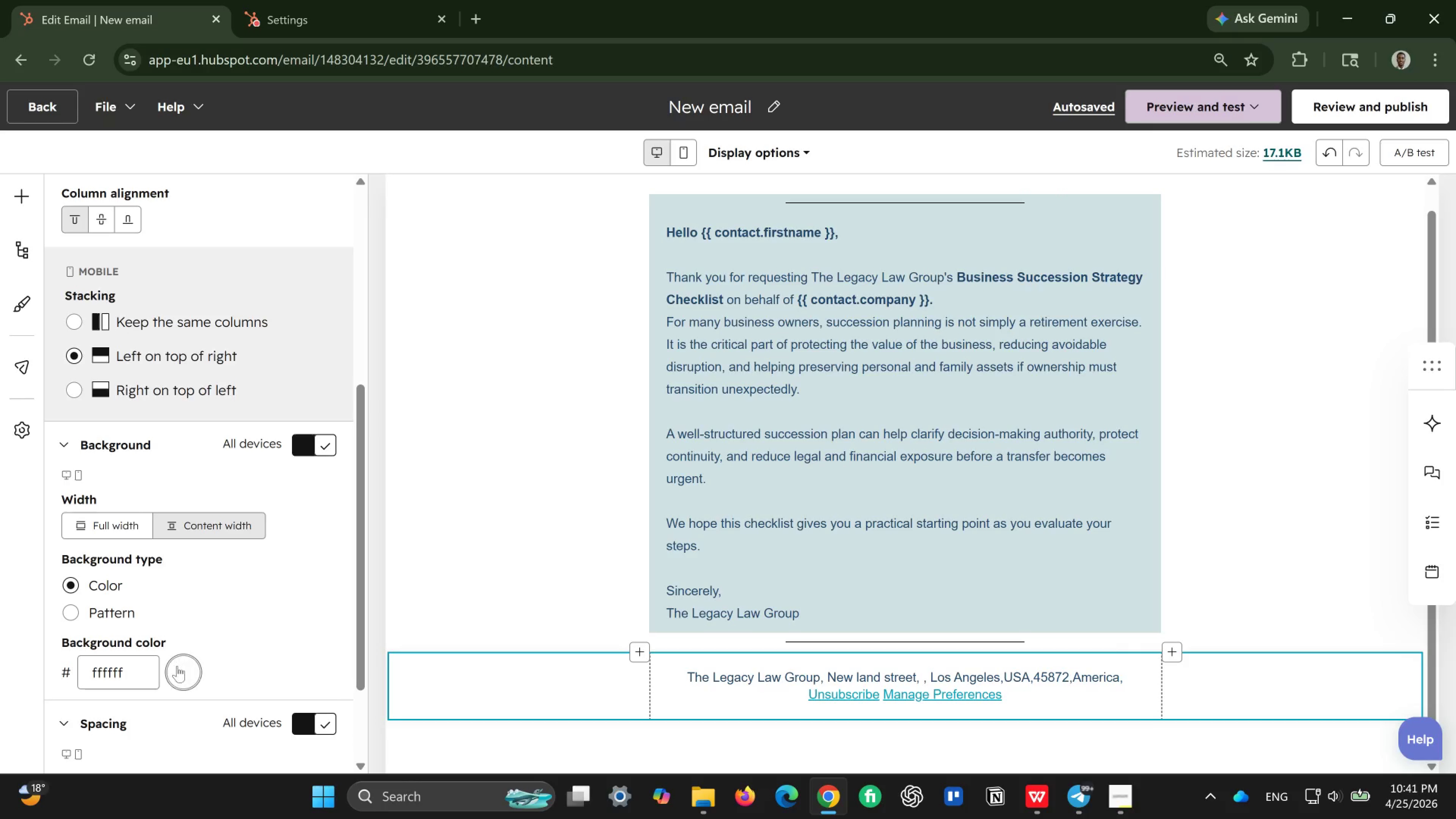 
left_click([176, 669])
 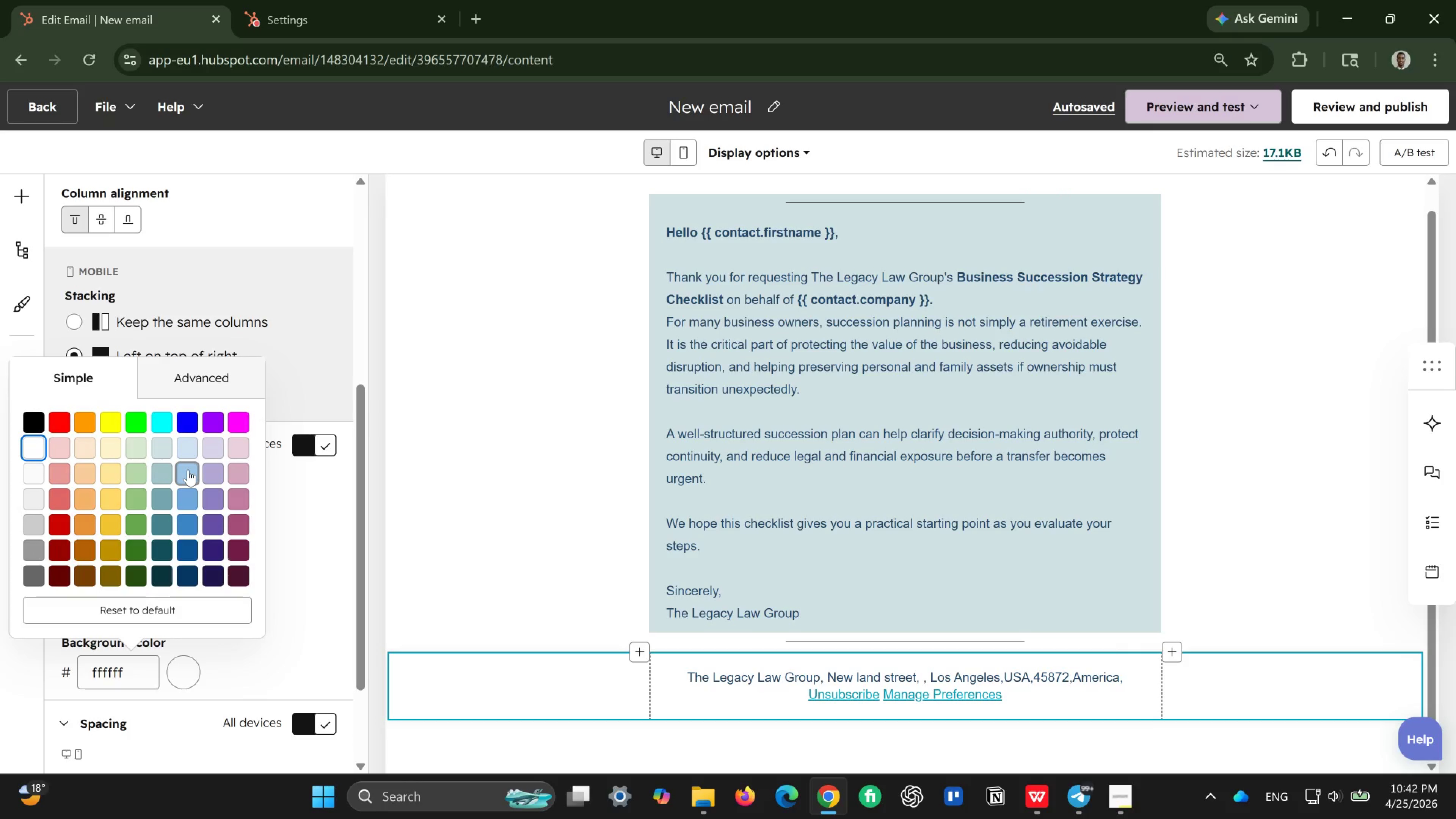 
left_click([188, 470])
 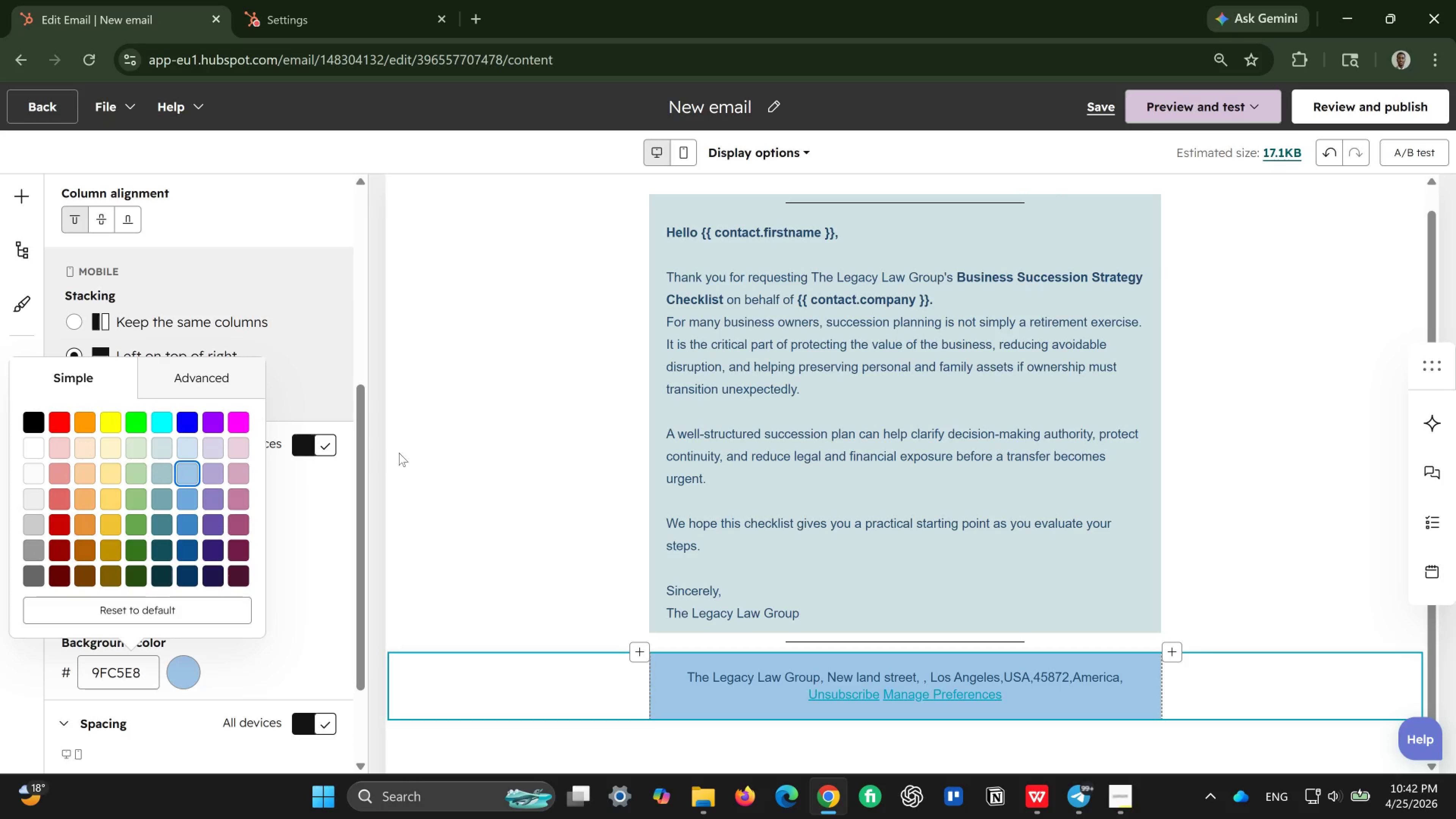 
left_click([444, 452])
 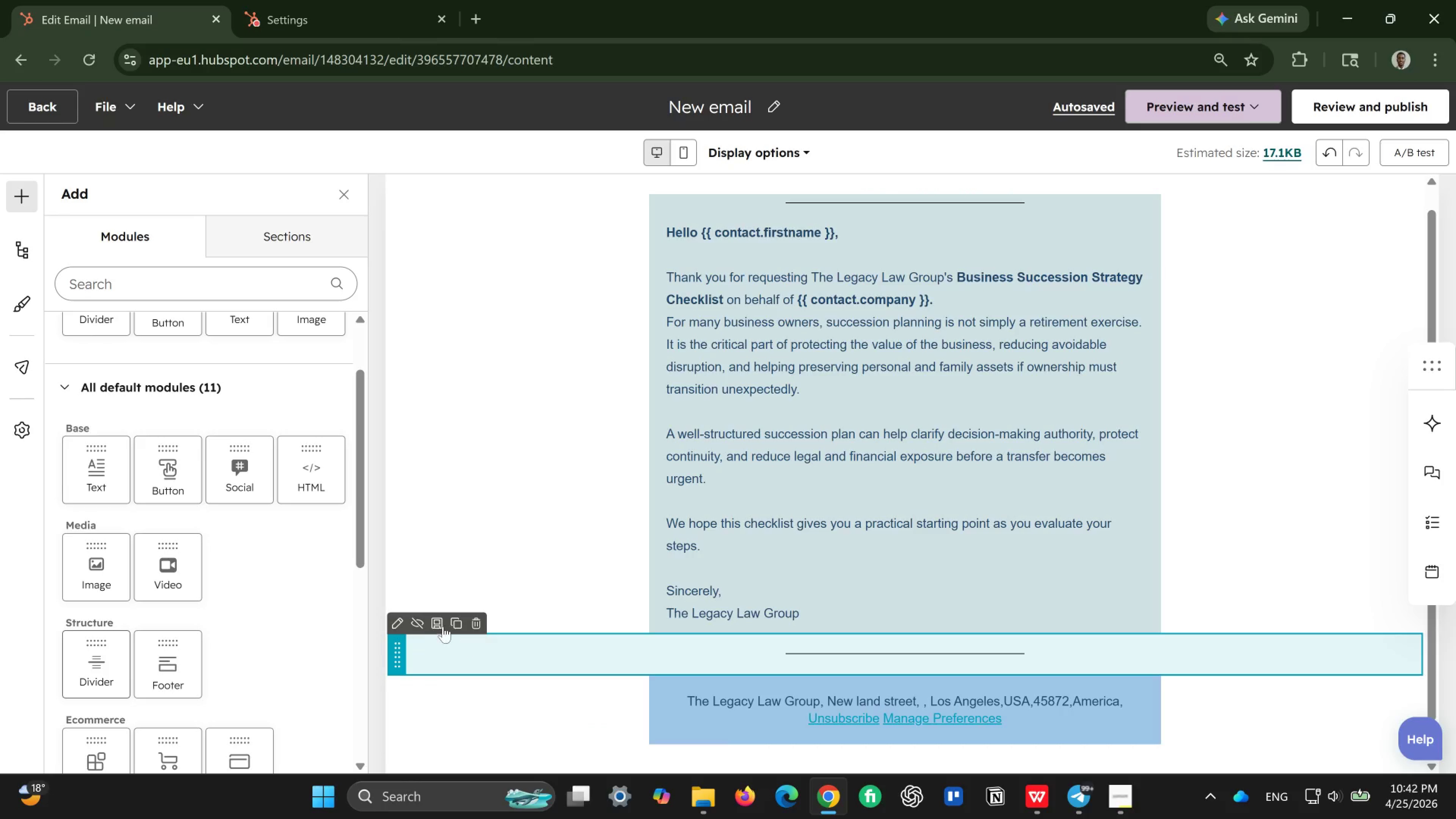 
wait(5.31)
 